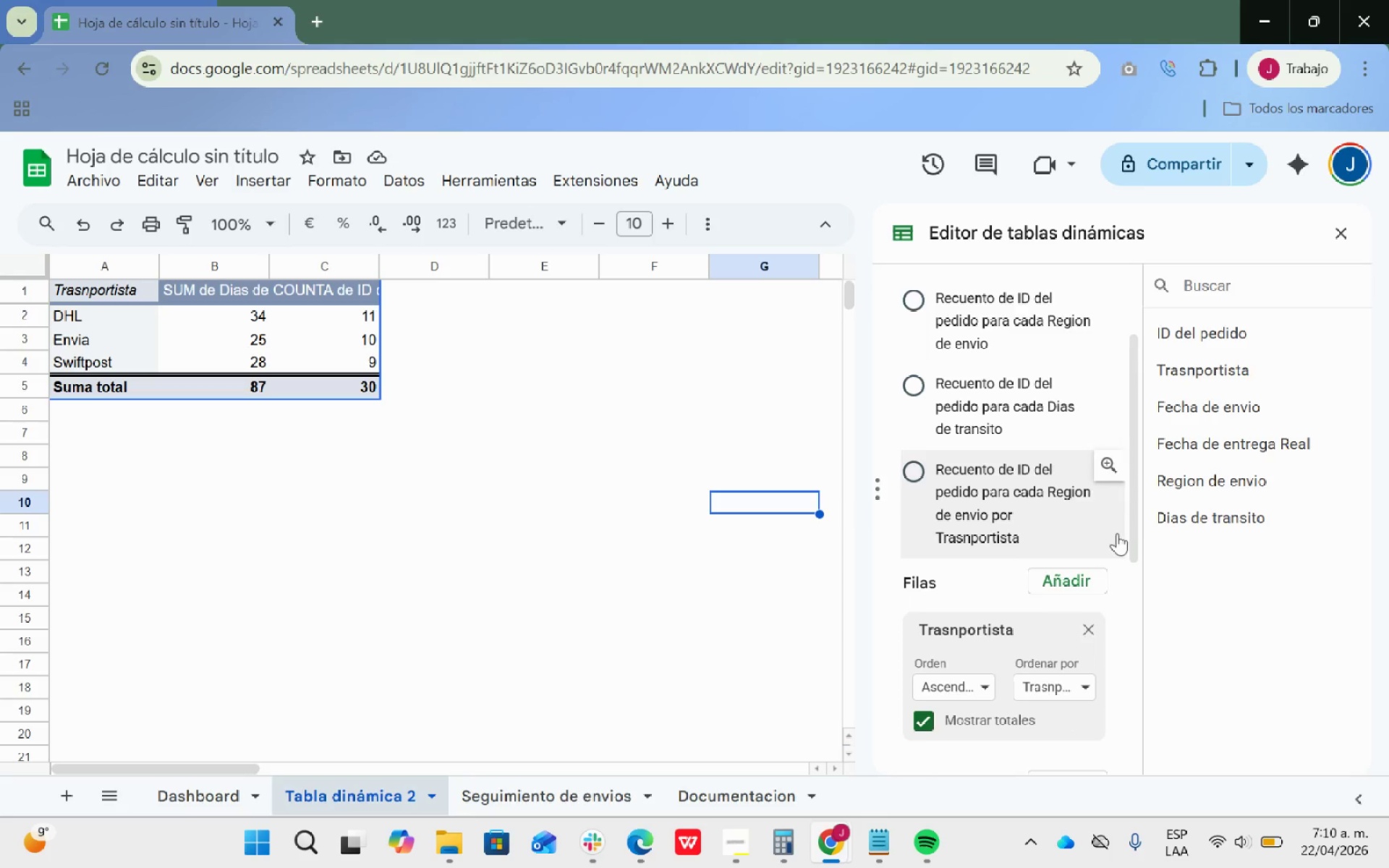 
scroll: coordinate [1113, 532], scroll_direction: down, amount: 6.0
 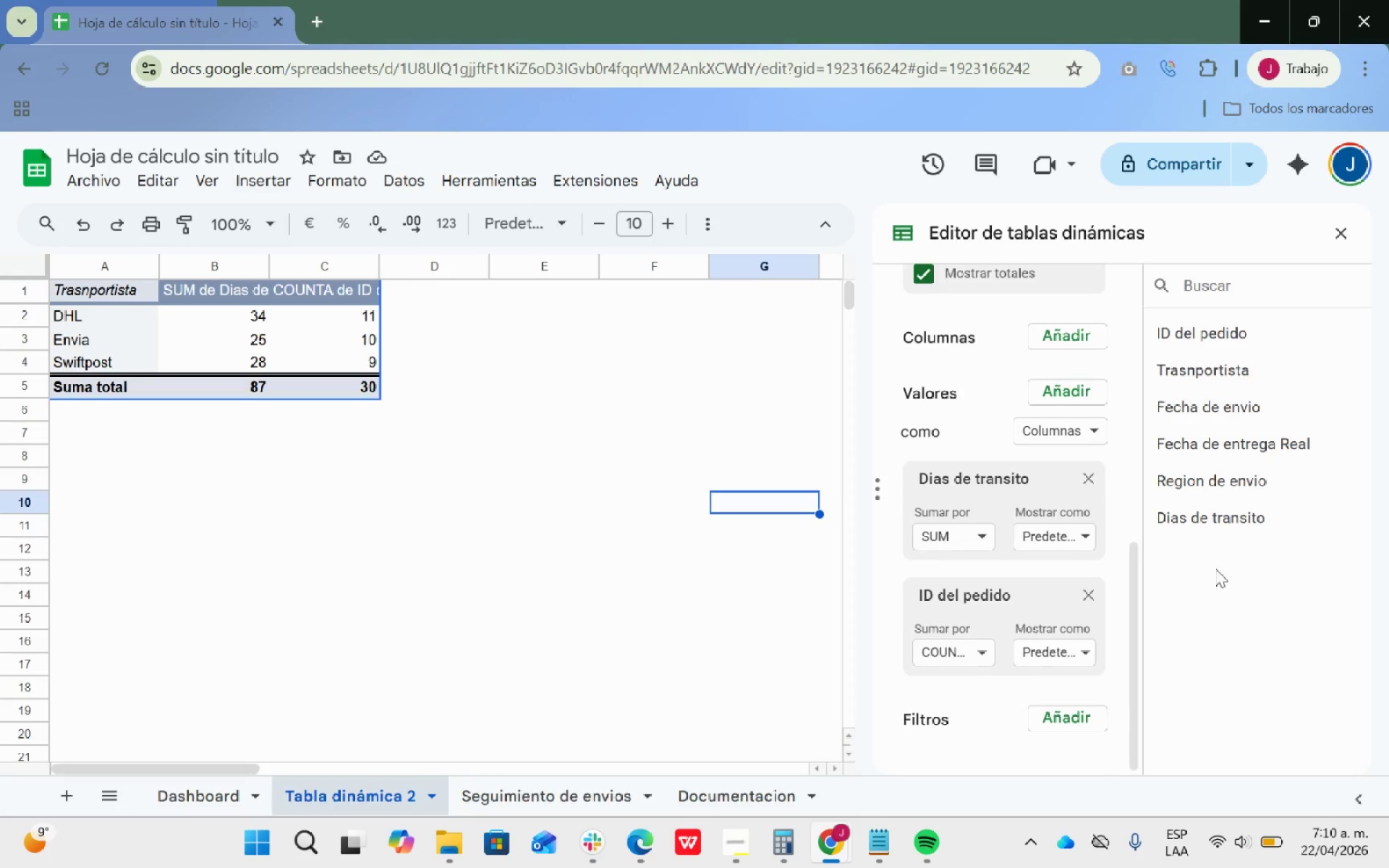 
left_click([988, 660])
 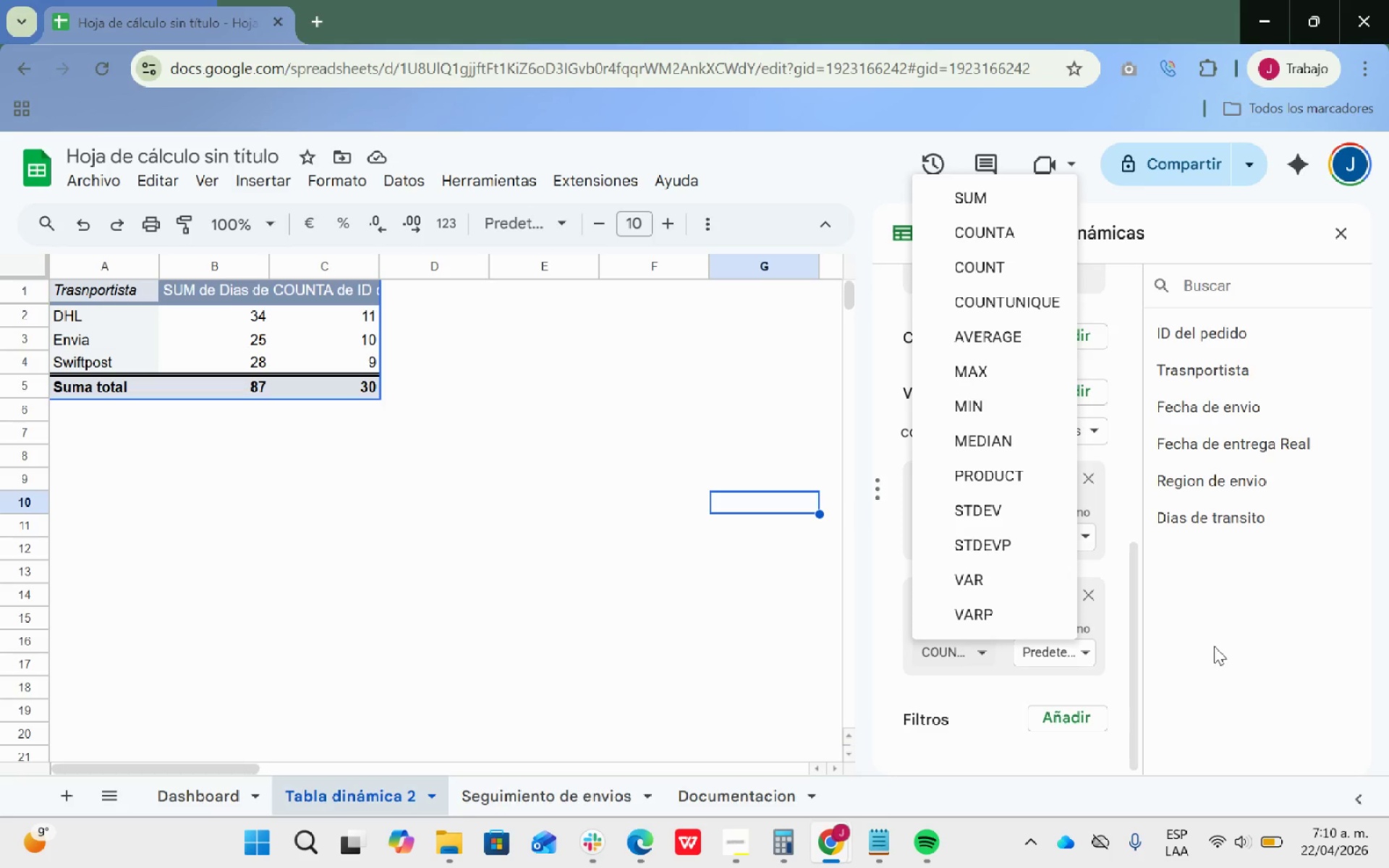 
left_click([1214, 646])
 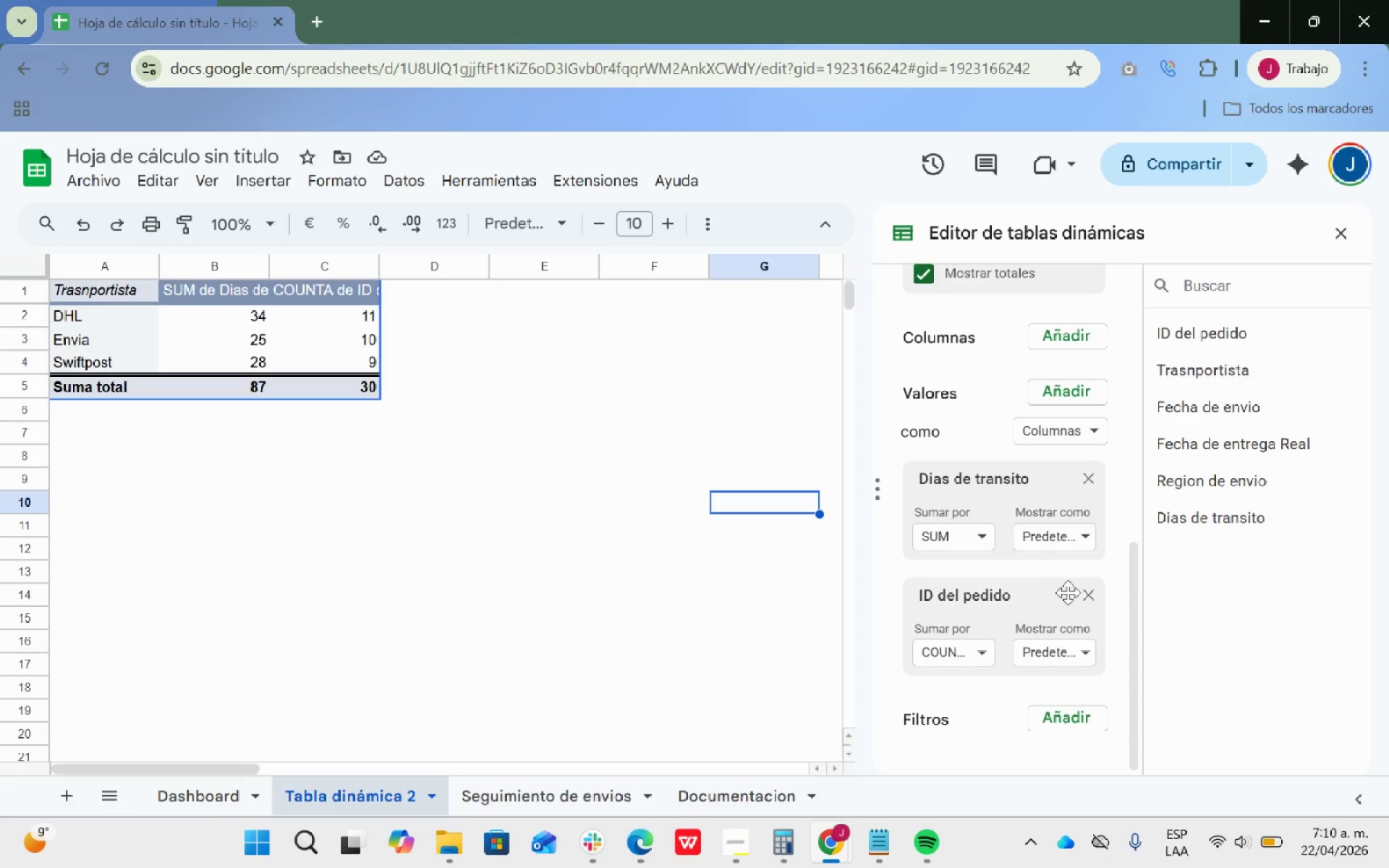 
left_click([987, 545])
 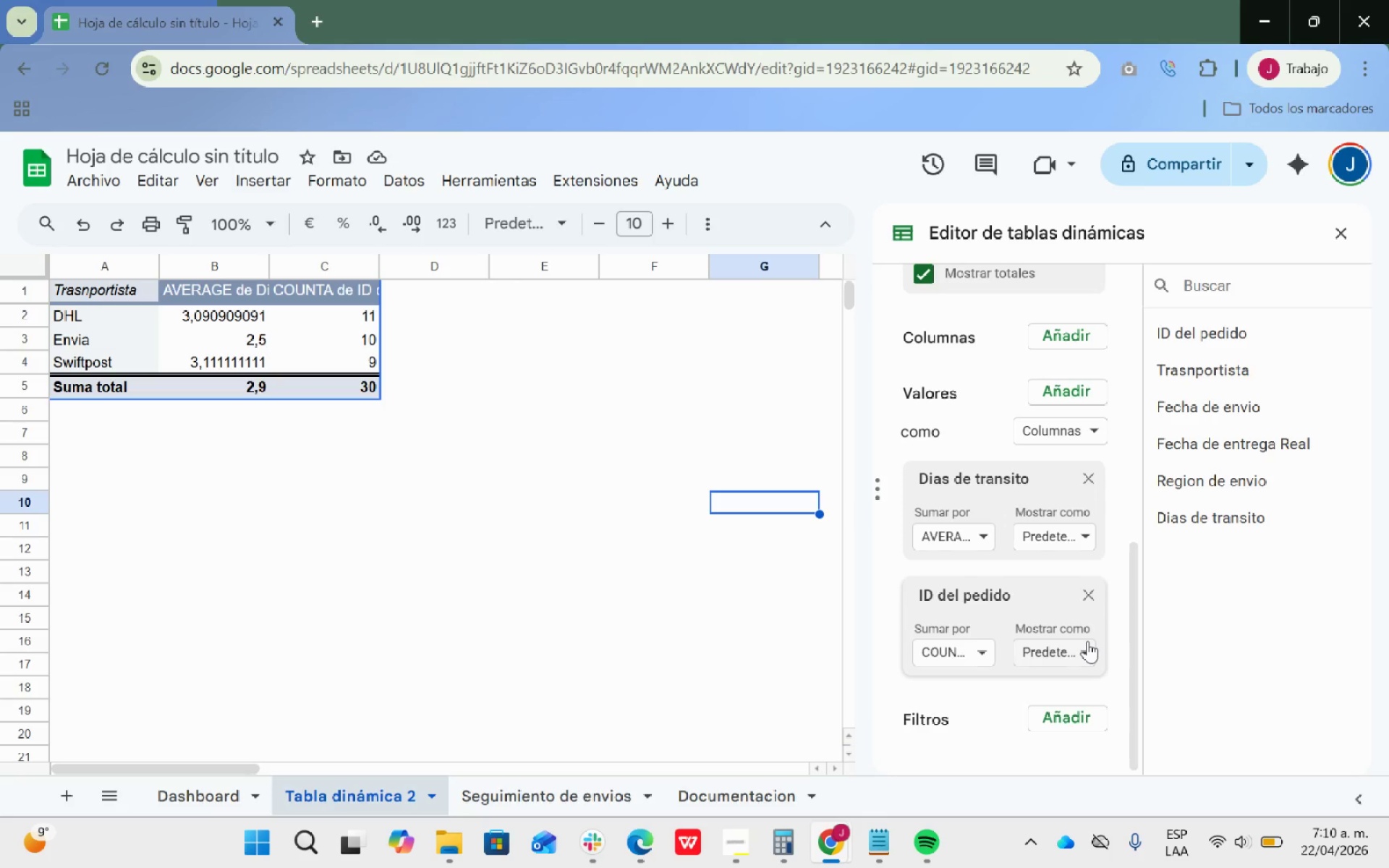 
wait(13.36)
 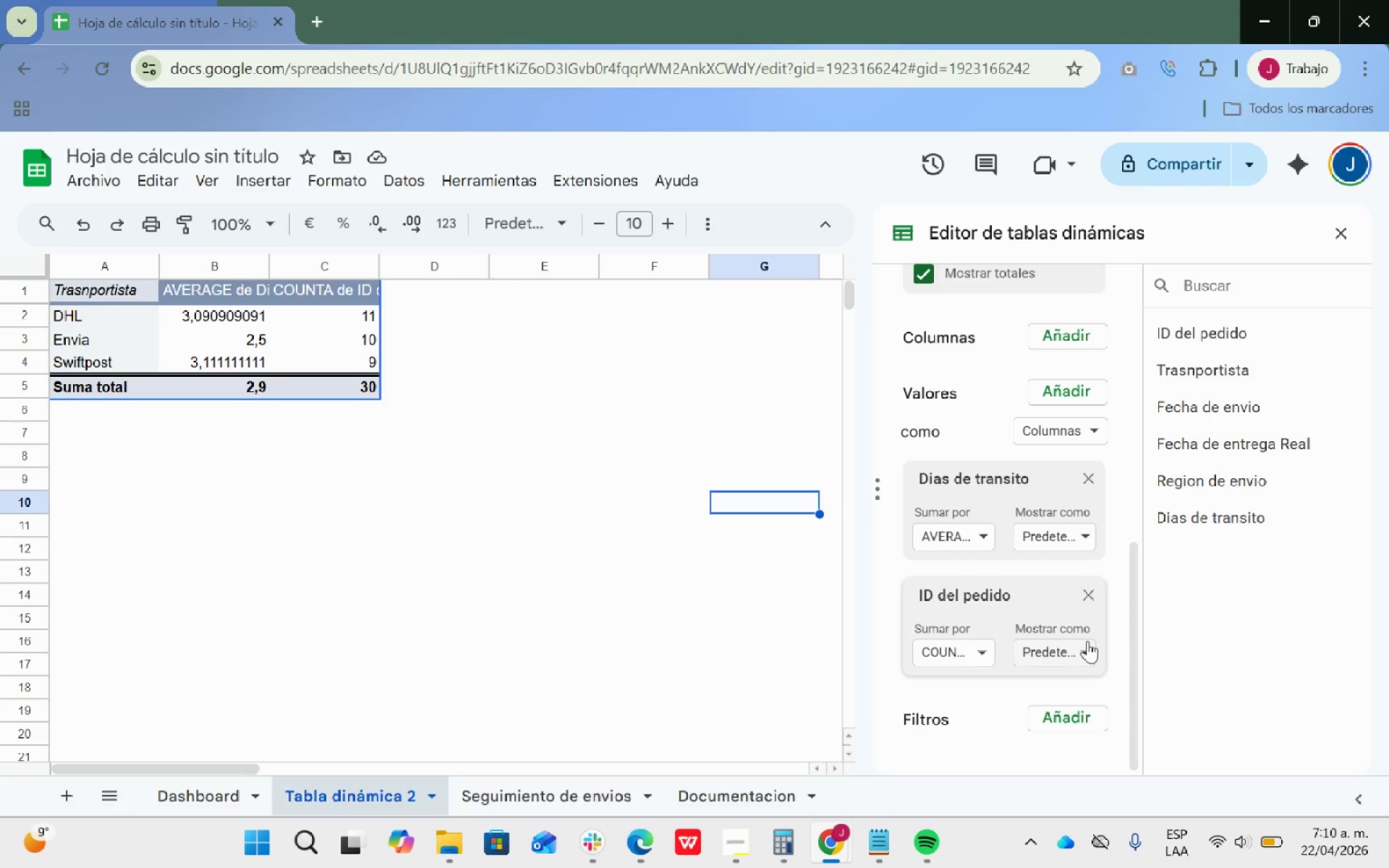 
scroll: coordinate [1098, 552], scroll_direction: down, amount: 10.0
 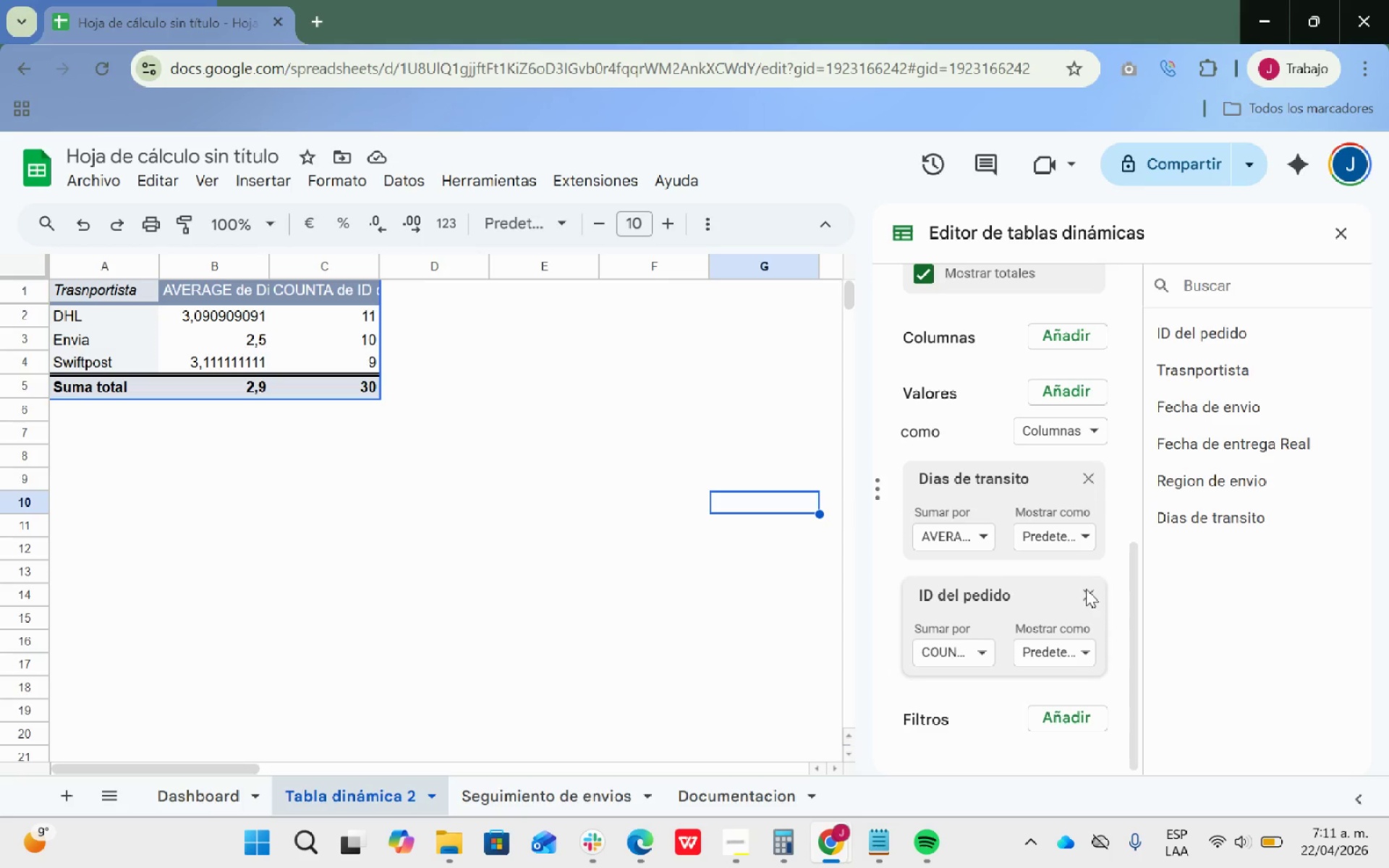 
wait(28.1)
 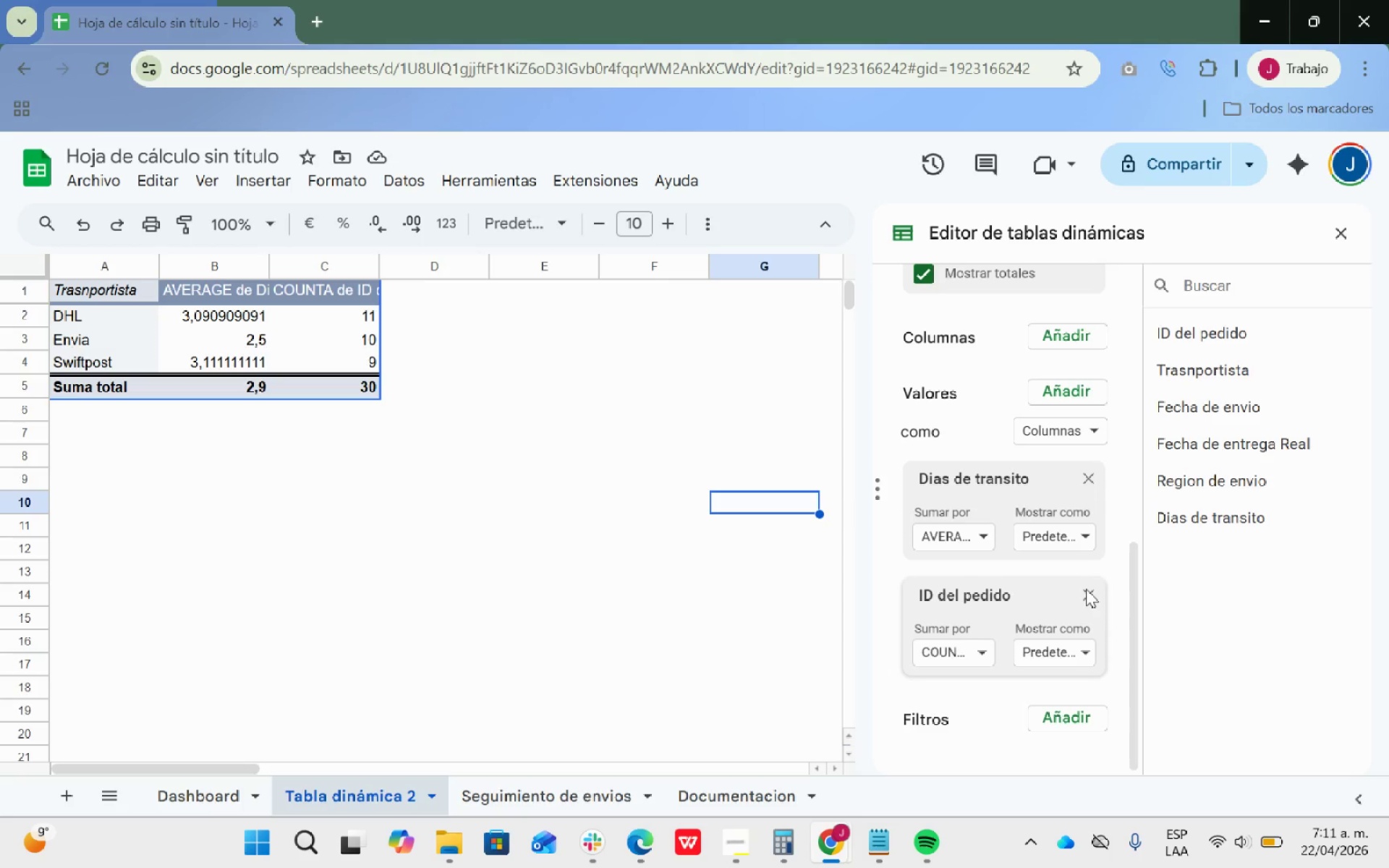 
scroll: coordinate [1072, 578], scroll_direction: down, amount: 12.0
 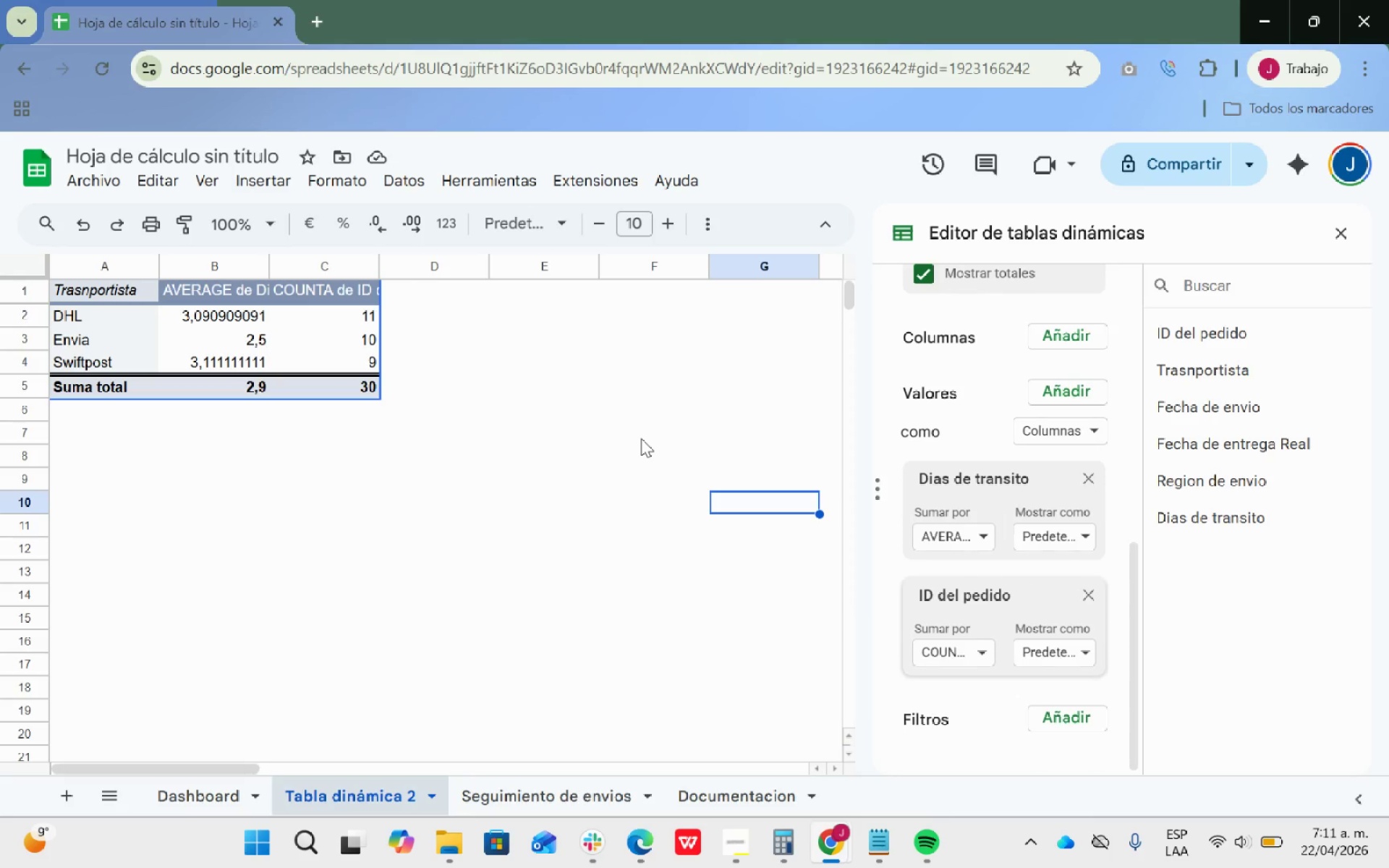 
wait(5.7)
 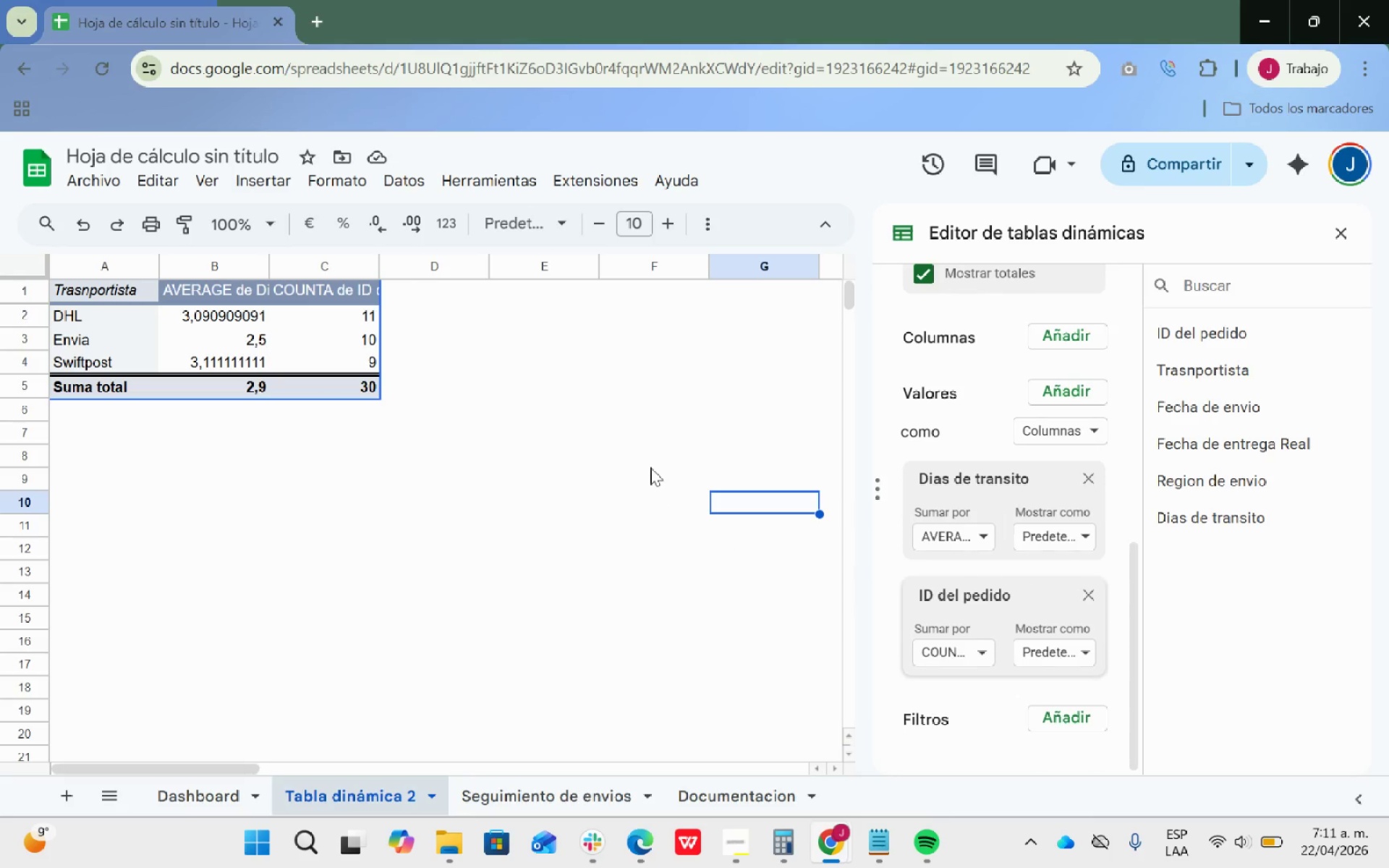 
left_click([641, 438])
 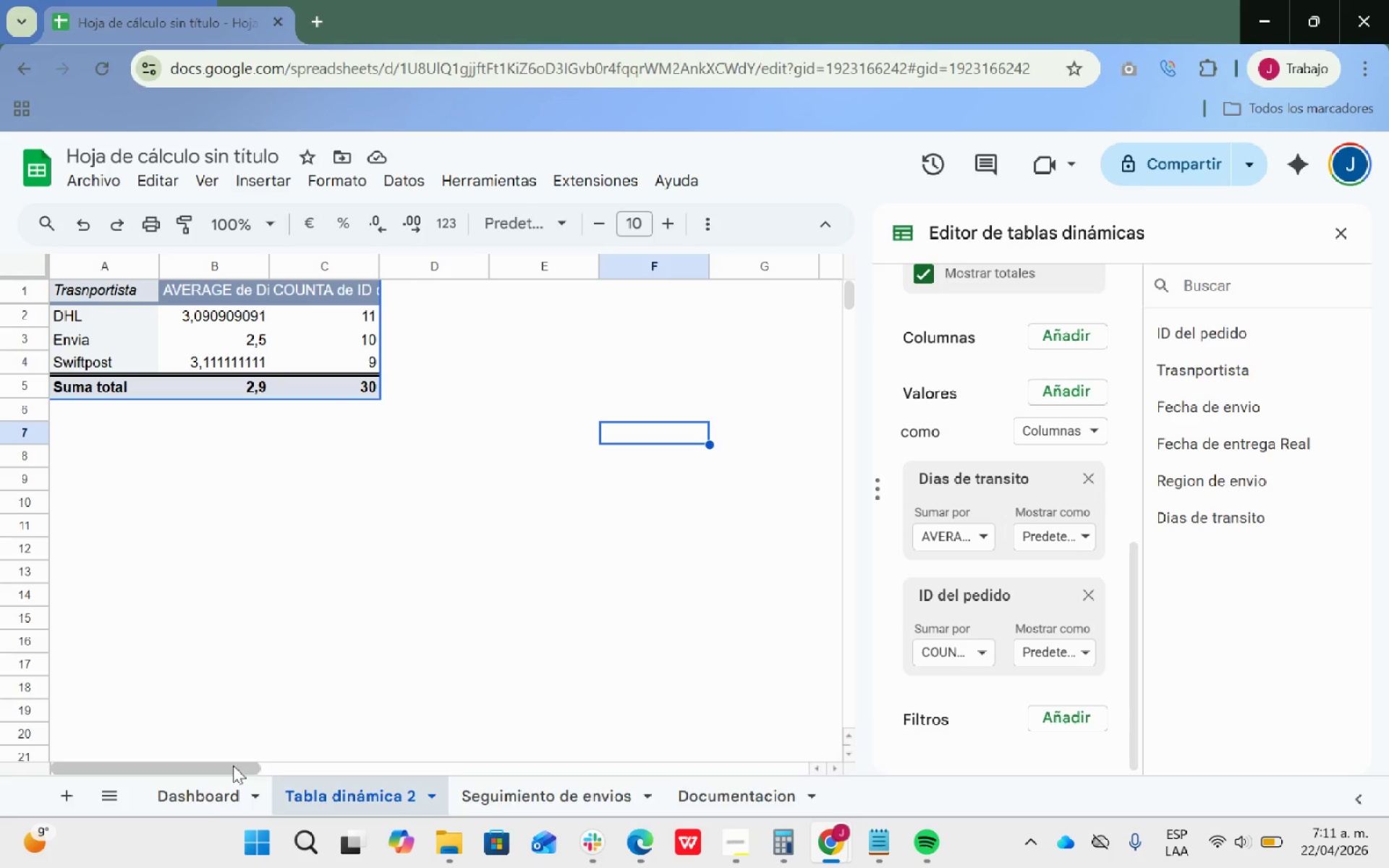 
mouse_move([223, 796])
 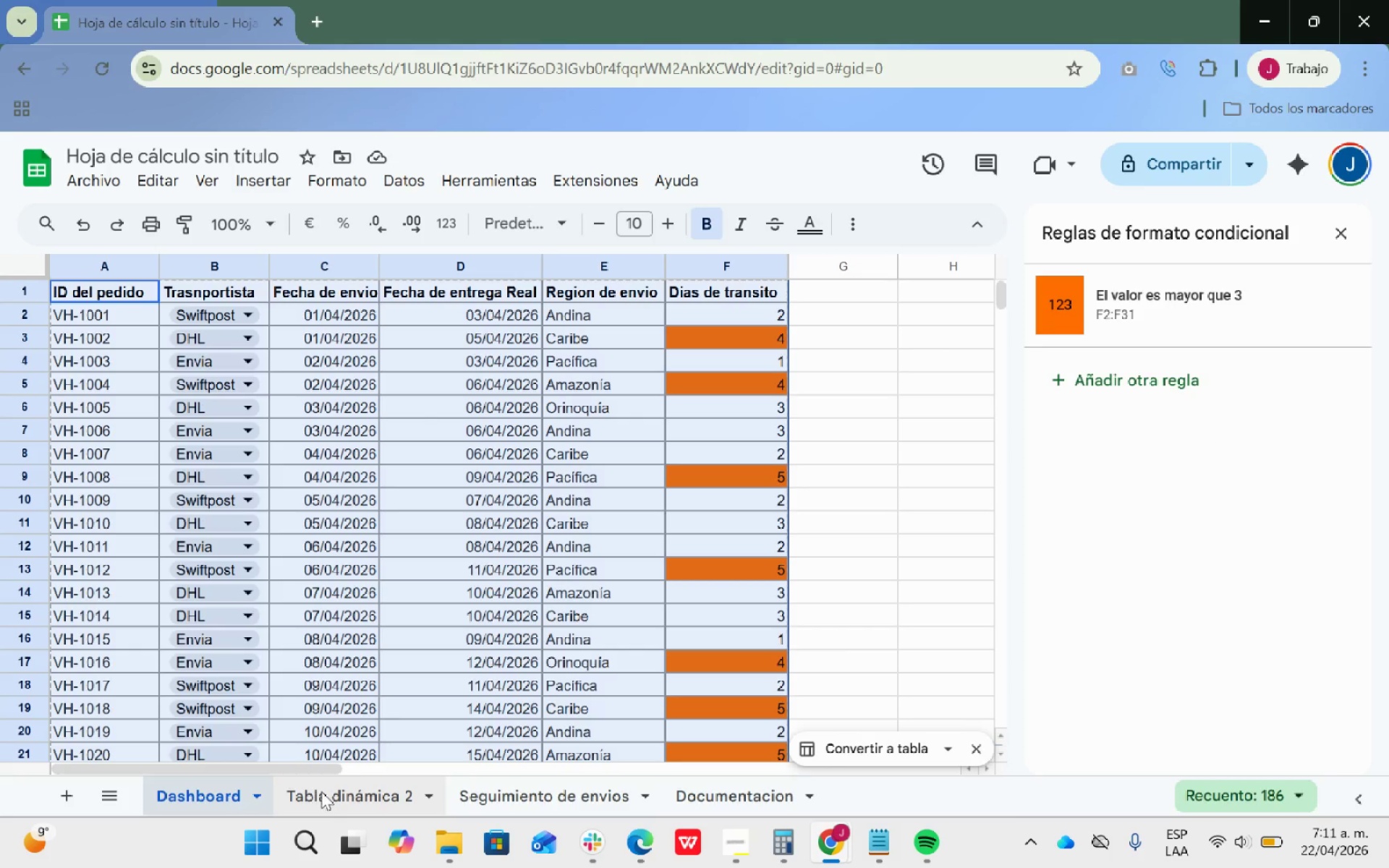 
left_click([321, 791])
 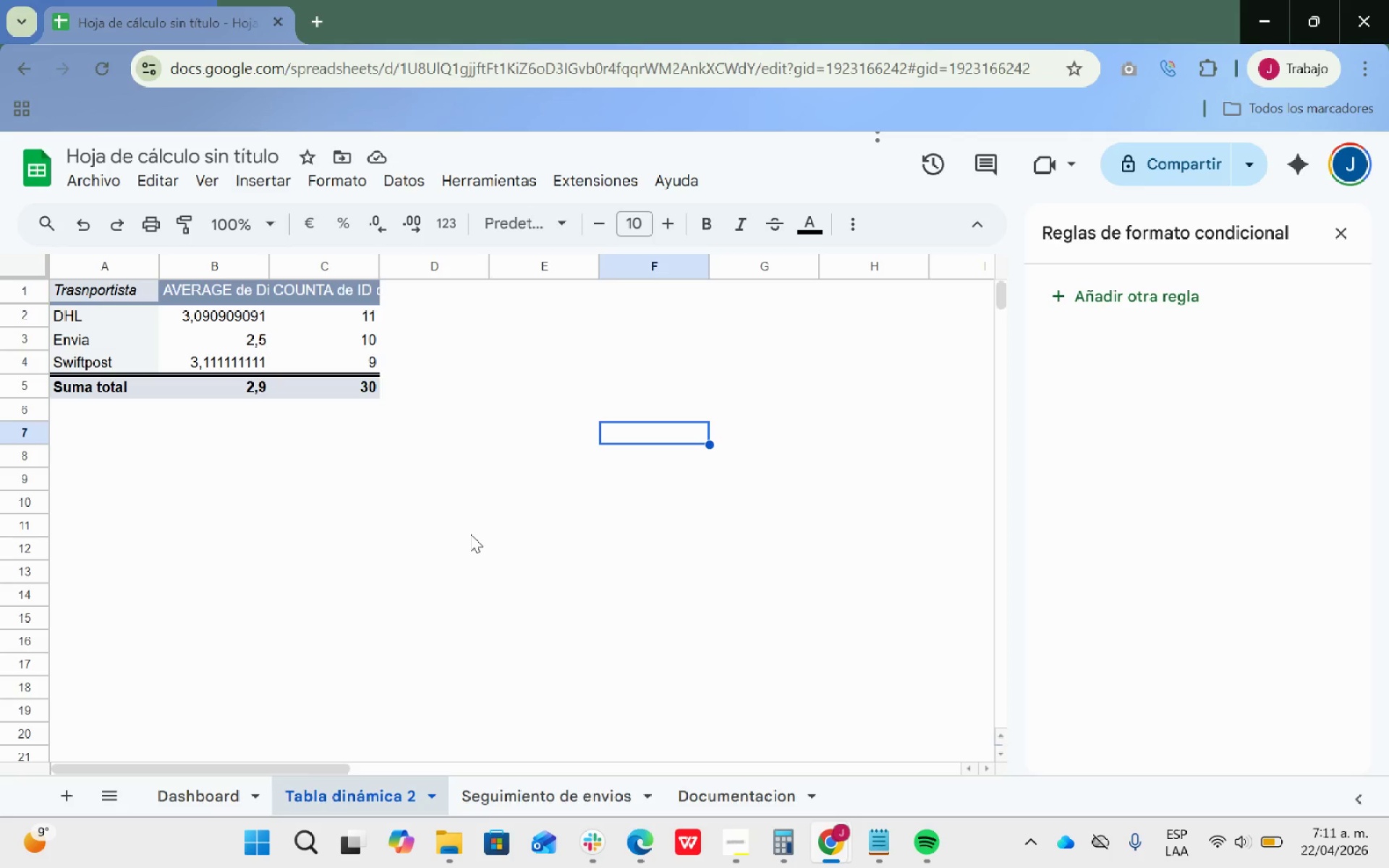 
scroll: coordinate [470, 534], scroll_direction: up, amount: 2.0
 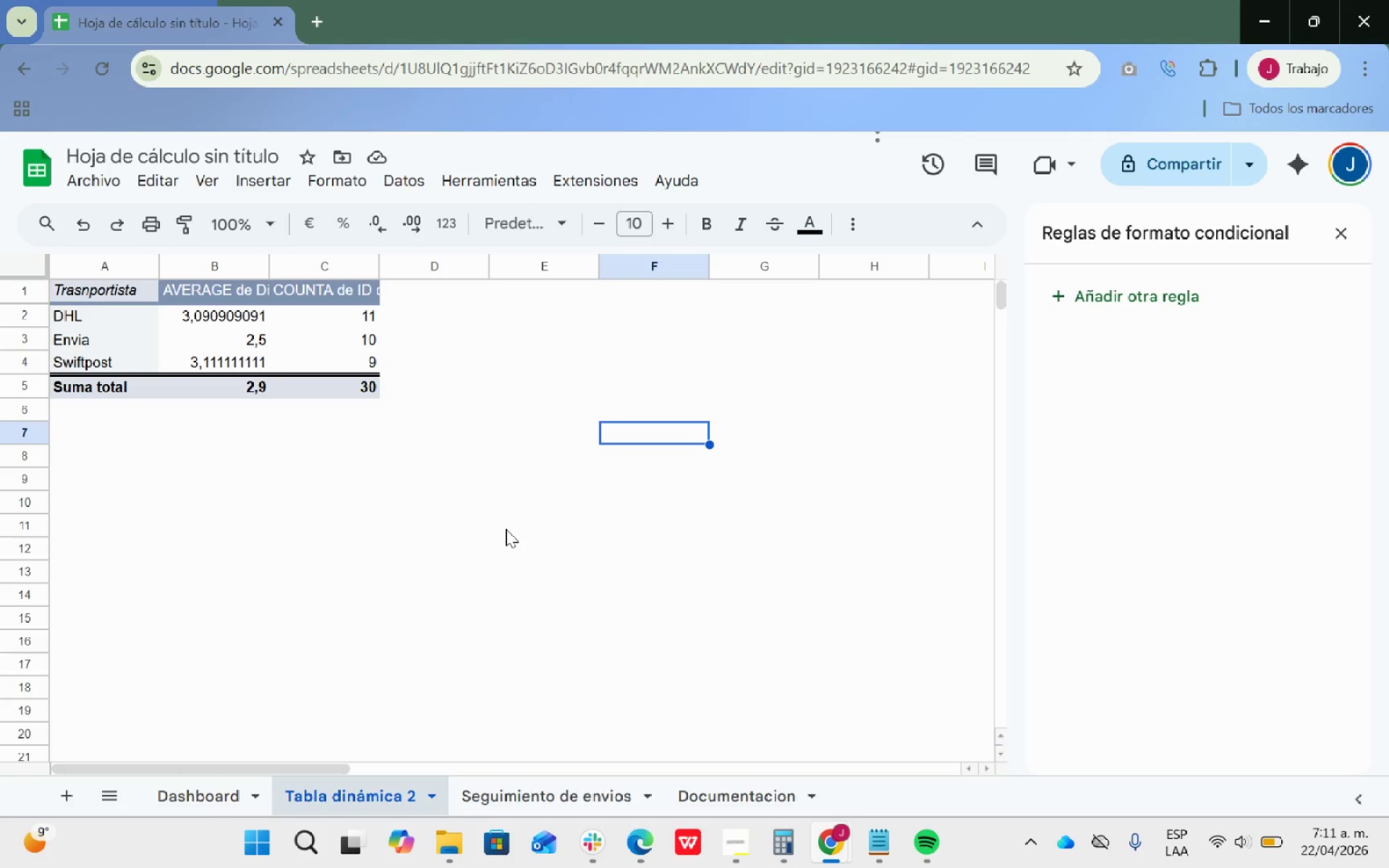 
wait(9.79)
 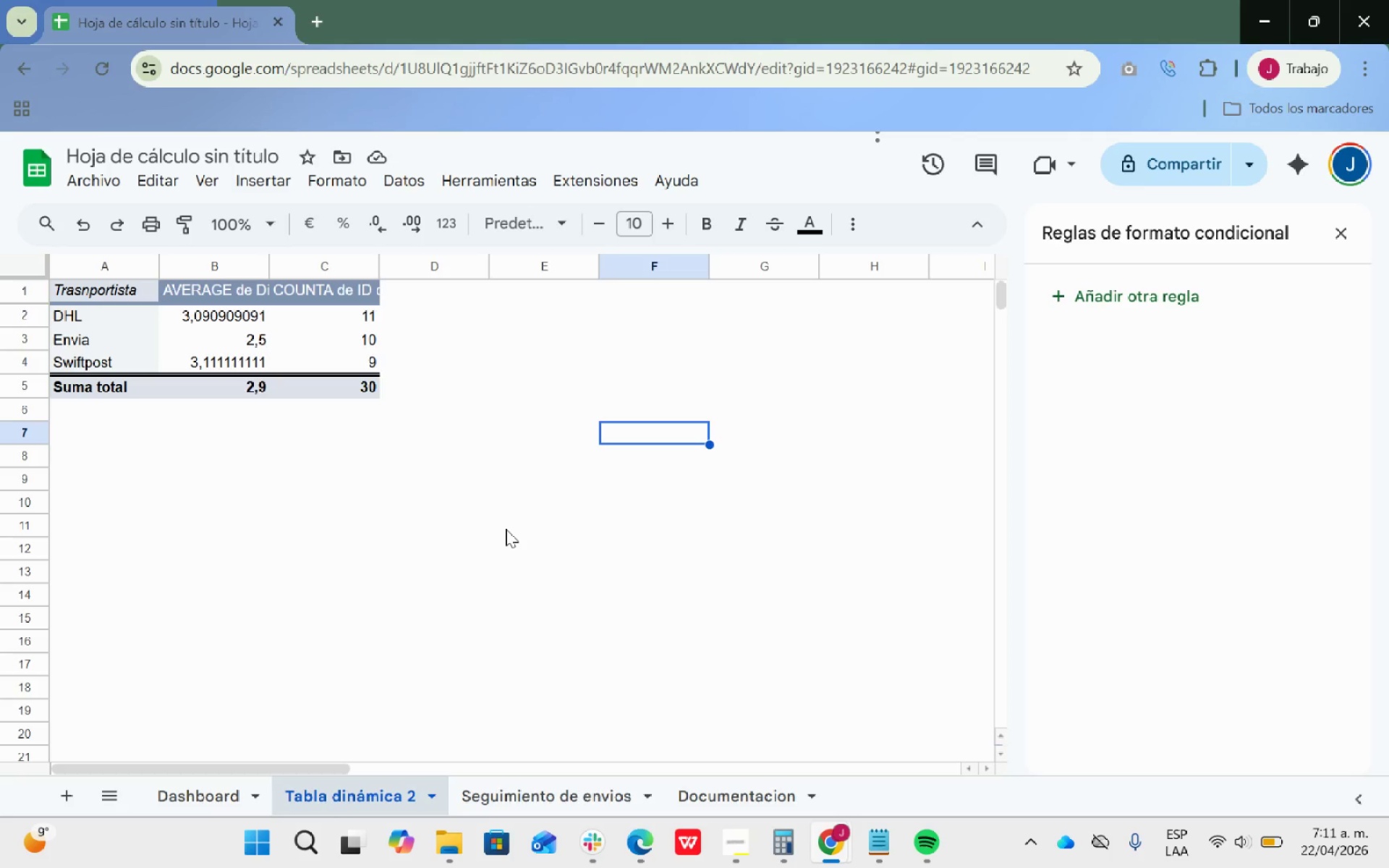 
left_click_drag(start_coordinate=[376, 262], to_coordinate=[395, 260])
 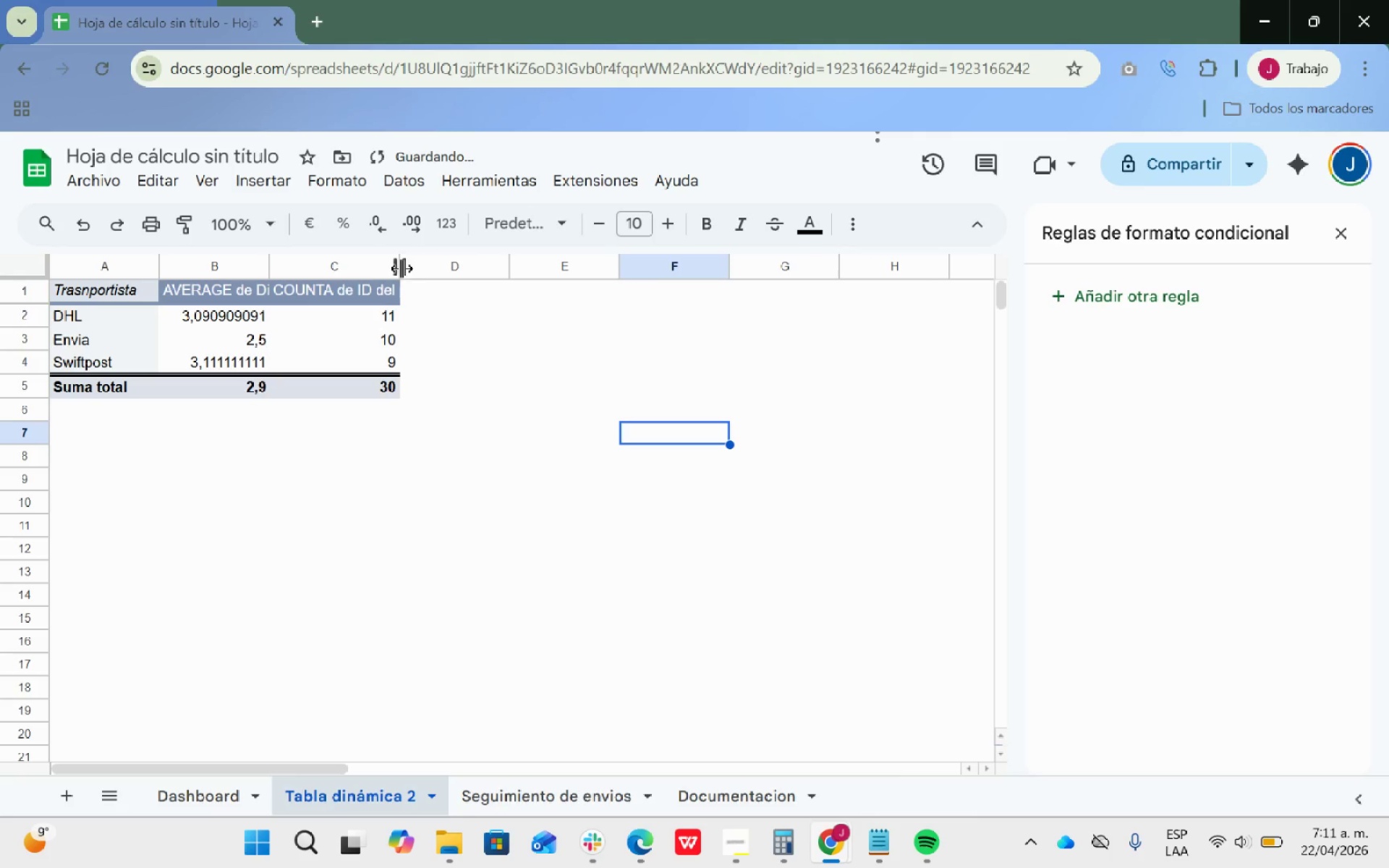 
double_click([398, 265])
 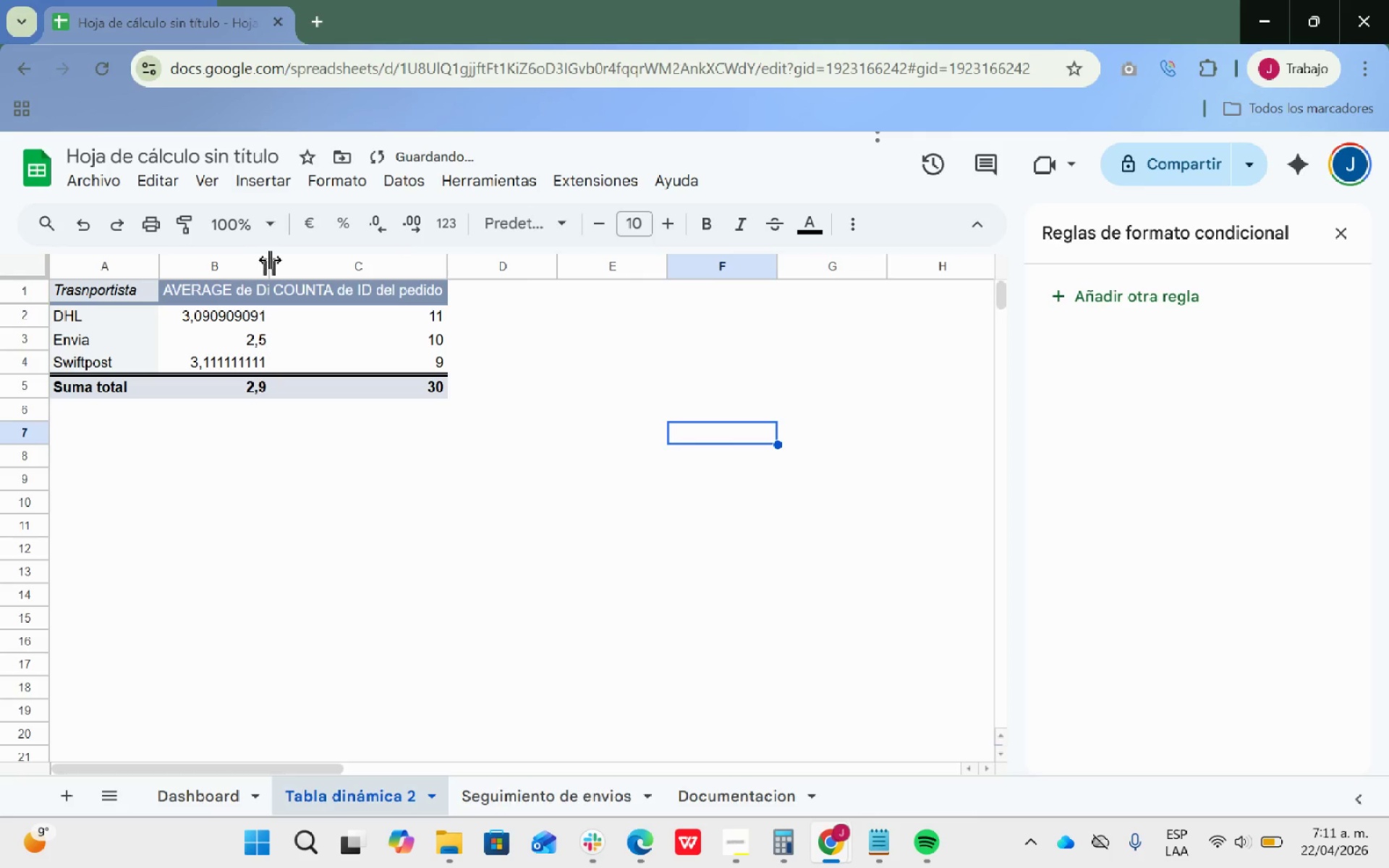 
double_click([270, 260])
 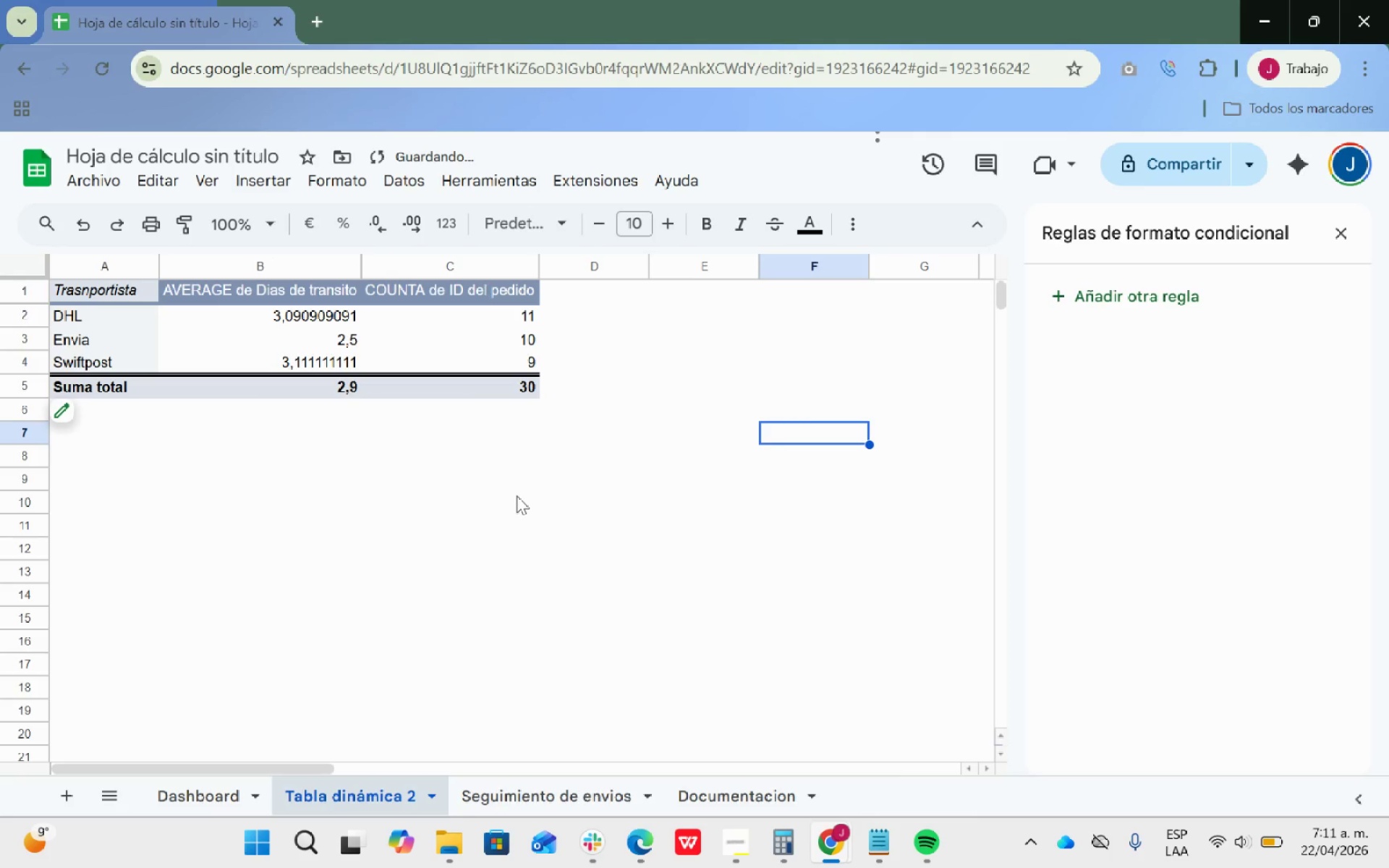 
left_click([517, 493])
 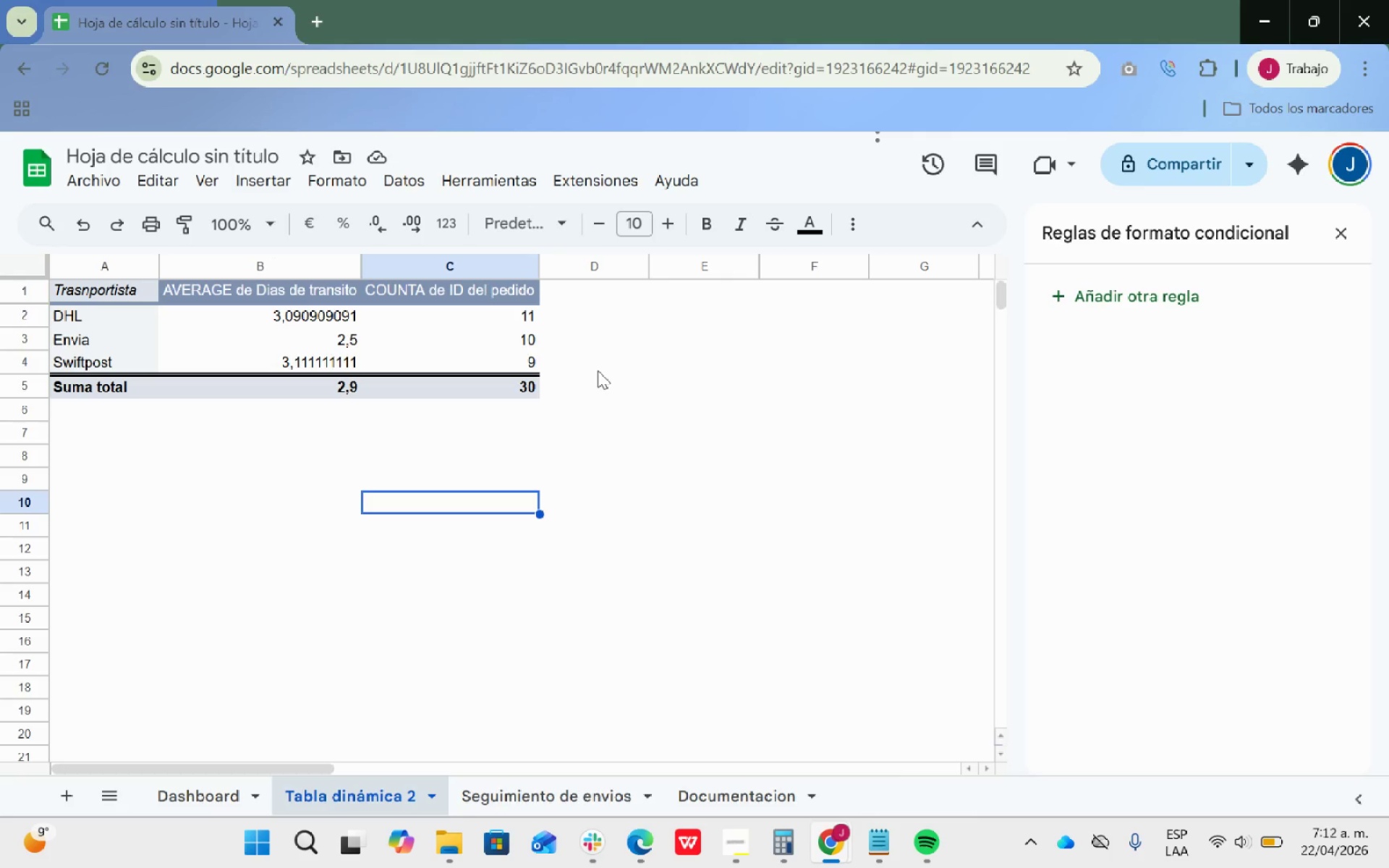 
wait(6.98)
 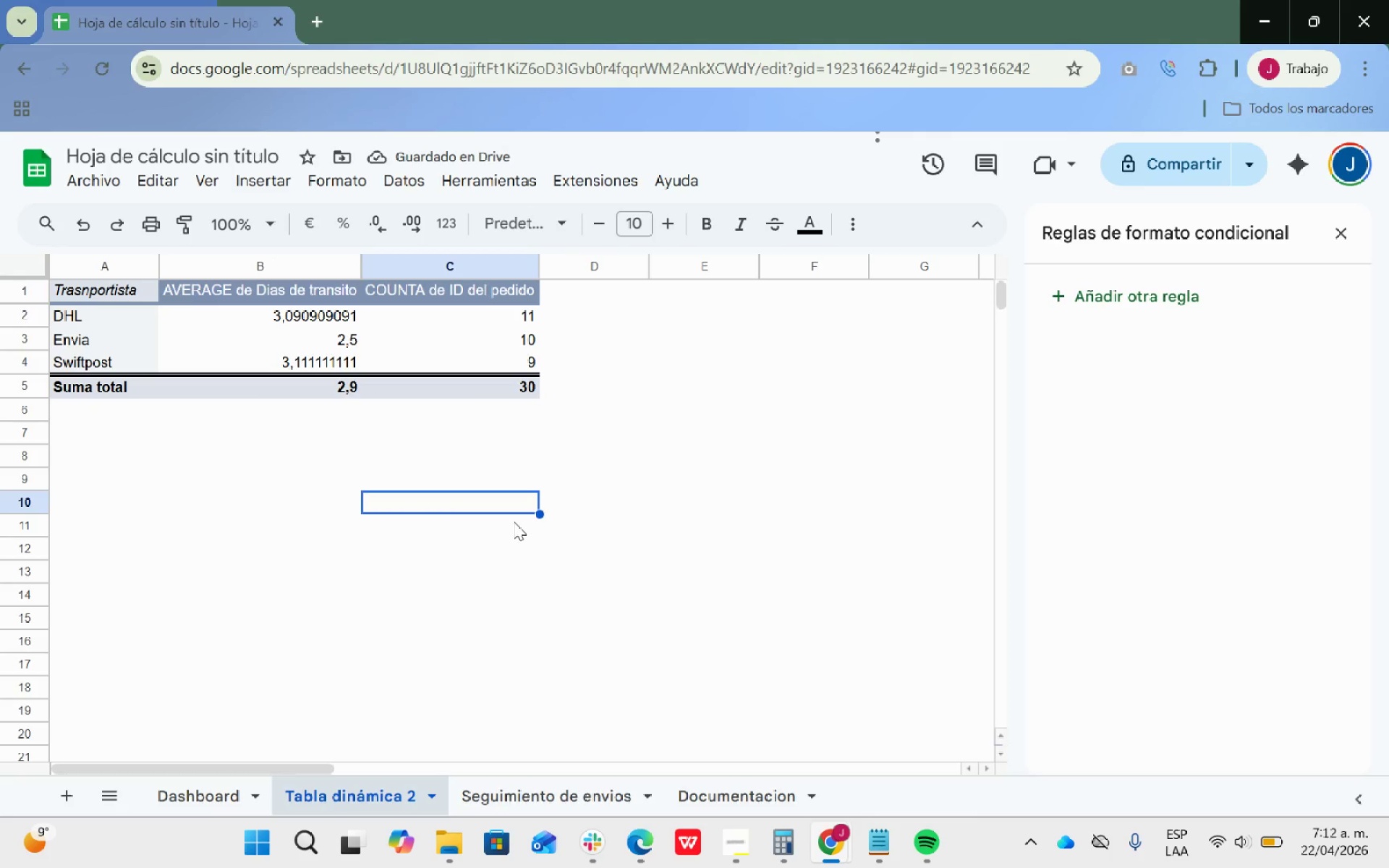 
left_click([663, 466])
 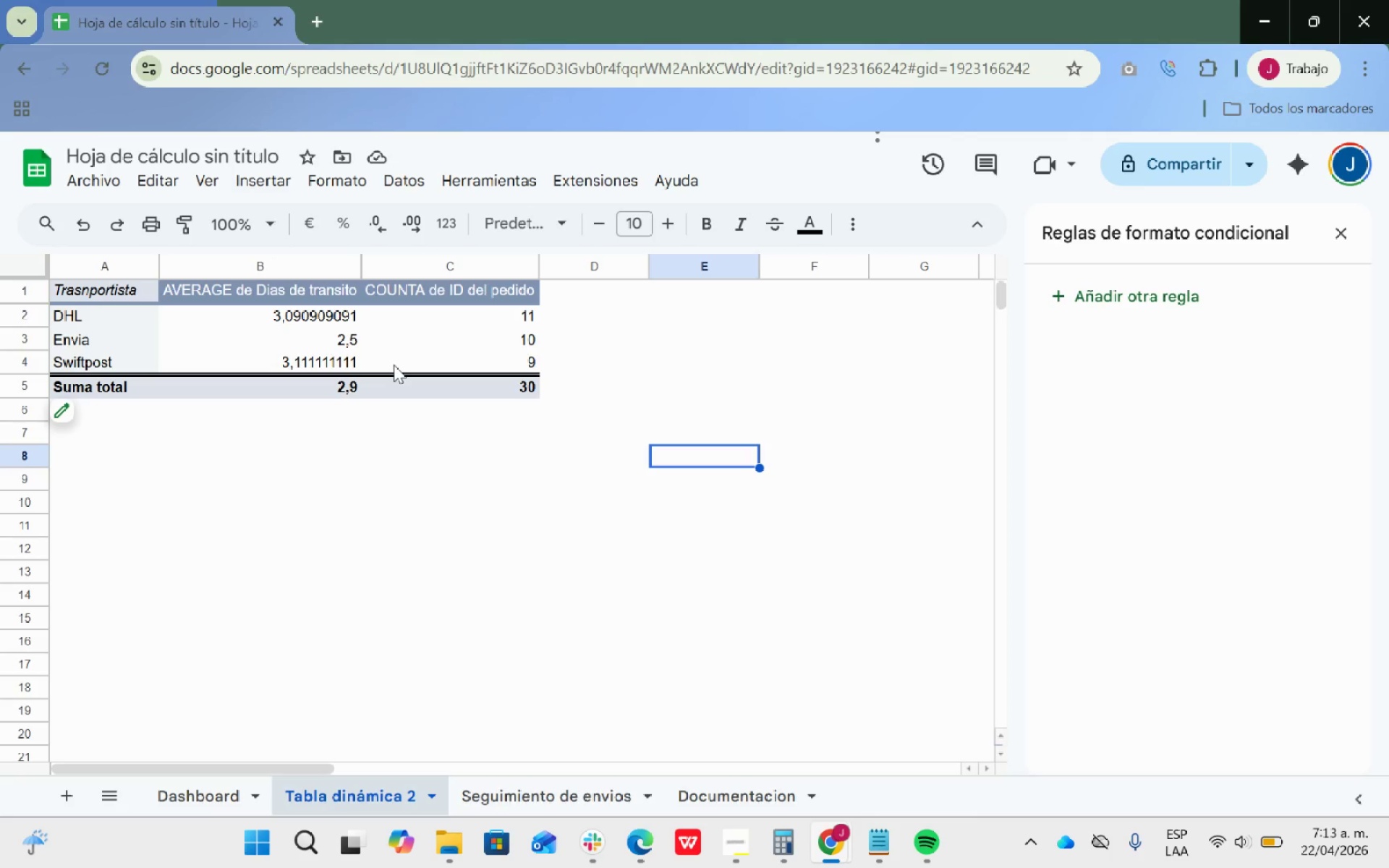 
wait(68.03)
 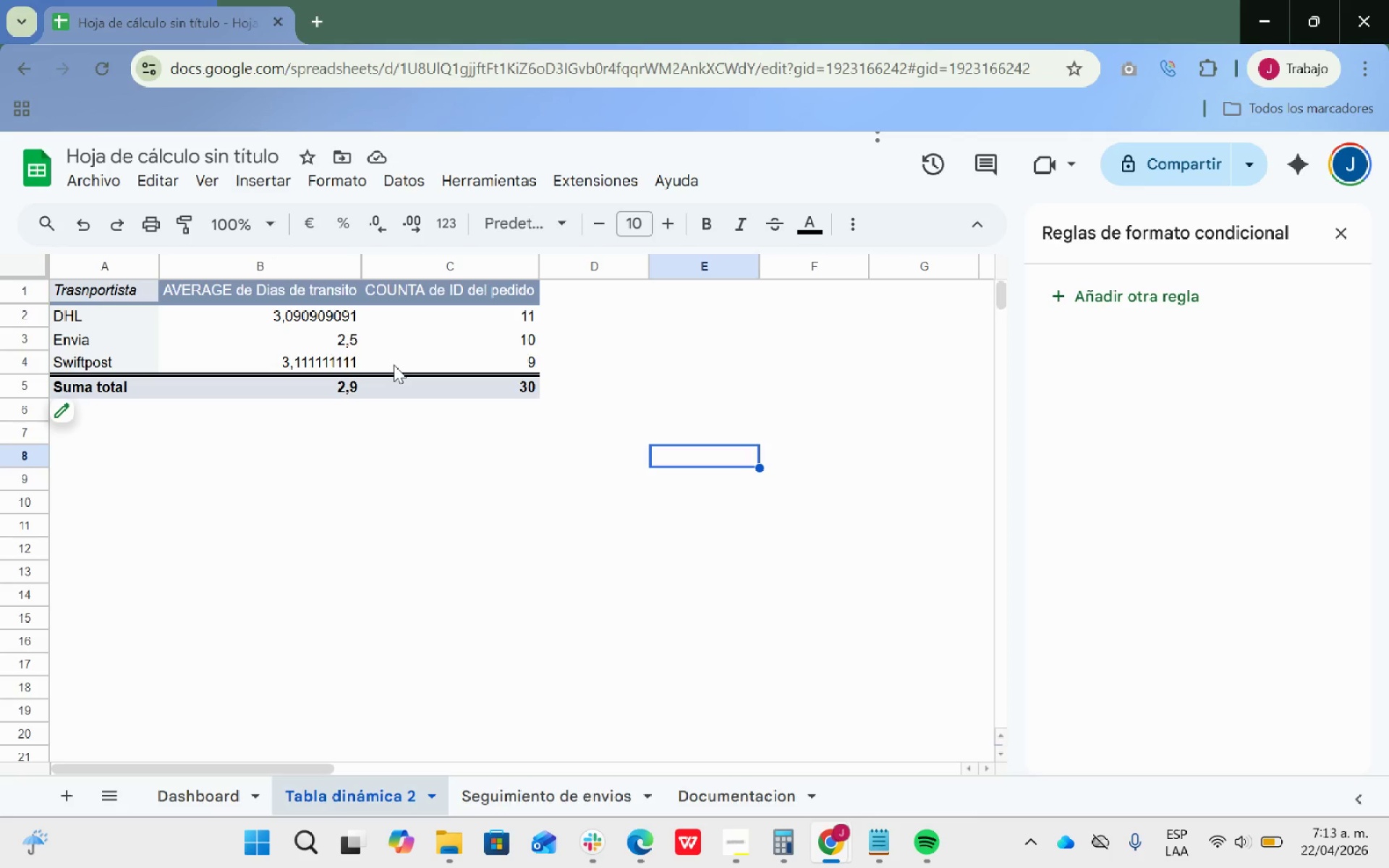 
left_click([607, 457])
 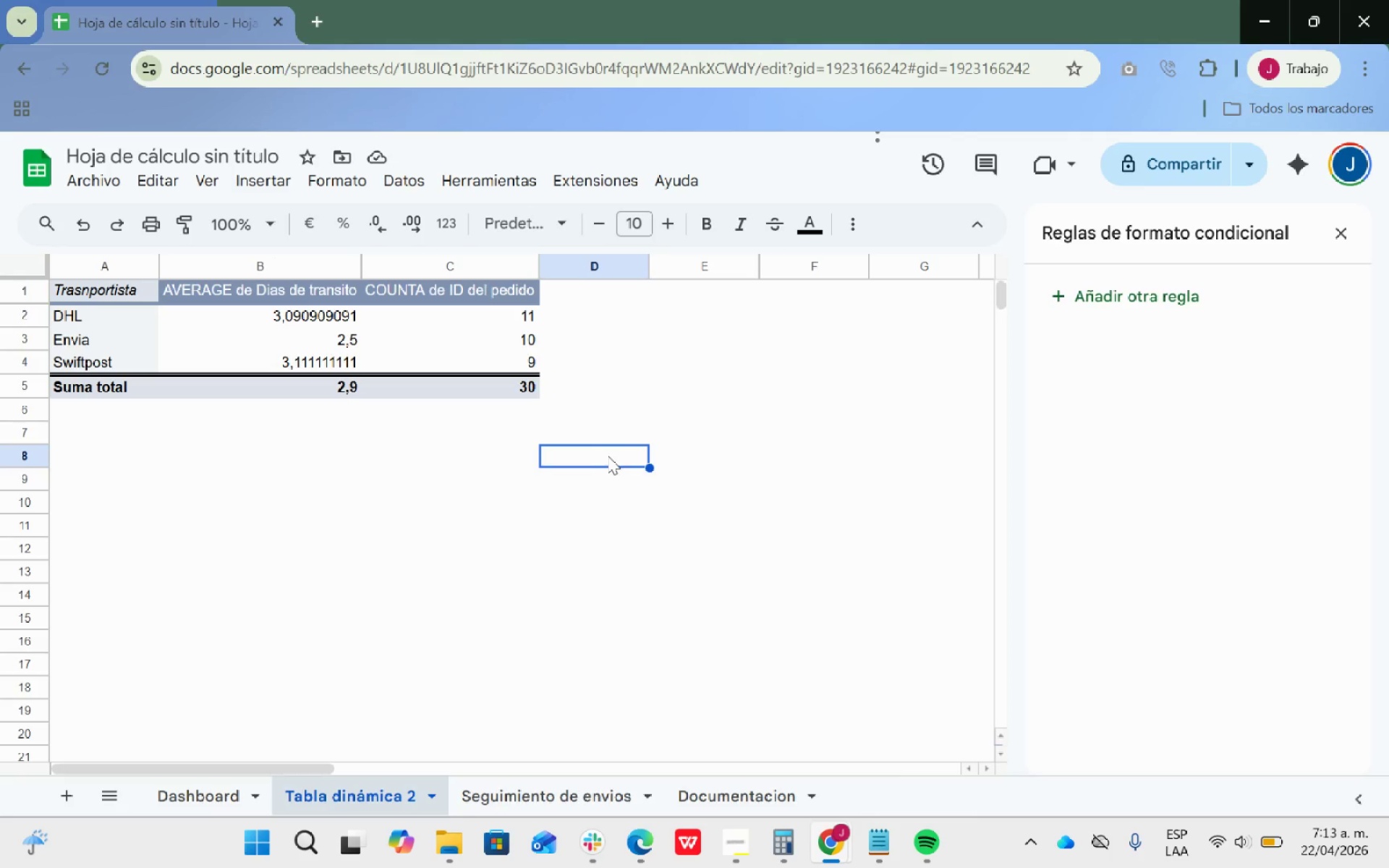 
double_click([593, 457])
 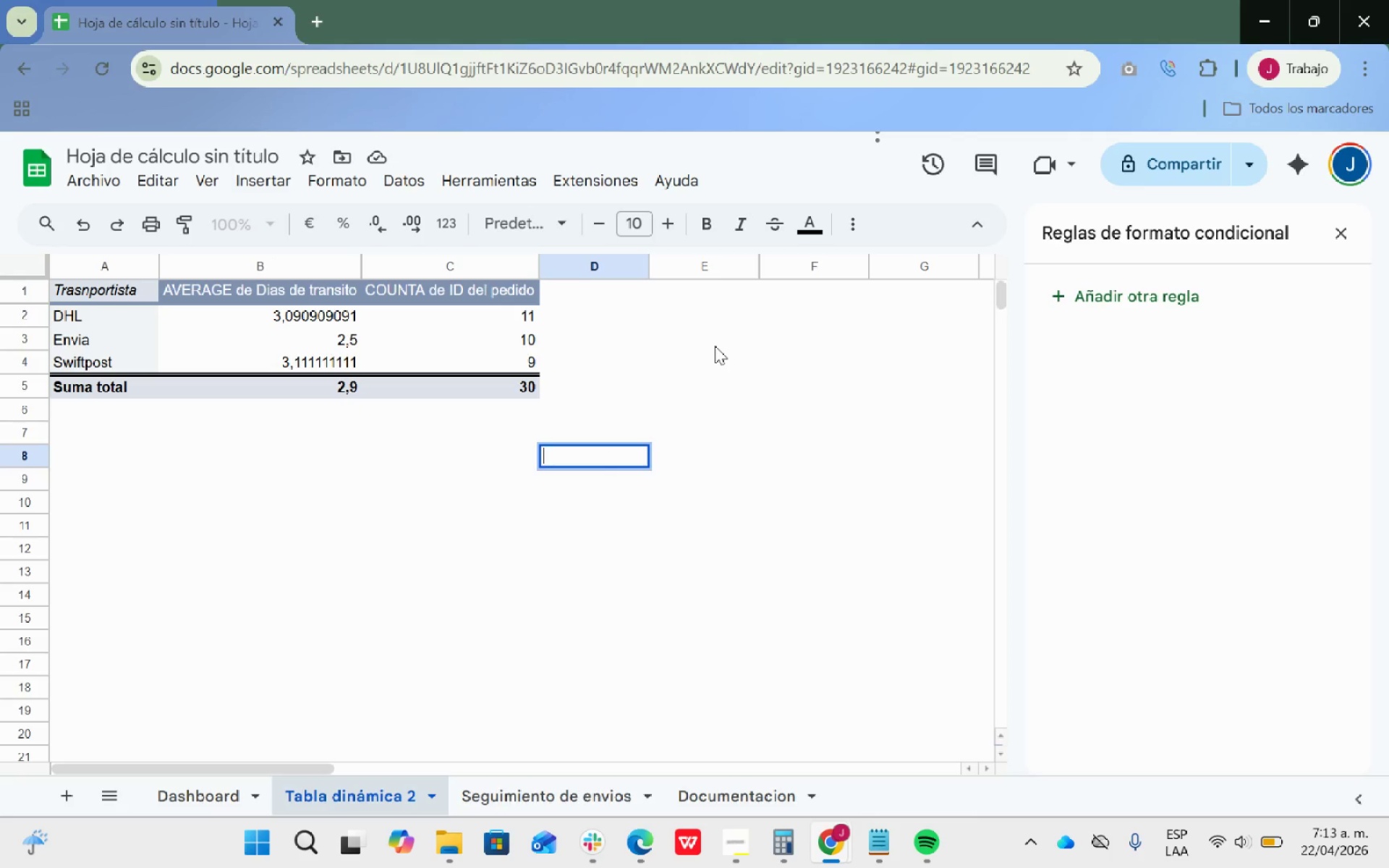 
left_click([81, 483])
 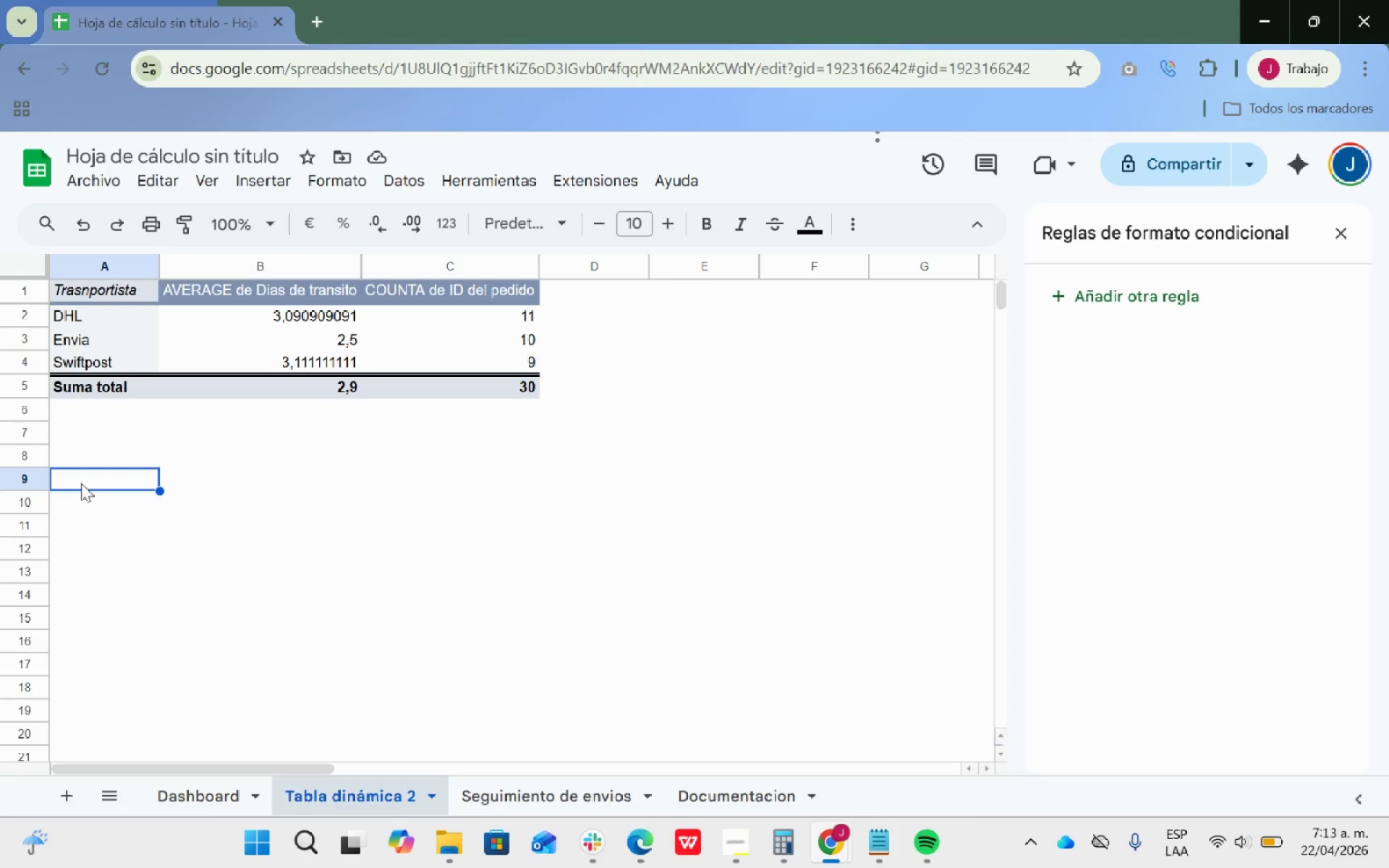 
type(Tasa de Retrasos)
 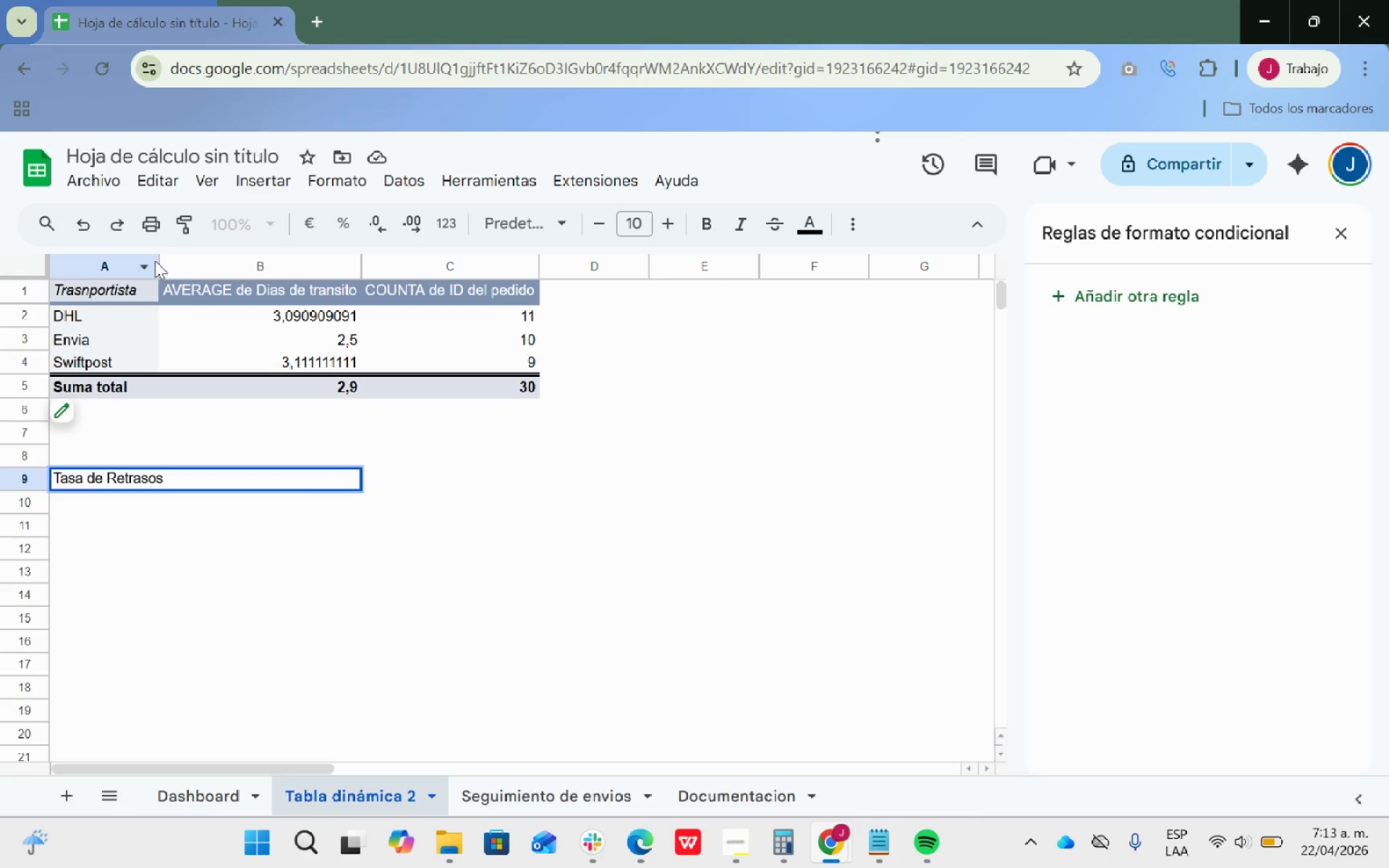 
double_click([159, 260])
 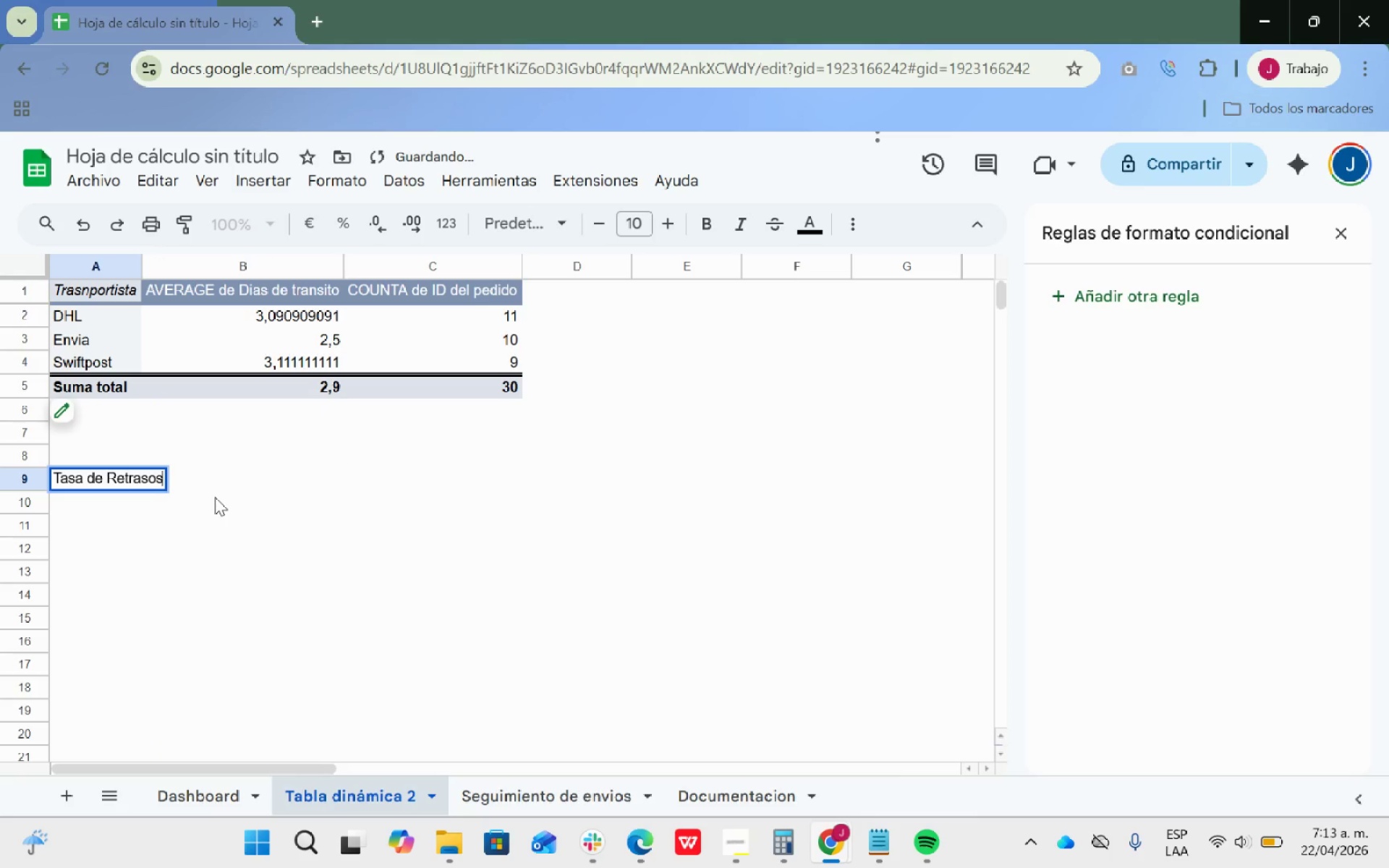 
left_click([215, 497])
 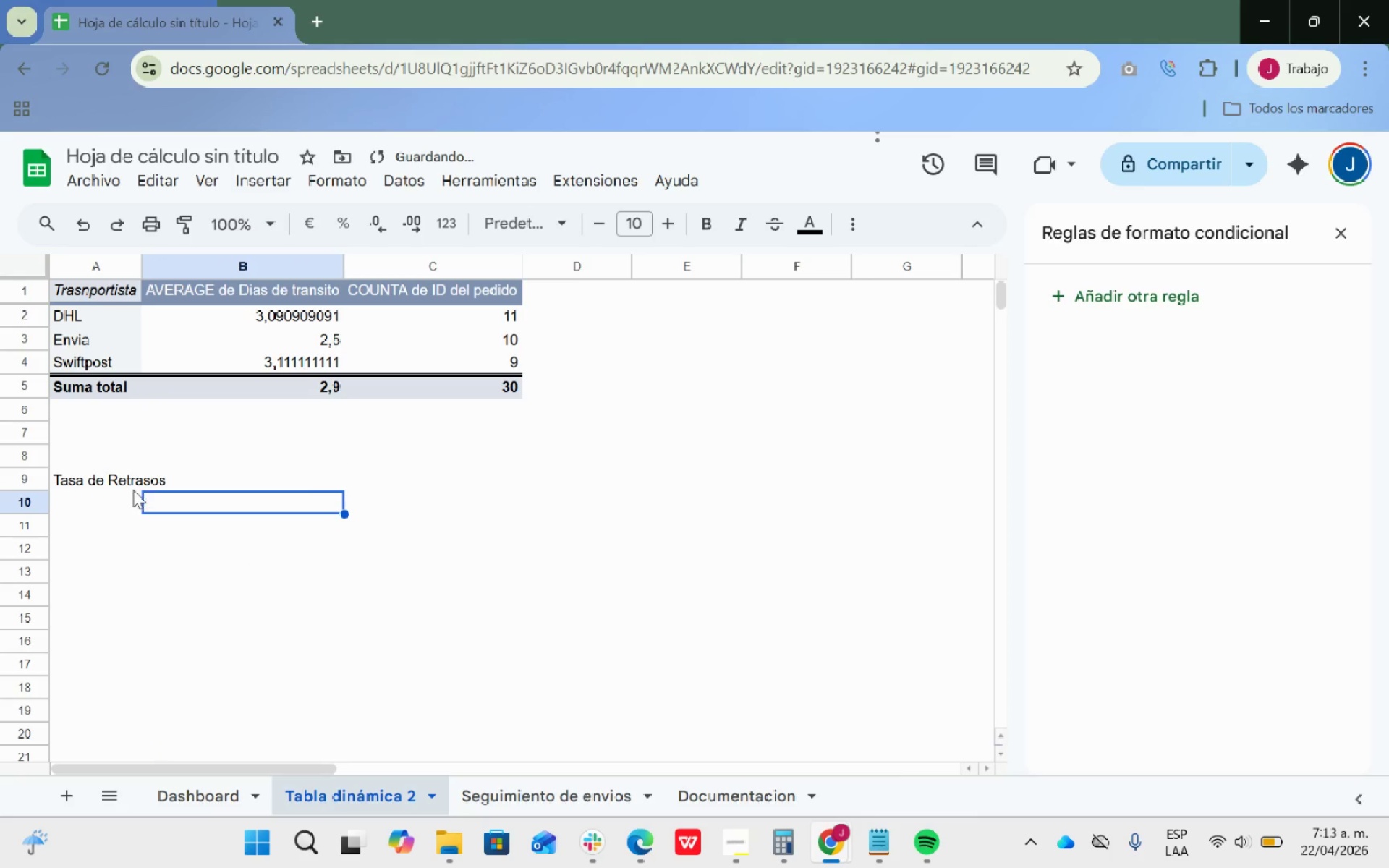 
left_click([131, 484])
 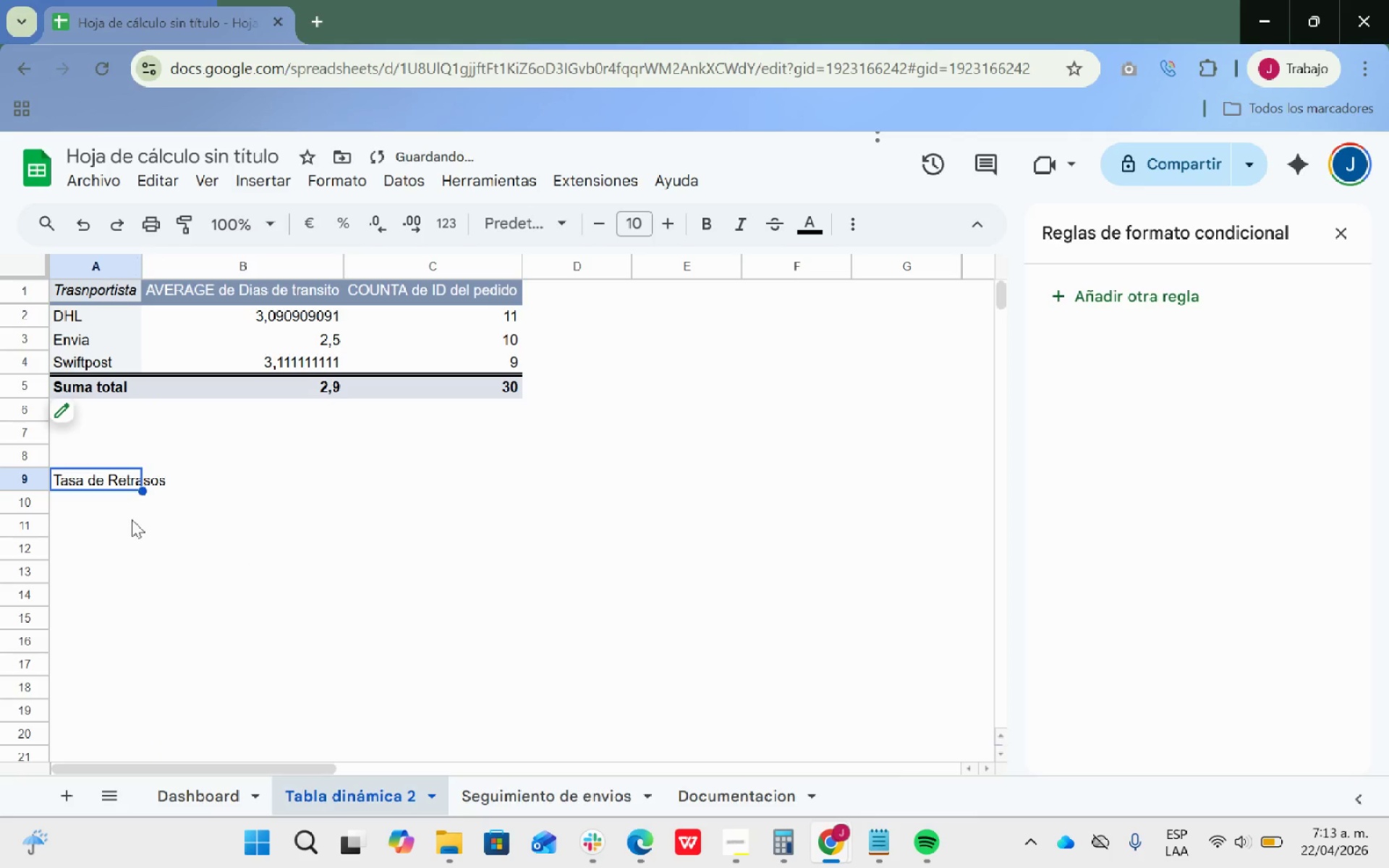 
left_click([190, 486])
 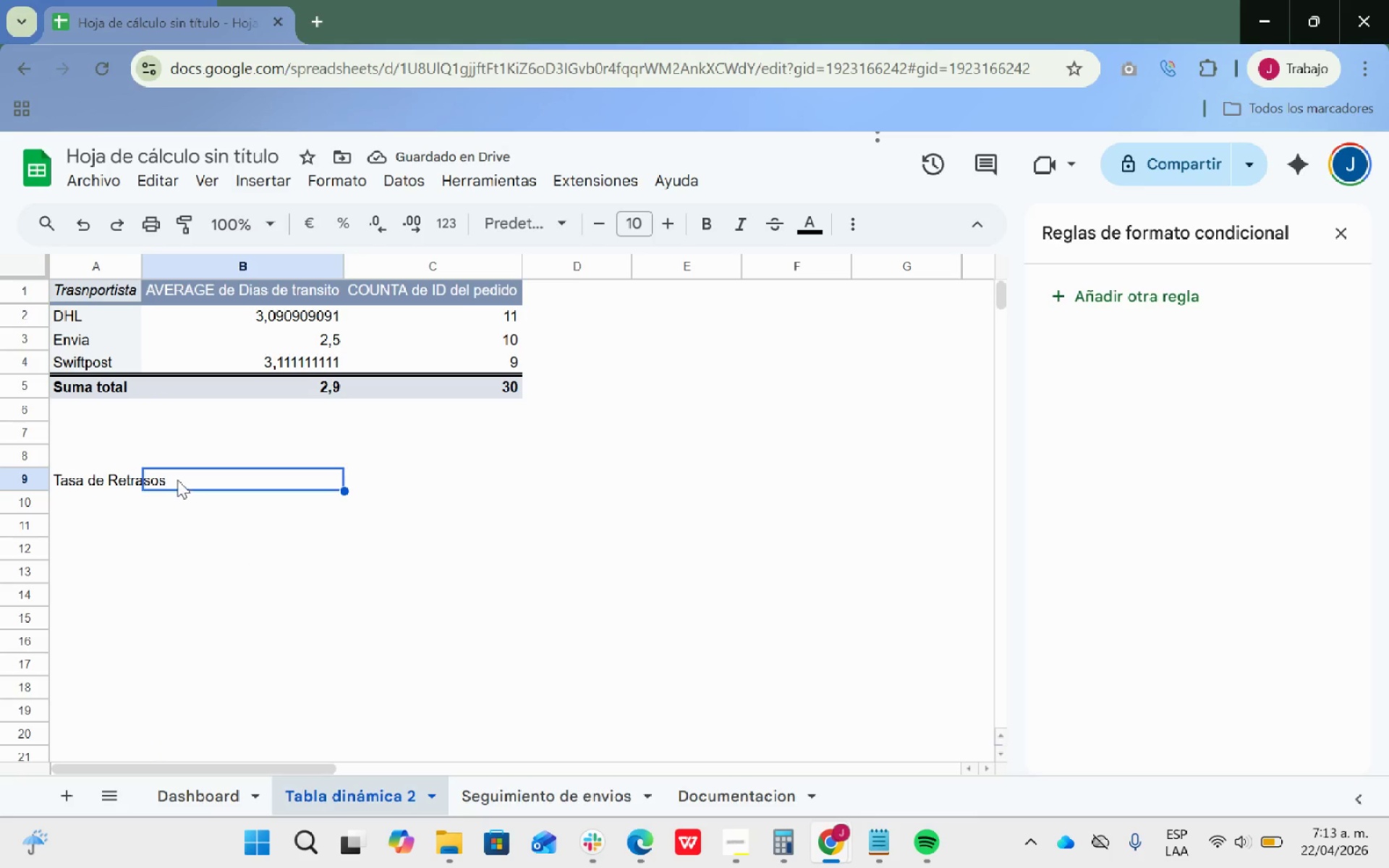 
left_click_drag(start_coordinate=[177, 480], to_coordinate=[90, 476])
 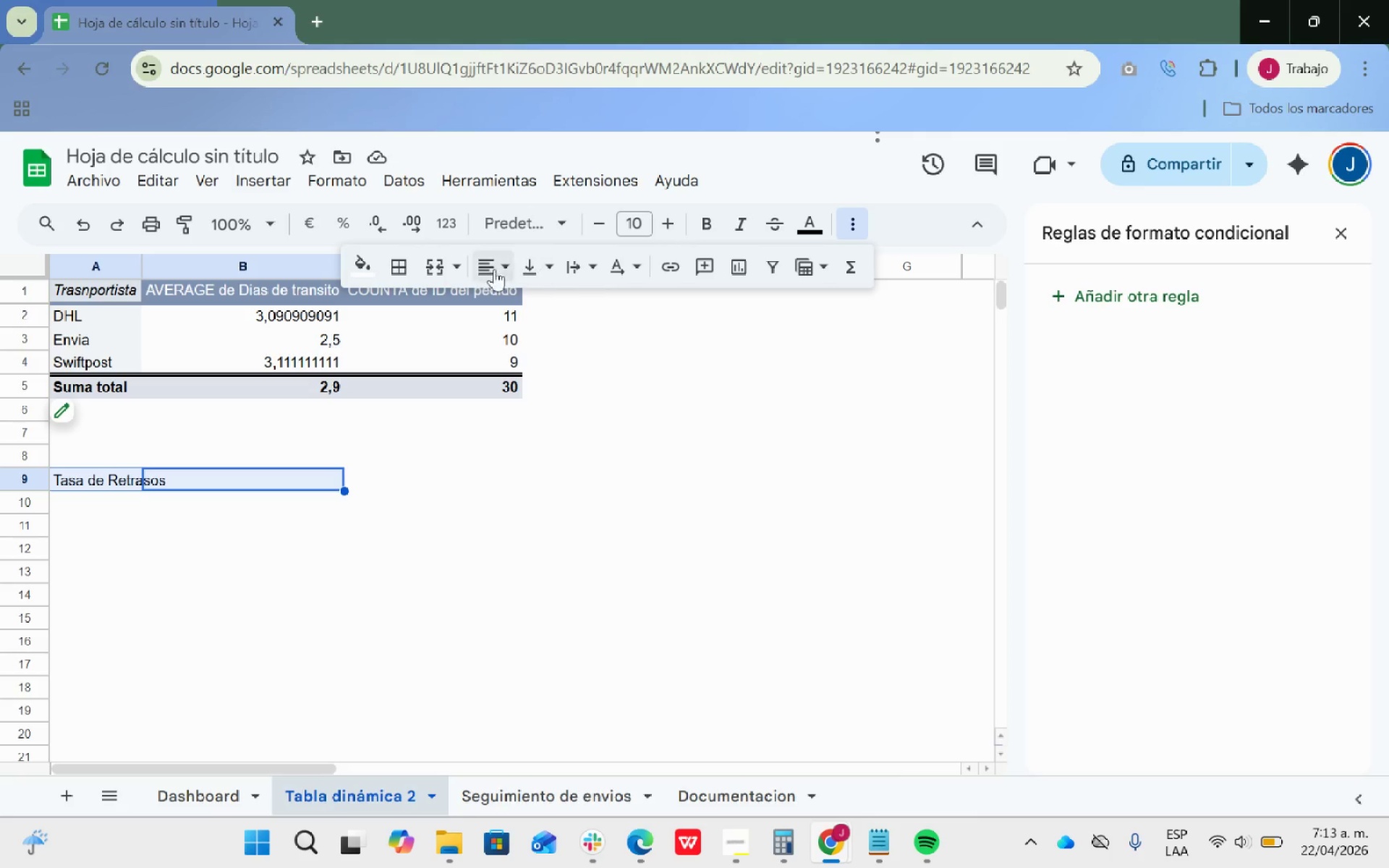 
left_click([433, 271])
 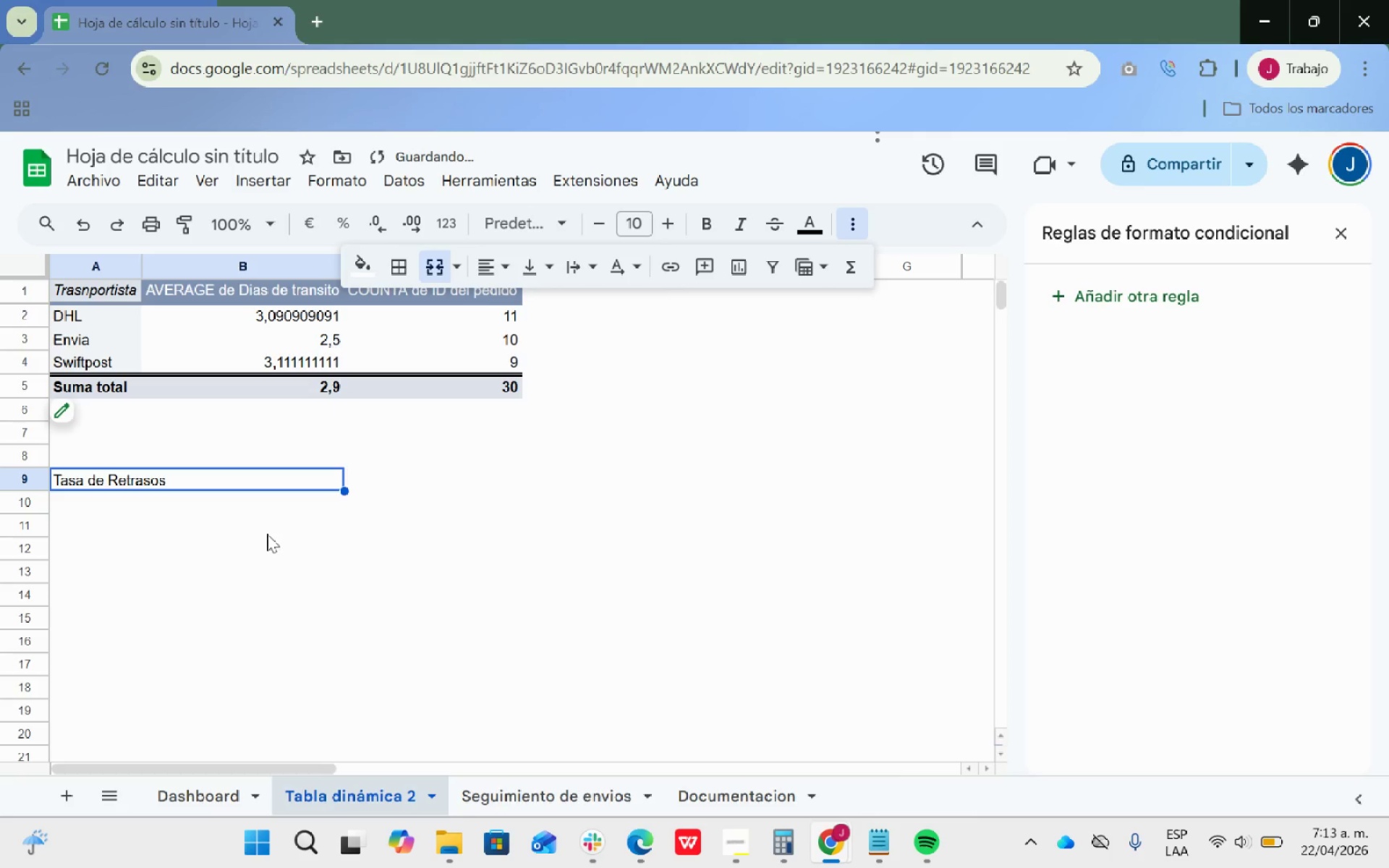 
left_click([265, 537])
 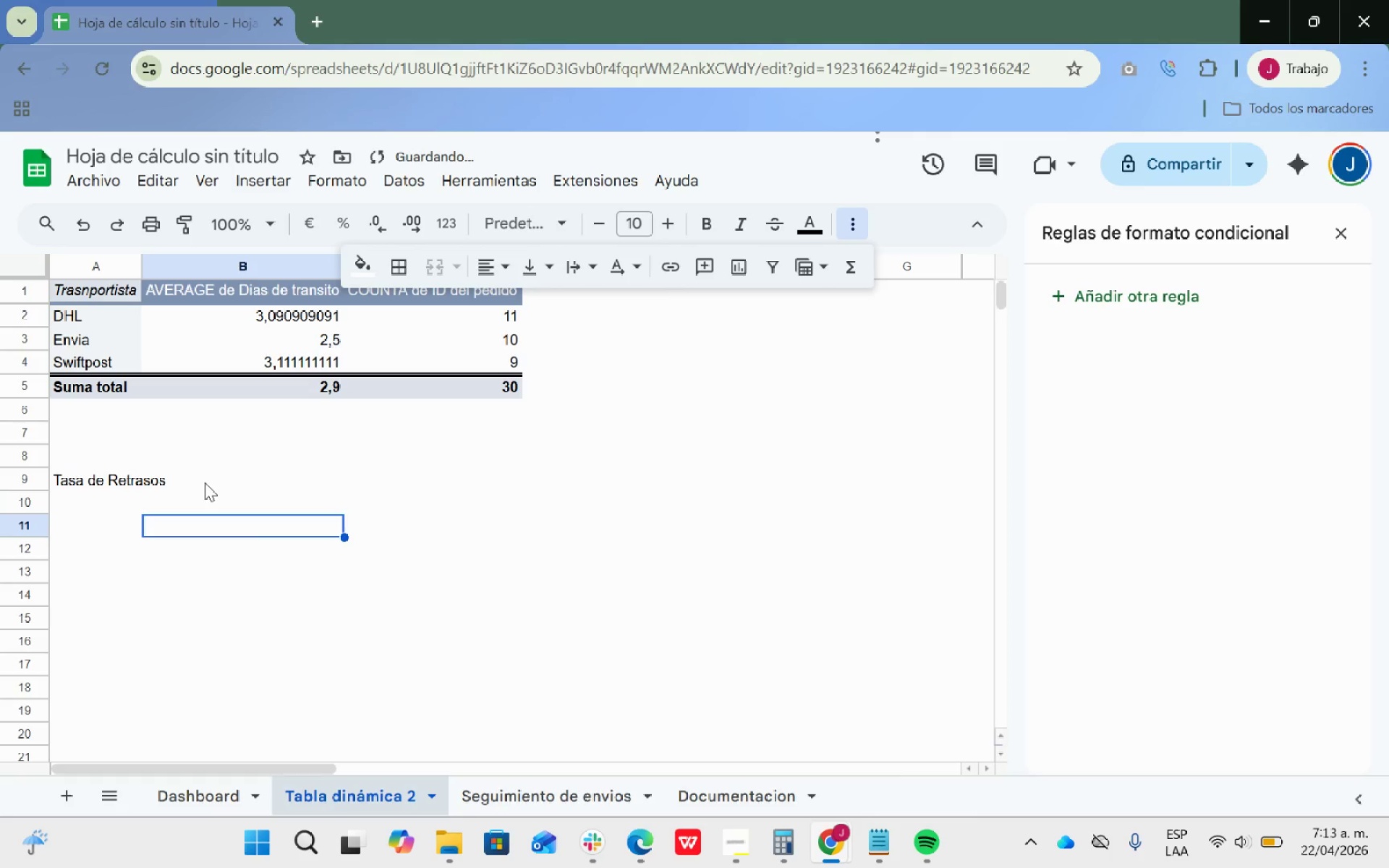 
left_click([205, 482])
 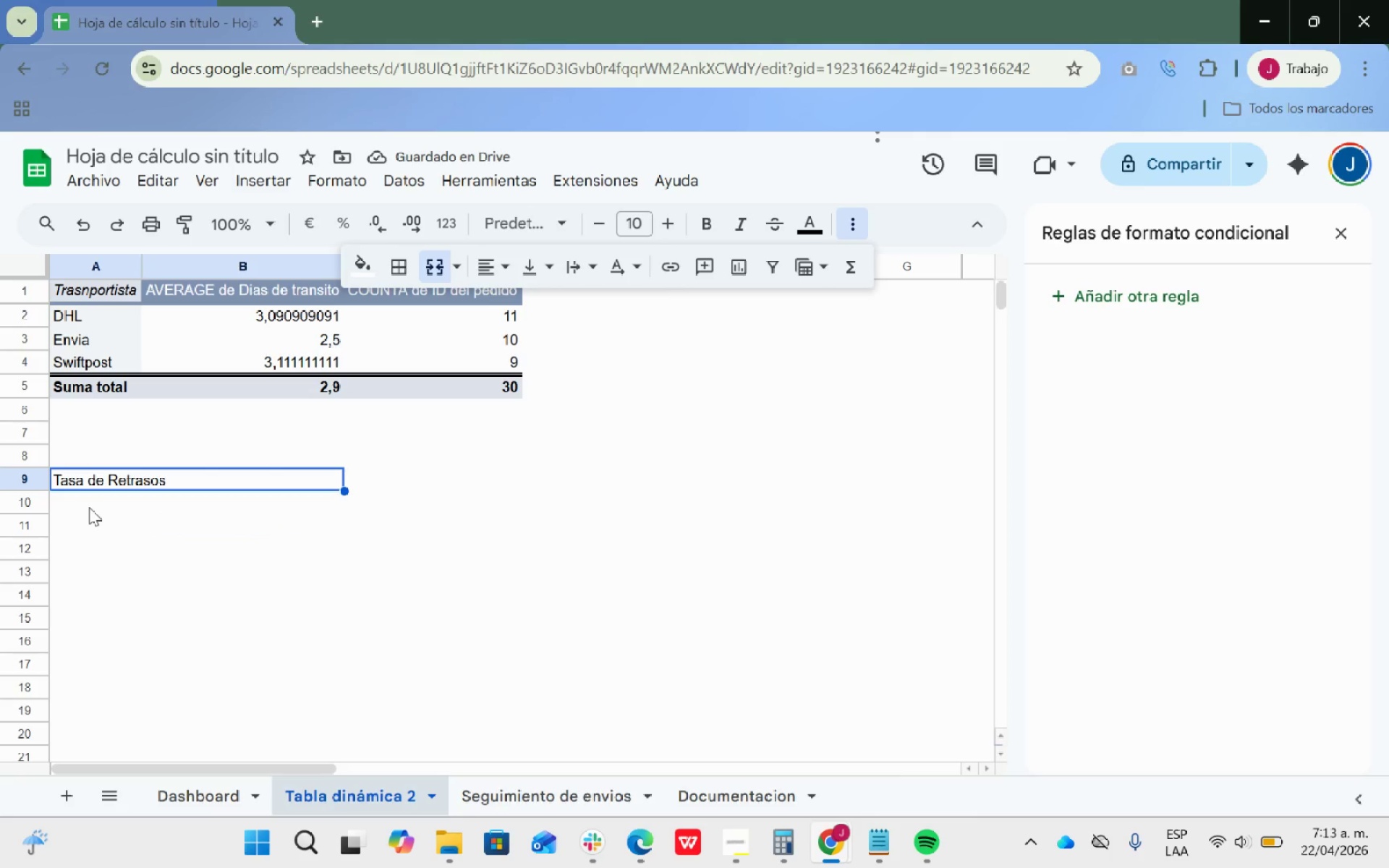 
left_click([89, 507])
 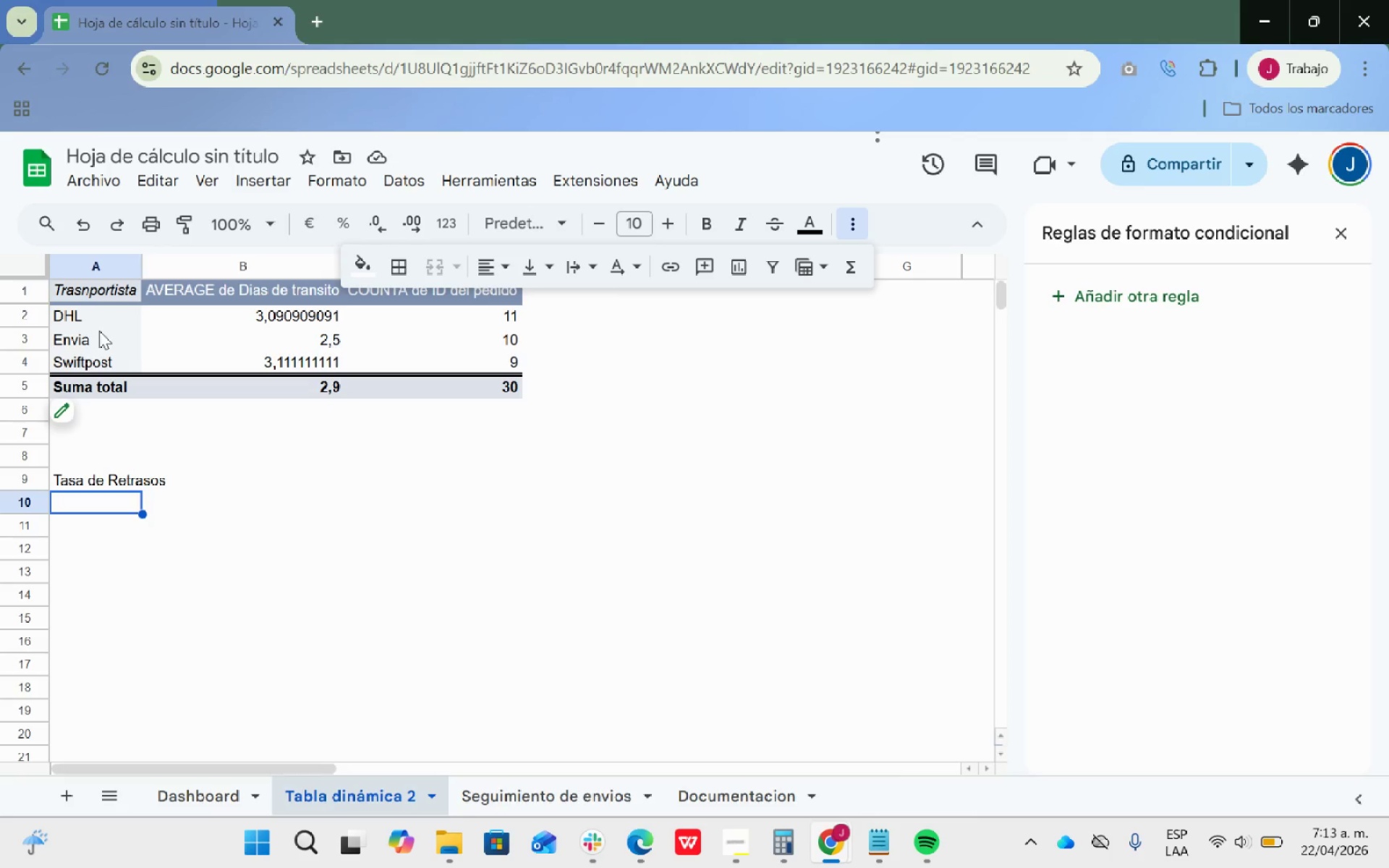 
left_click([97, 320])
 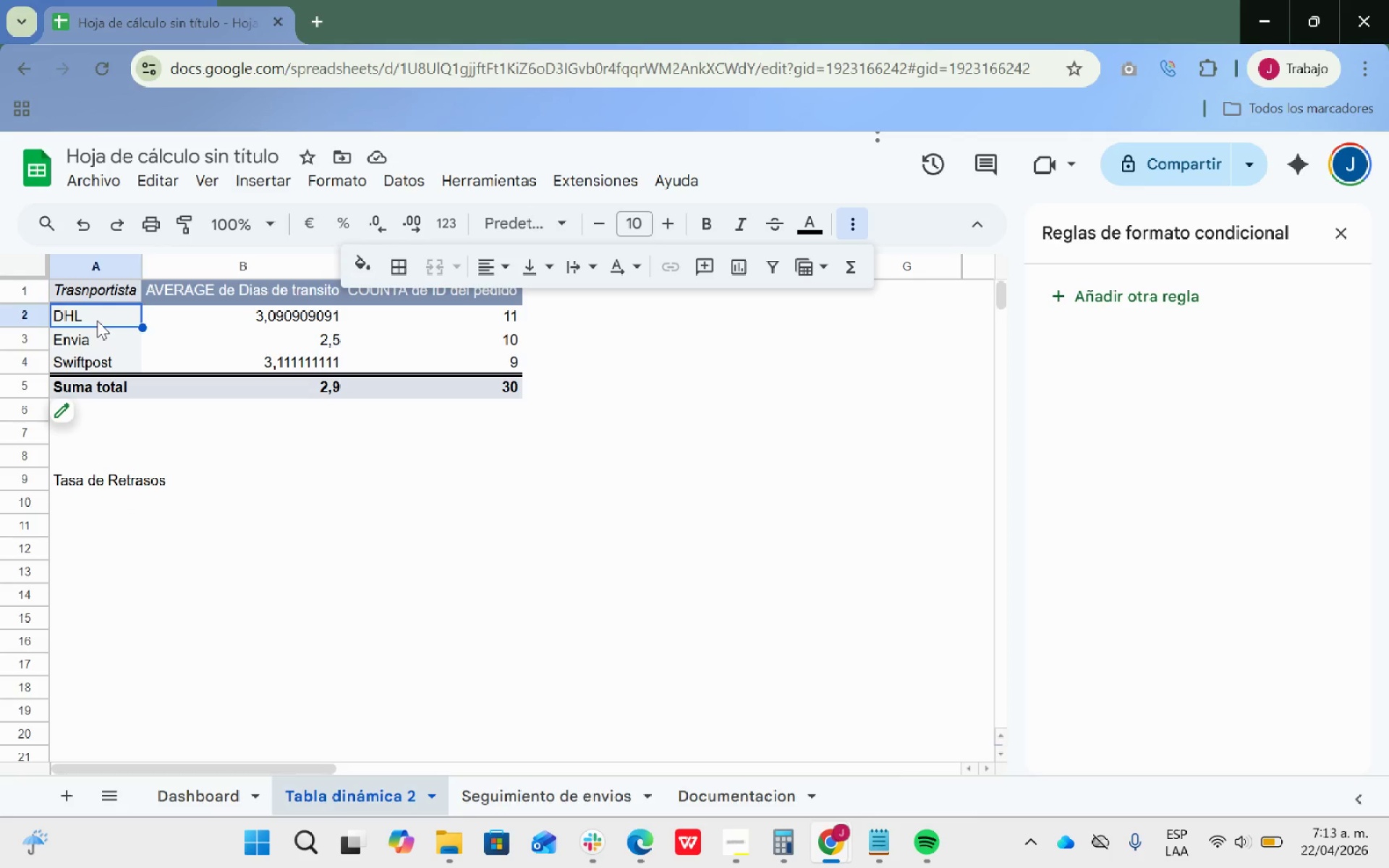 
key(Control+ControlLeft)
 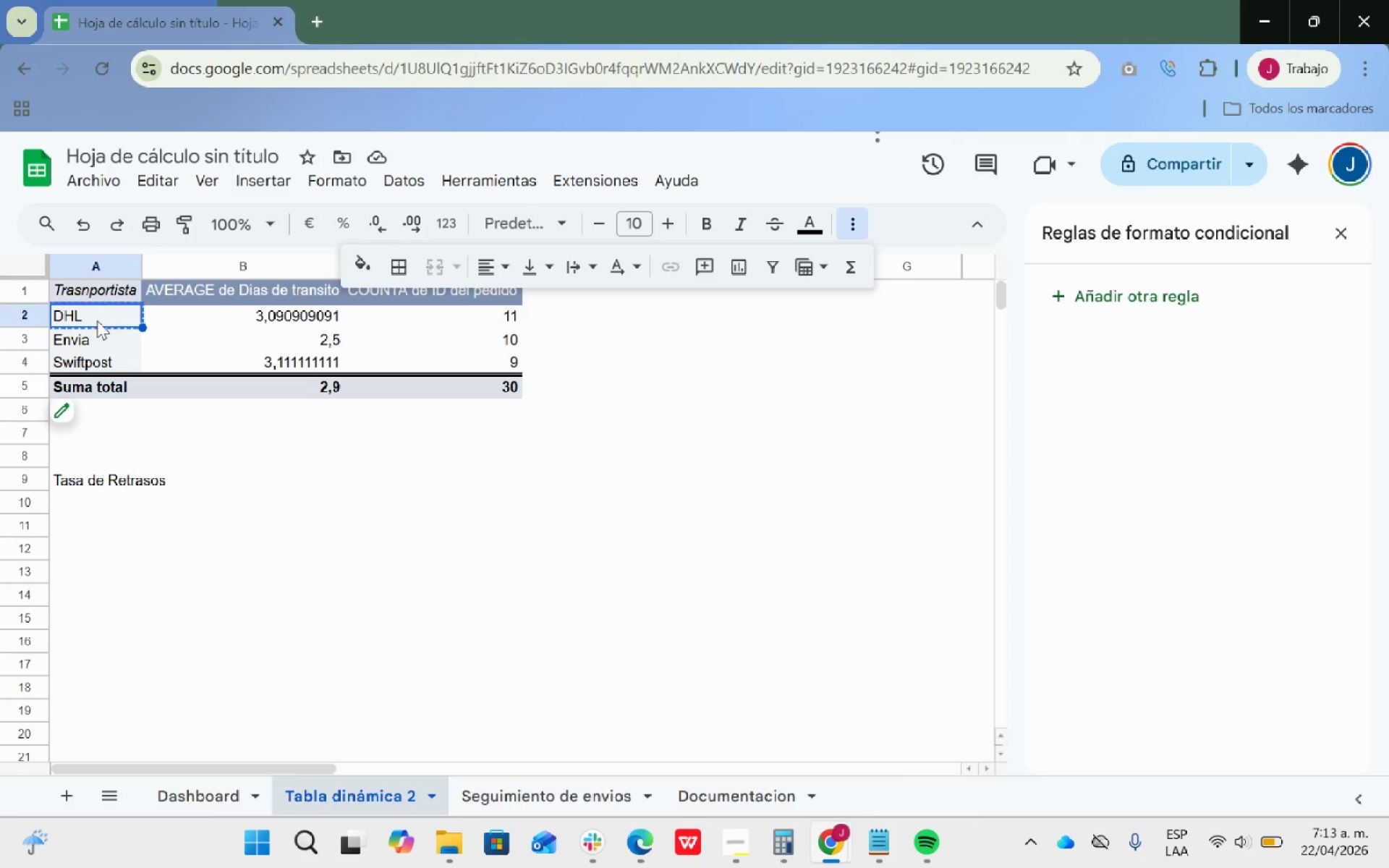 
key(Control+C)
 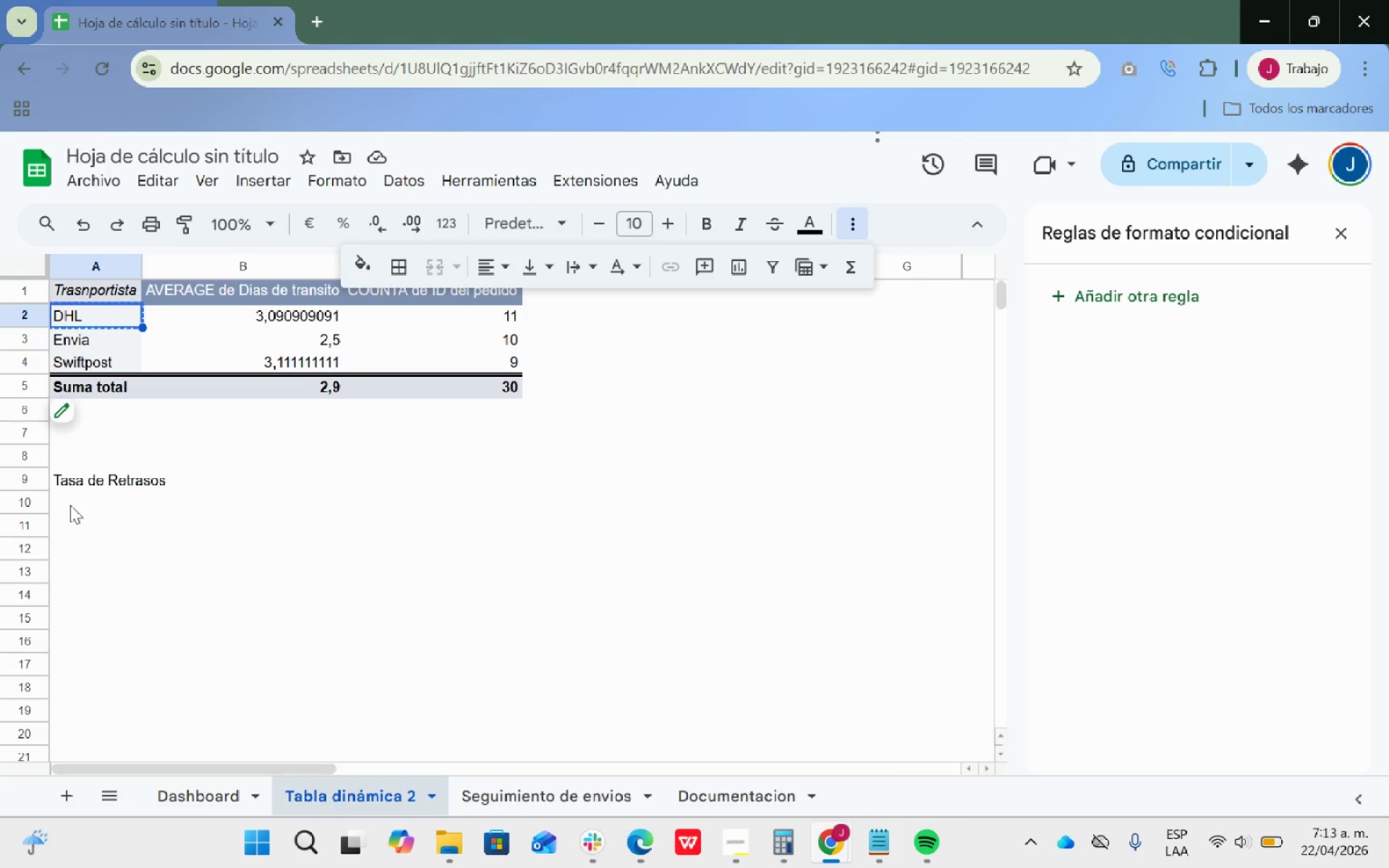 
left_click([70, 505])
 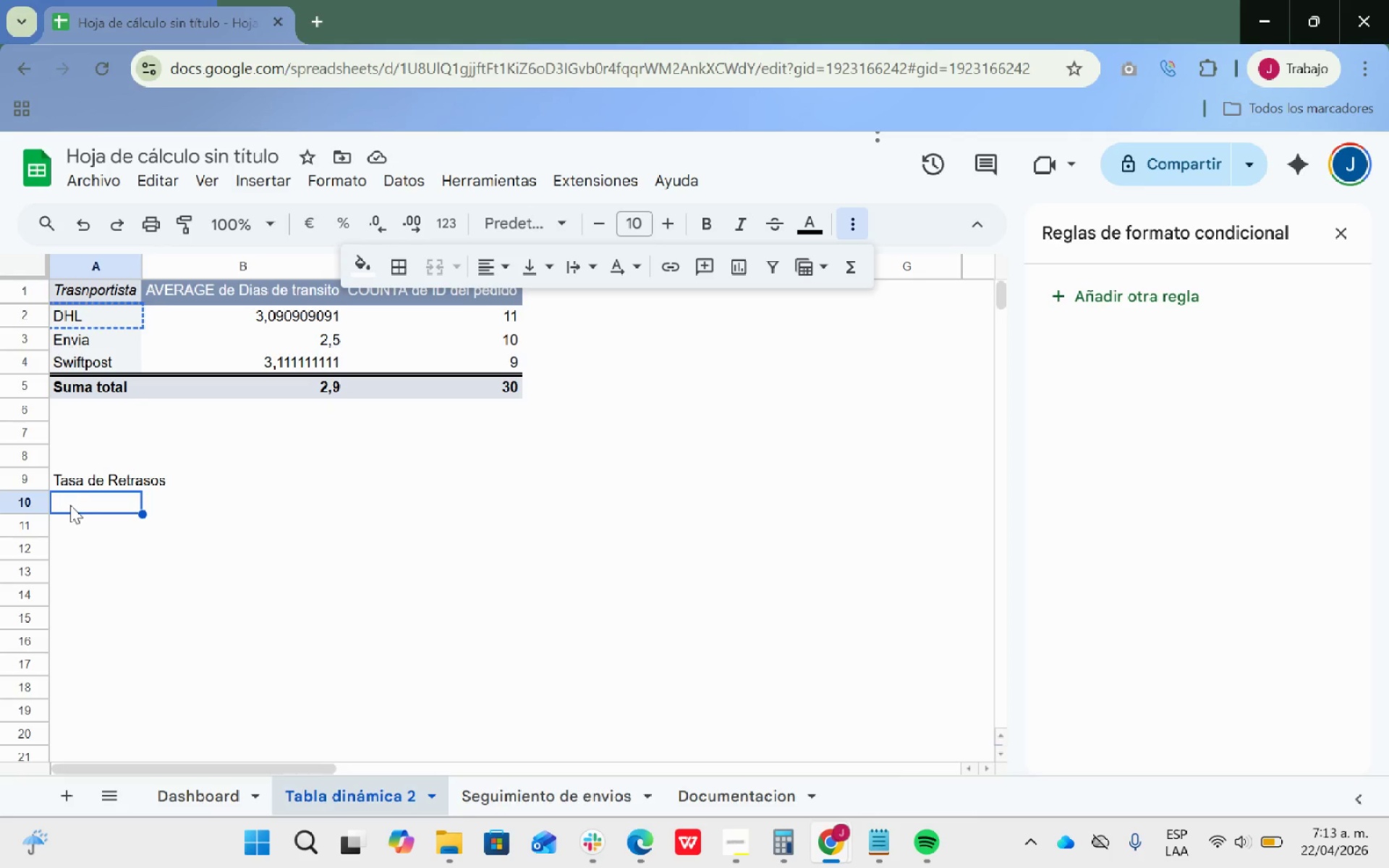 
key(Control+ControlLeft)
 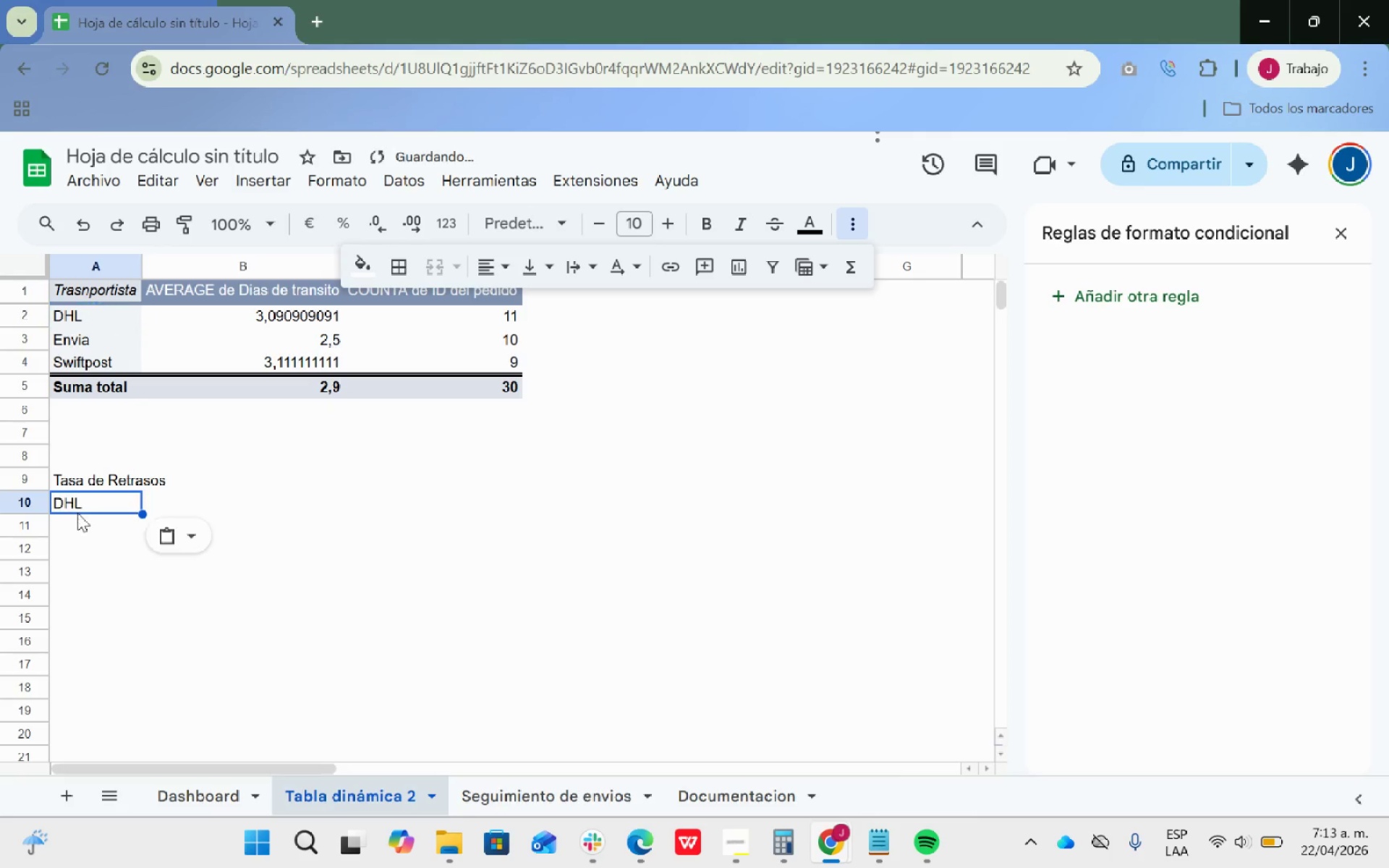 
key(Control+V)
 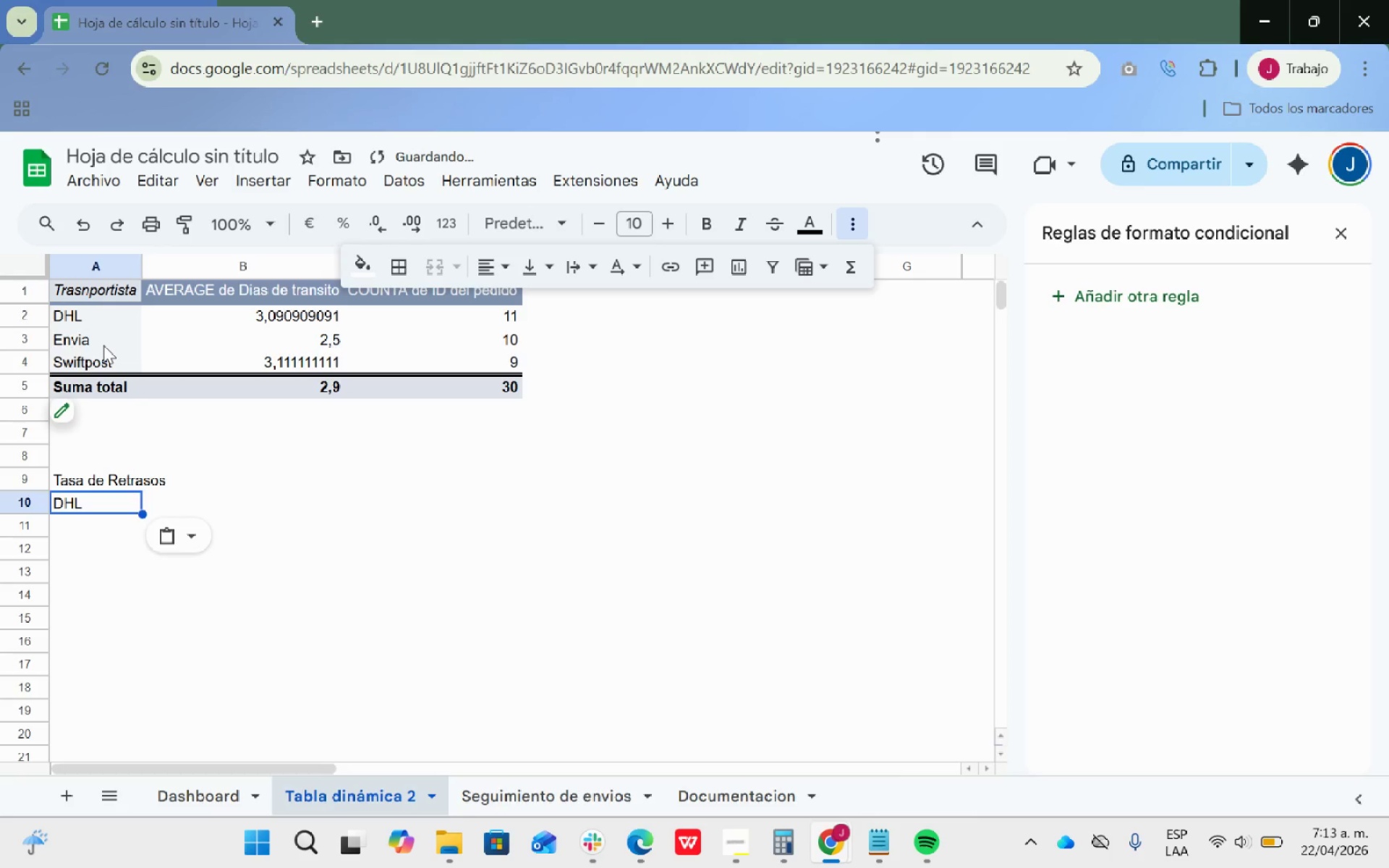 
left_click([103, 345])
 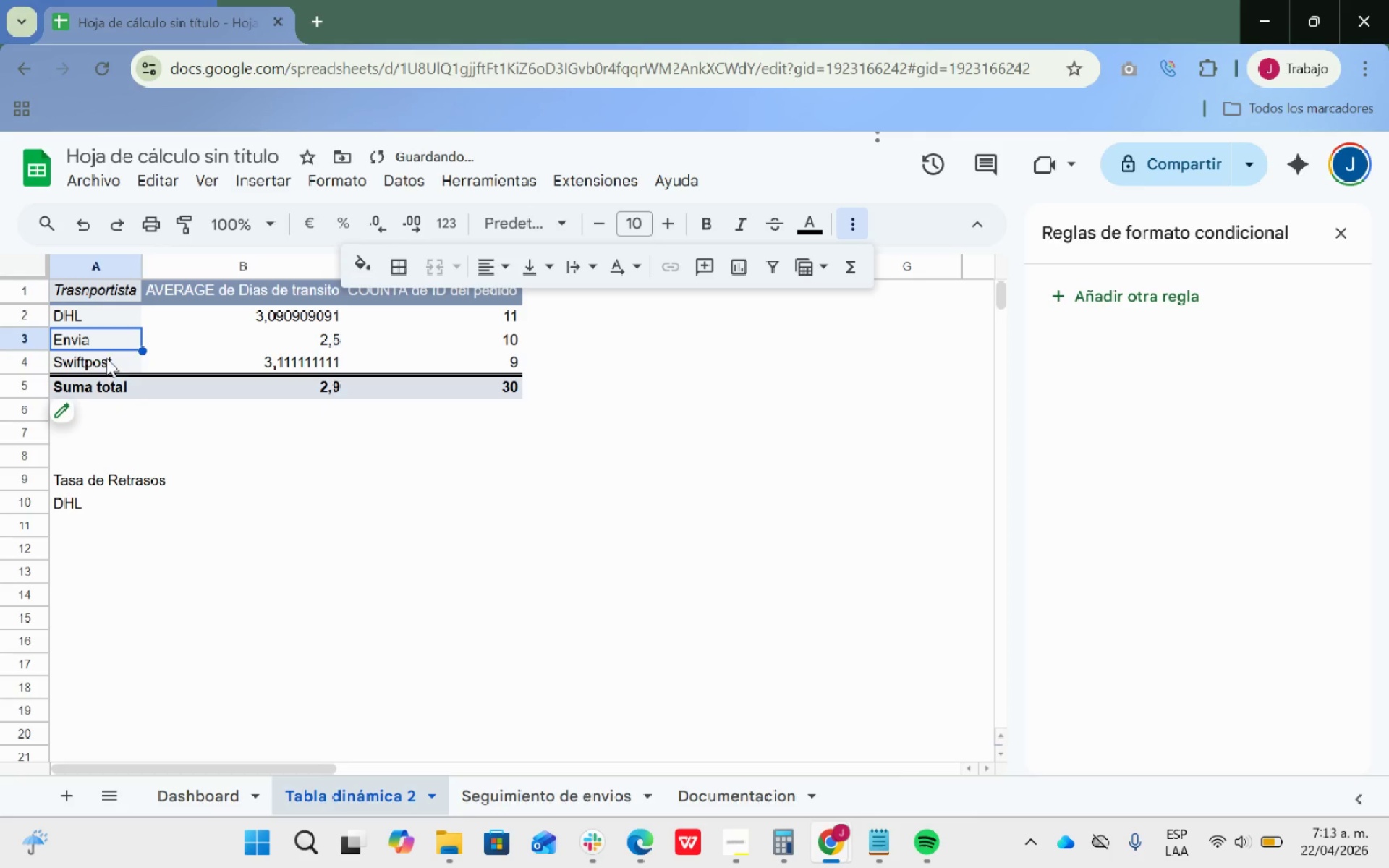 
key(Control+ControlLeft)
 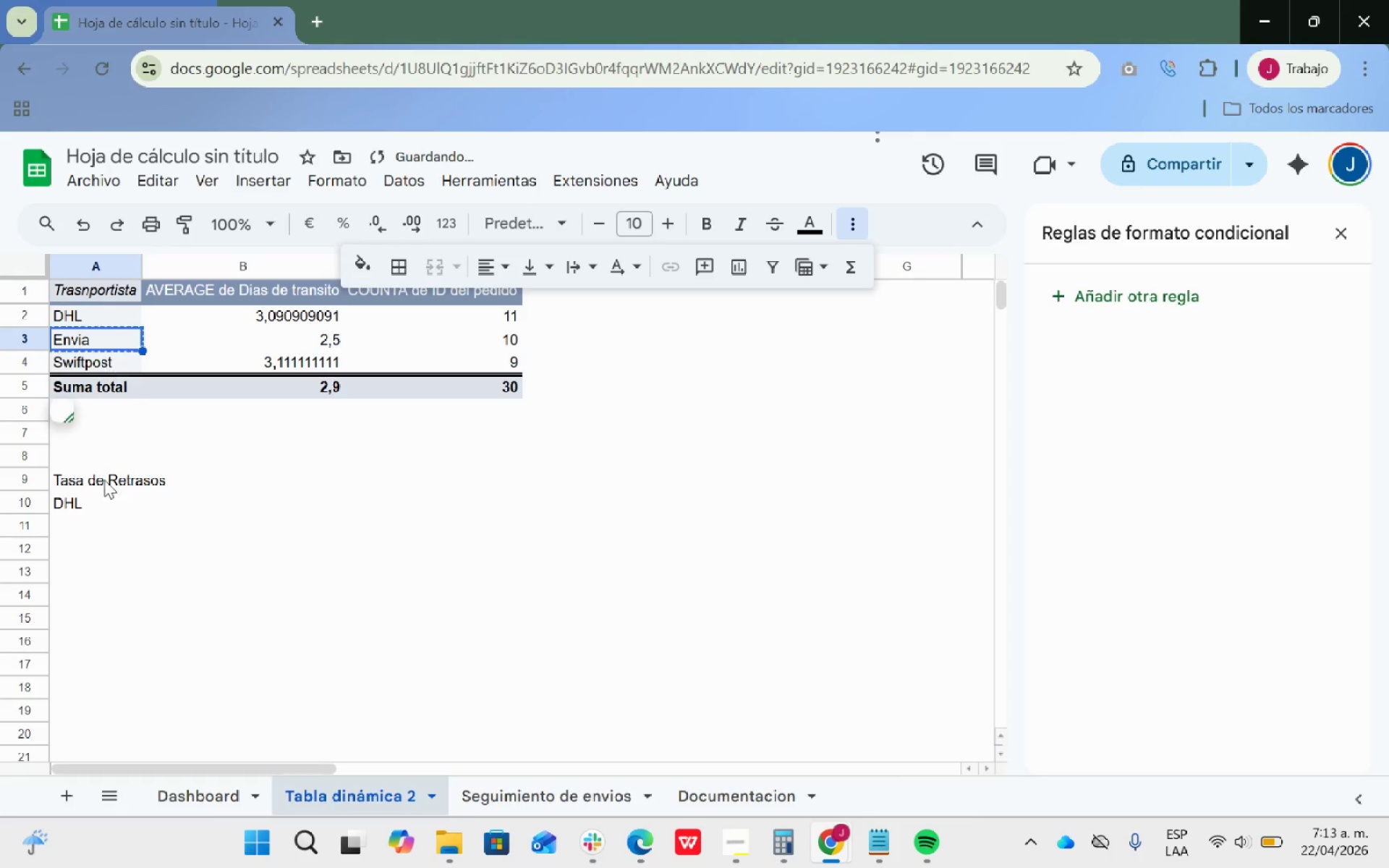 
key(Control+C)
 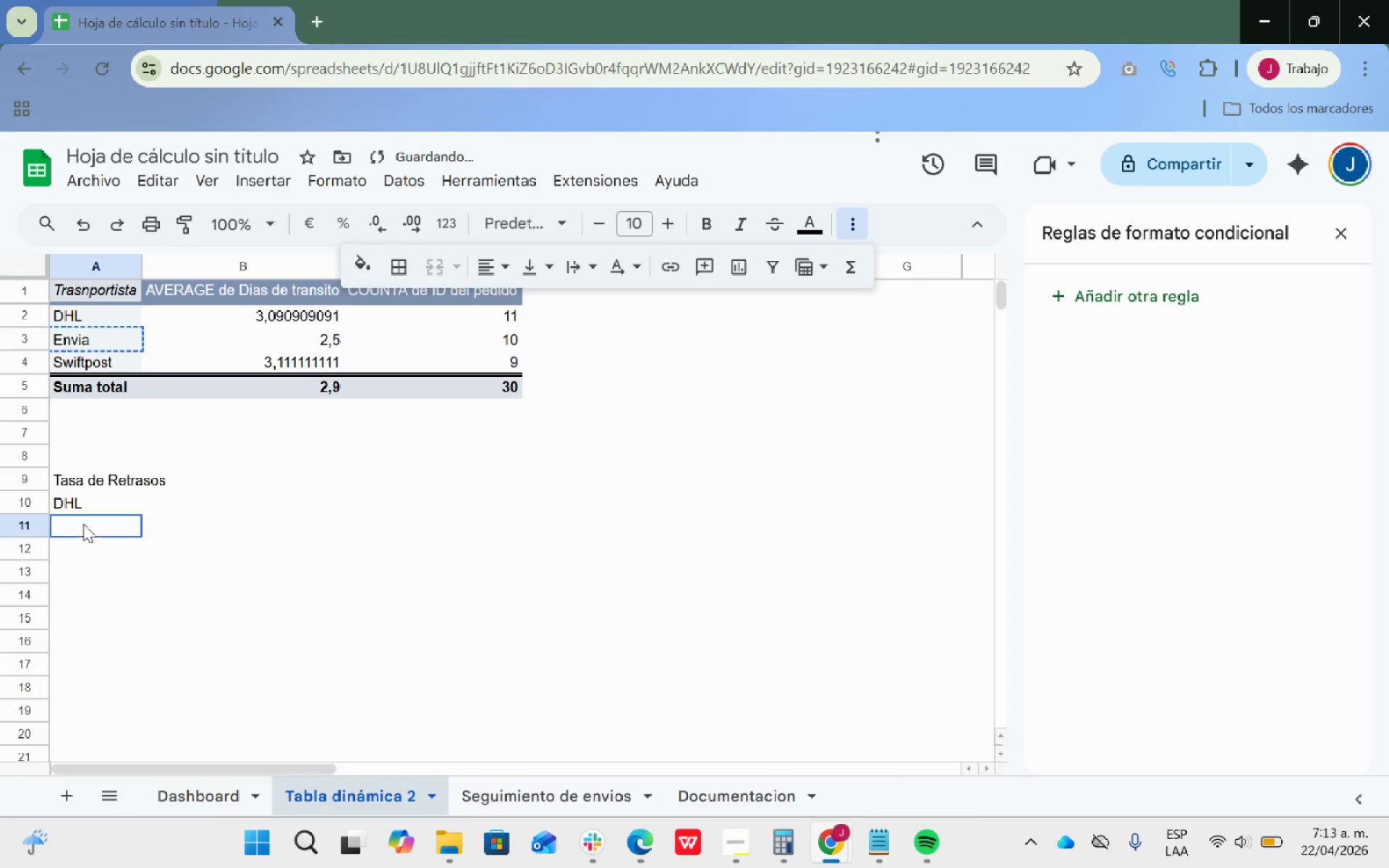 
left_click([83, 524])
 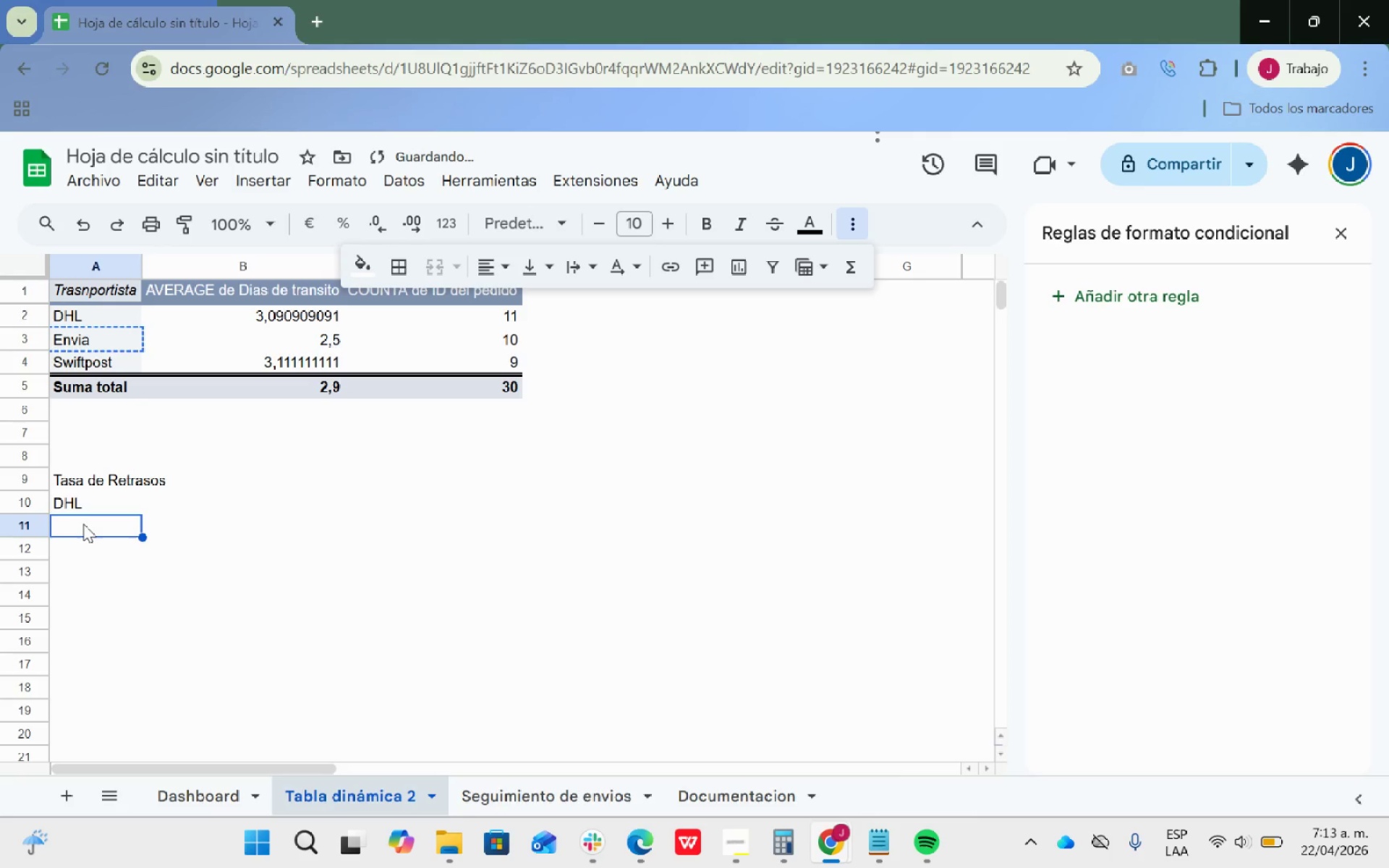 
key(Control+ControlLeft)
 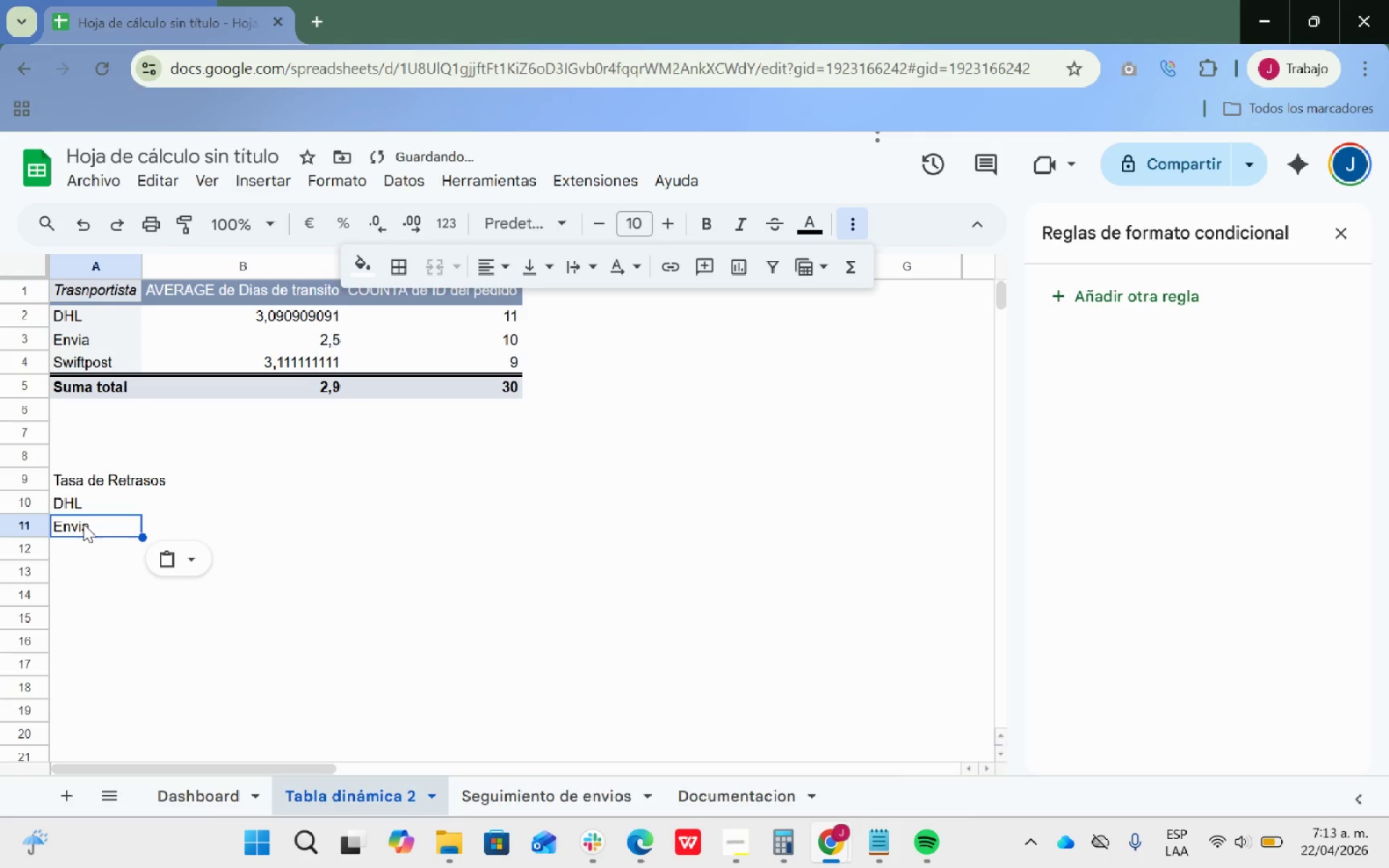 
key(Control+V)
 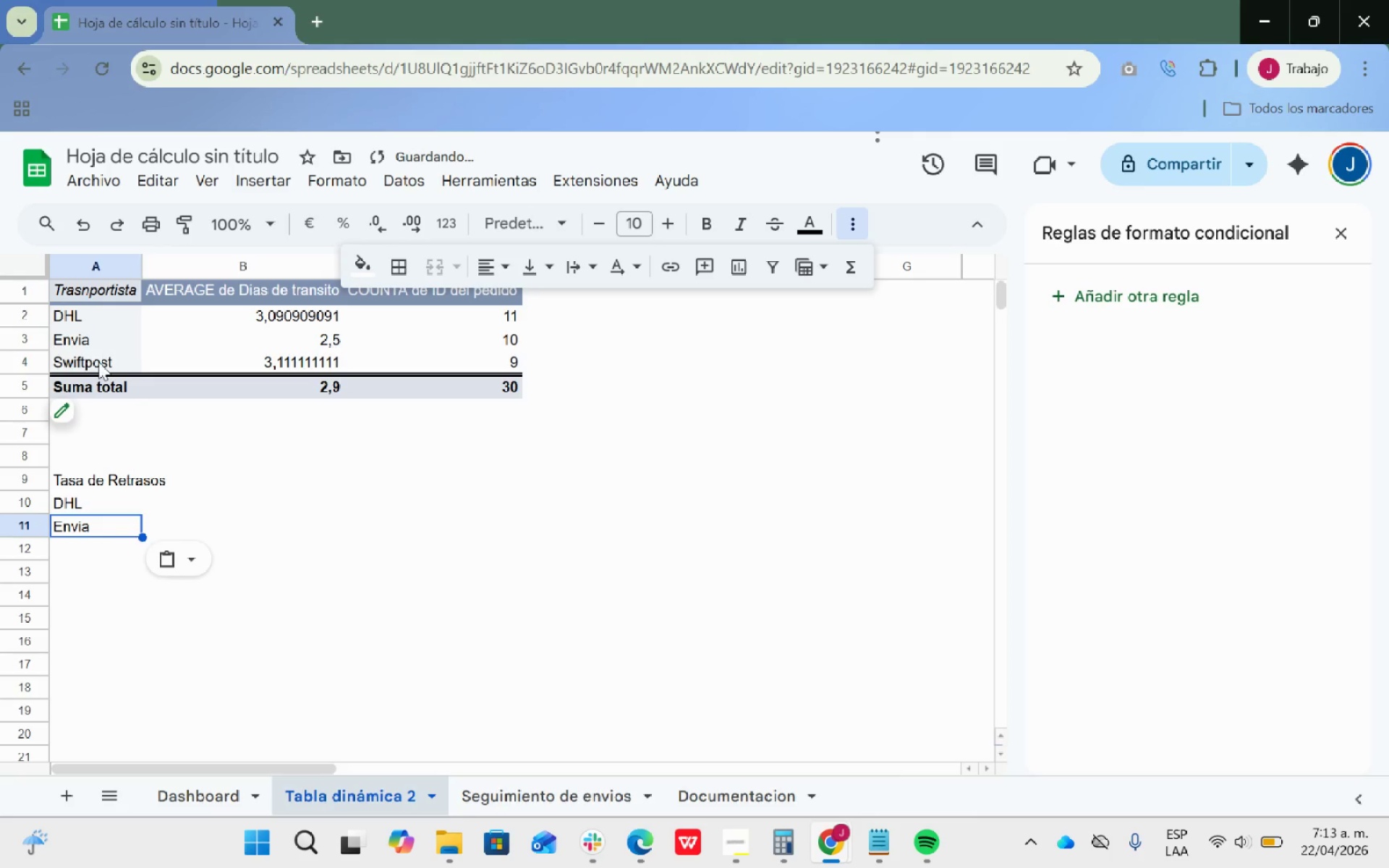 
left_click([98, 362])
 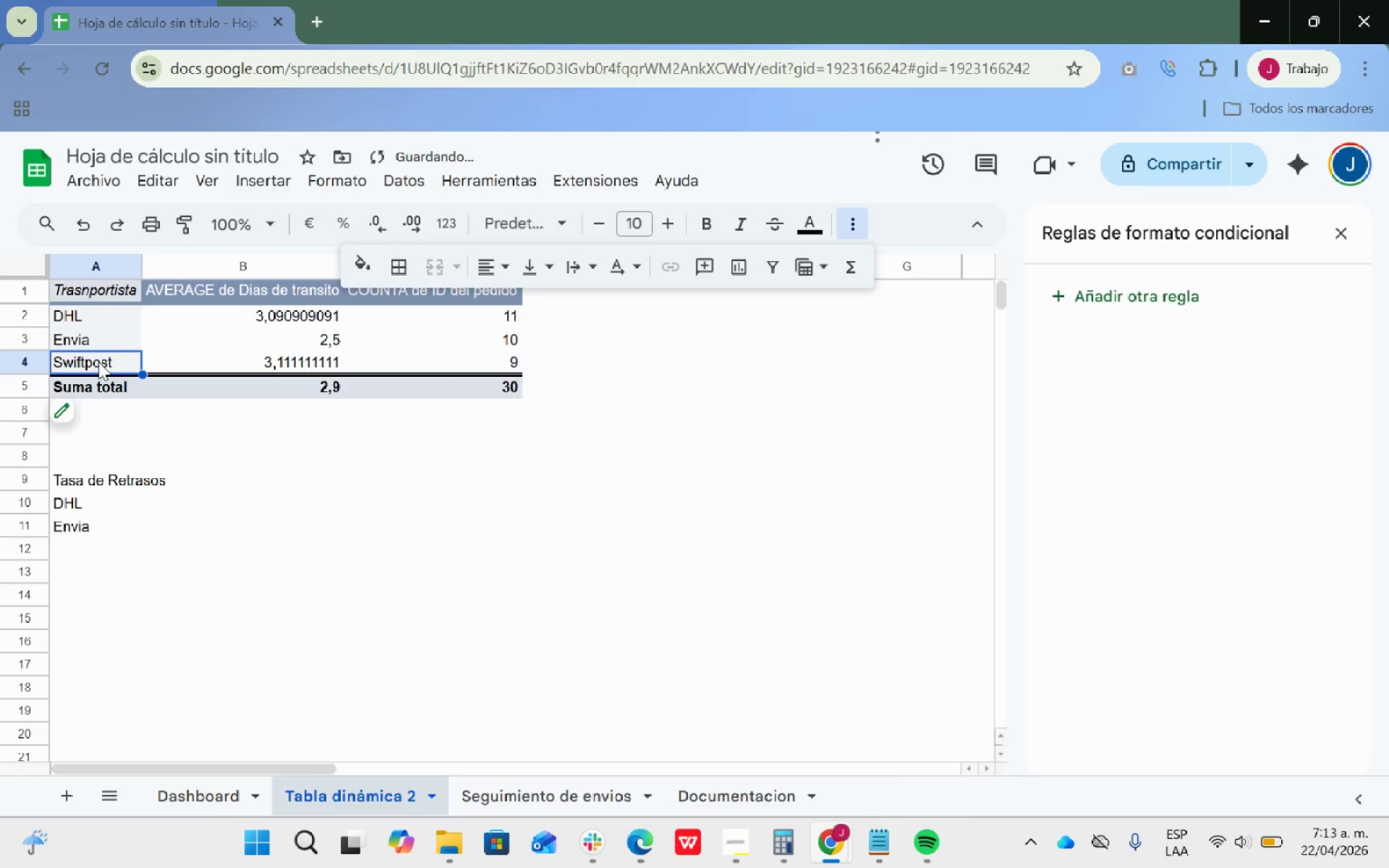 
key(Control+ControlLeft)
 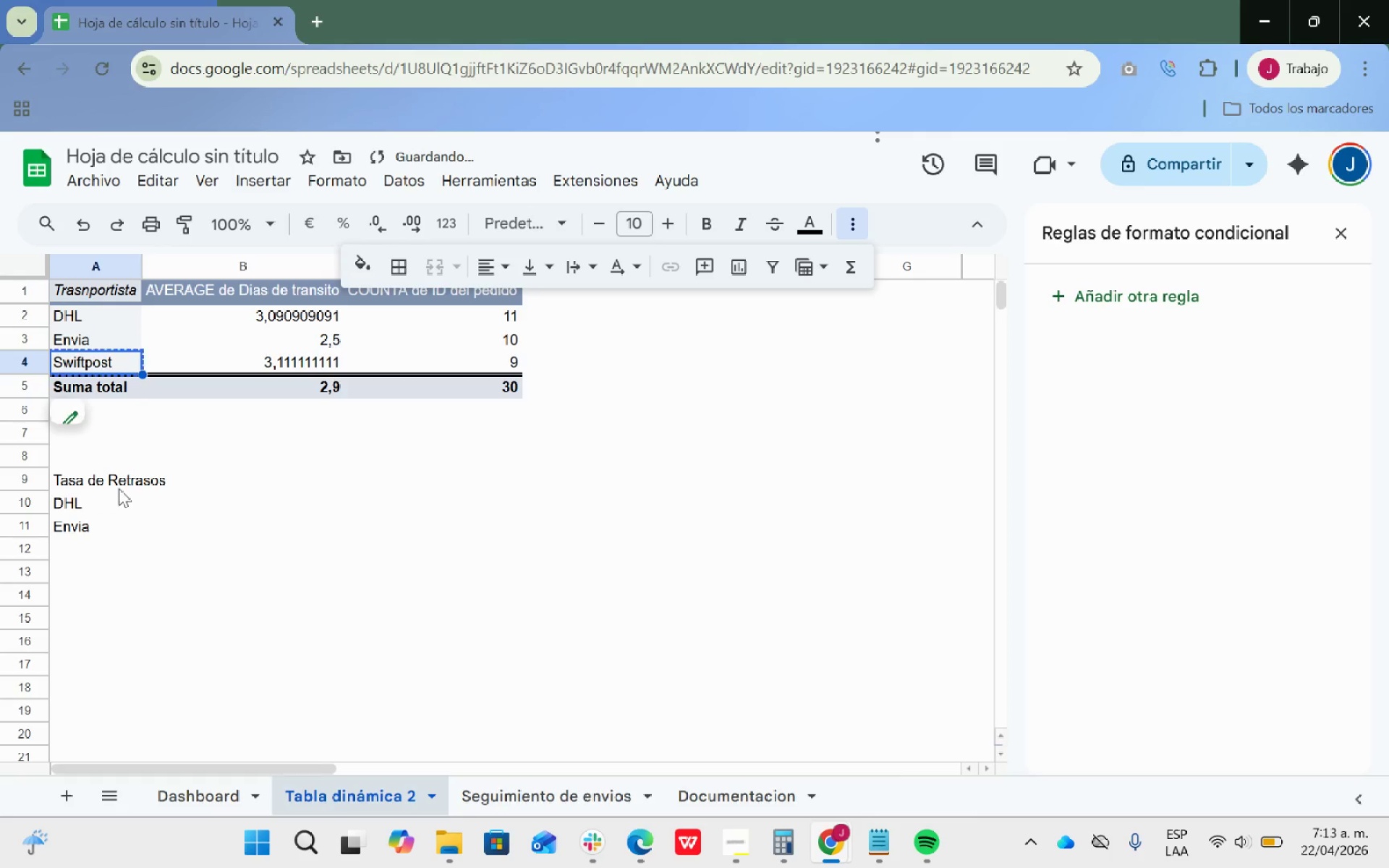 
key(Control+C)
 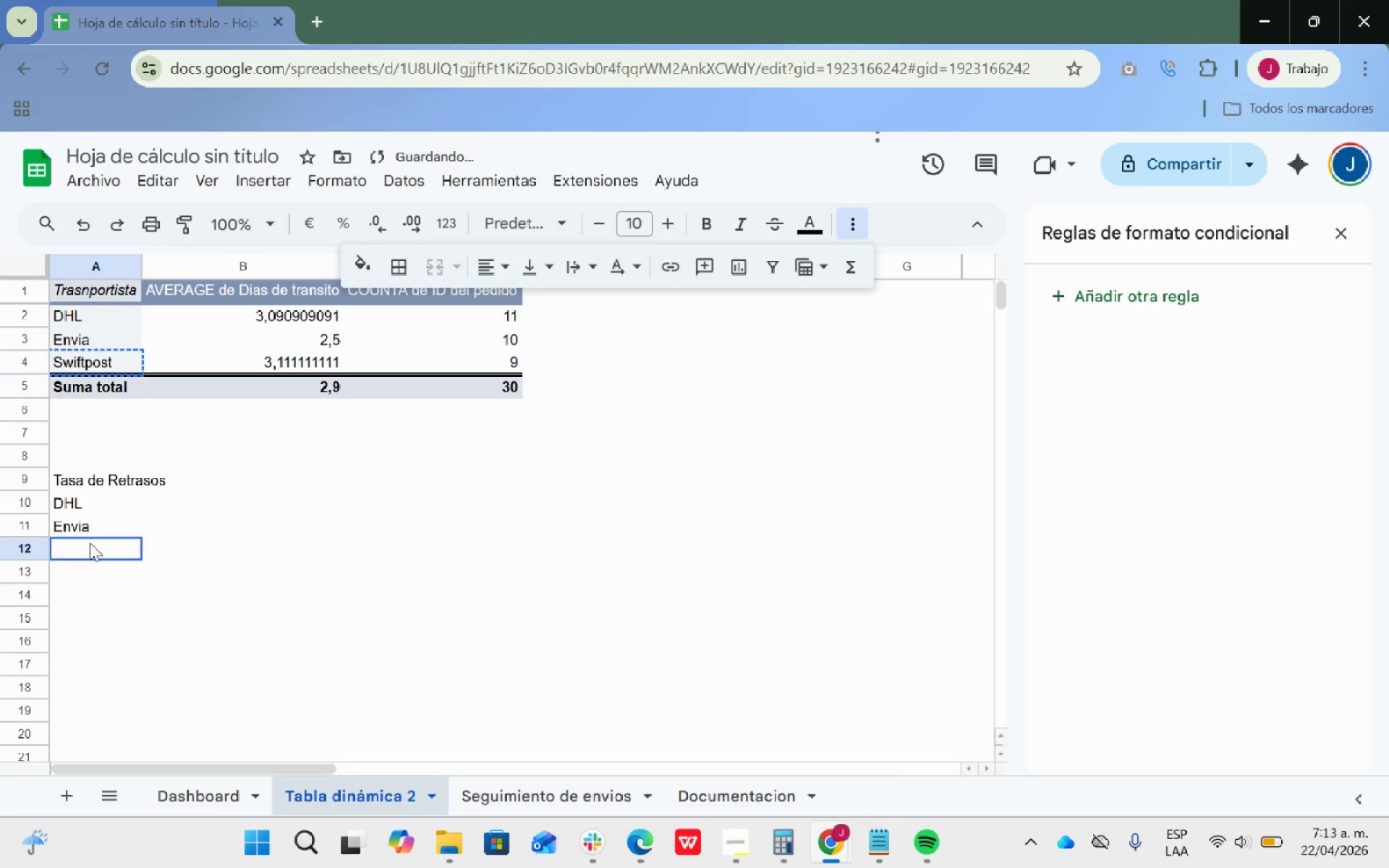 
left_click([90, 542])
 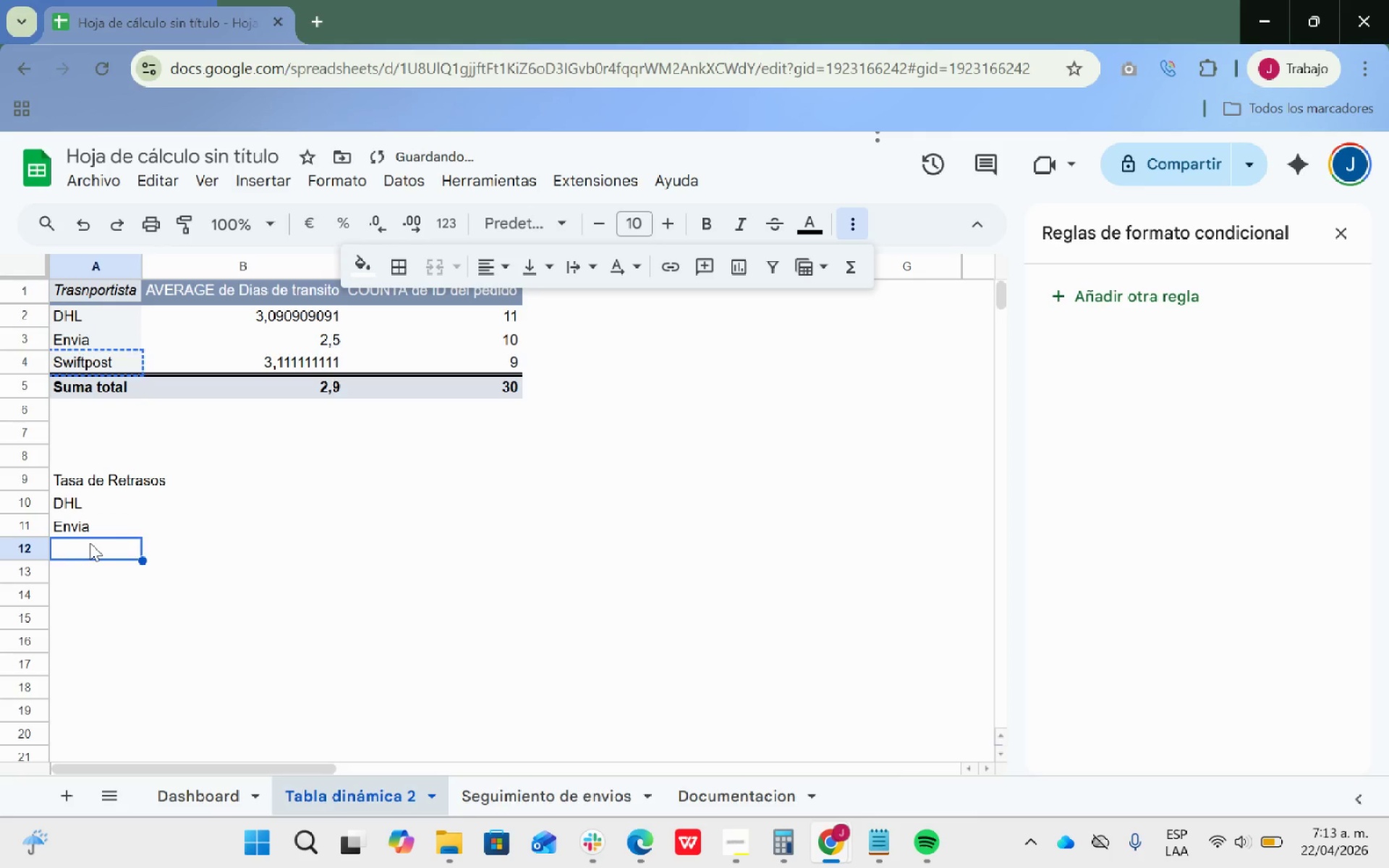 
key(Control+V)
 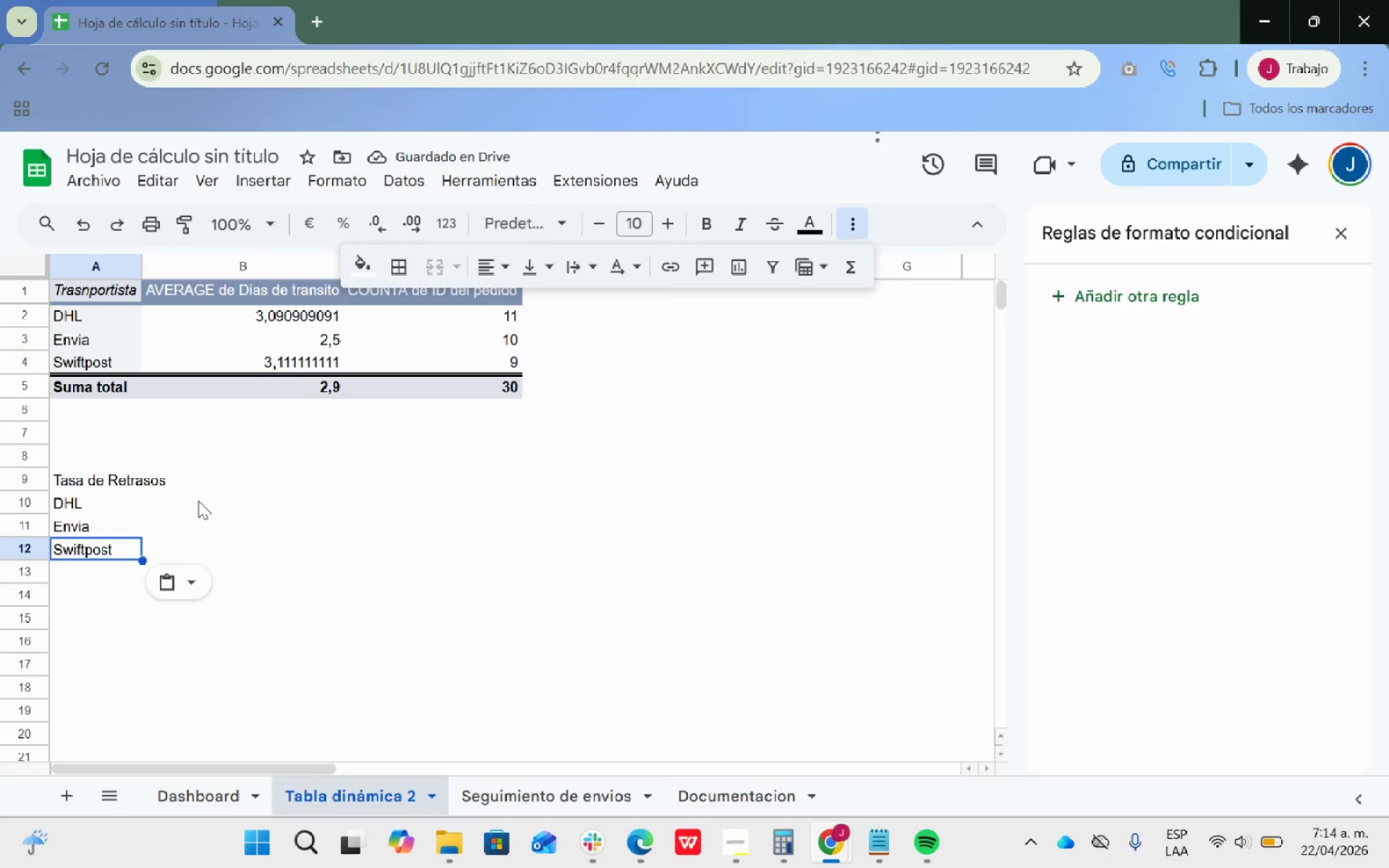 
wait(6.0)
 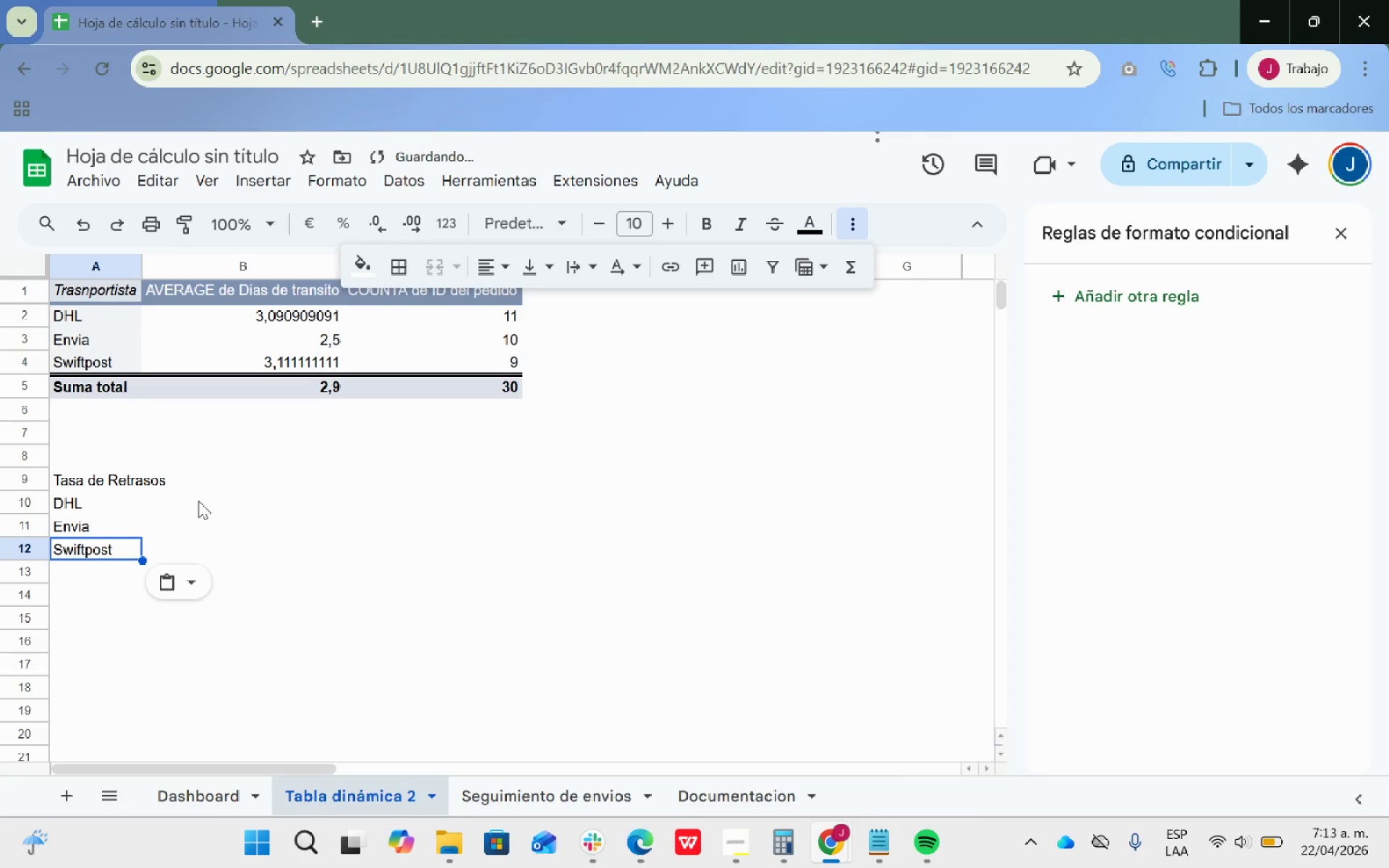 
left_click([179, 509])
 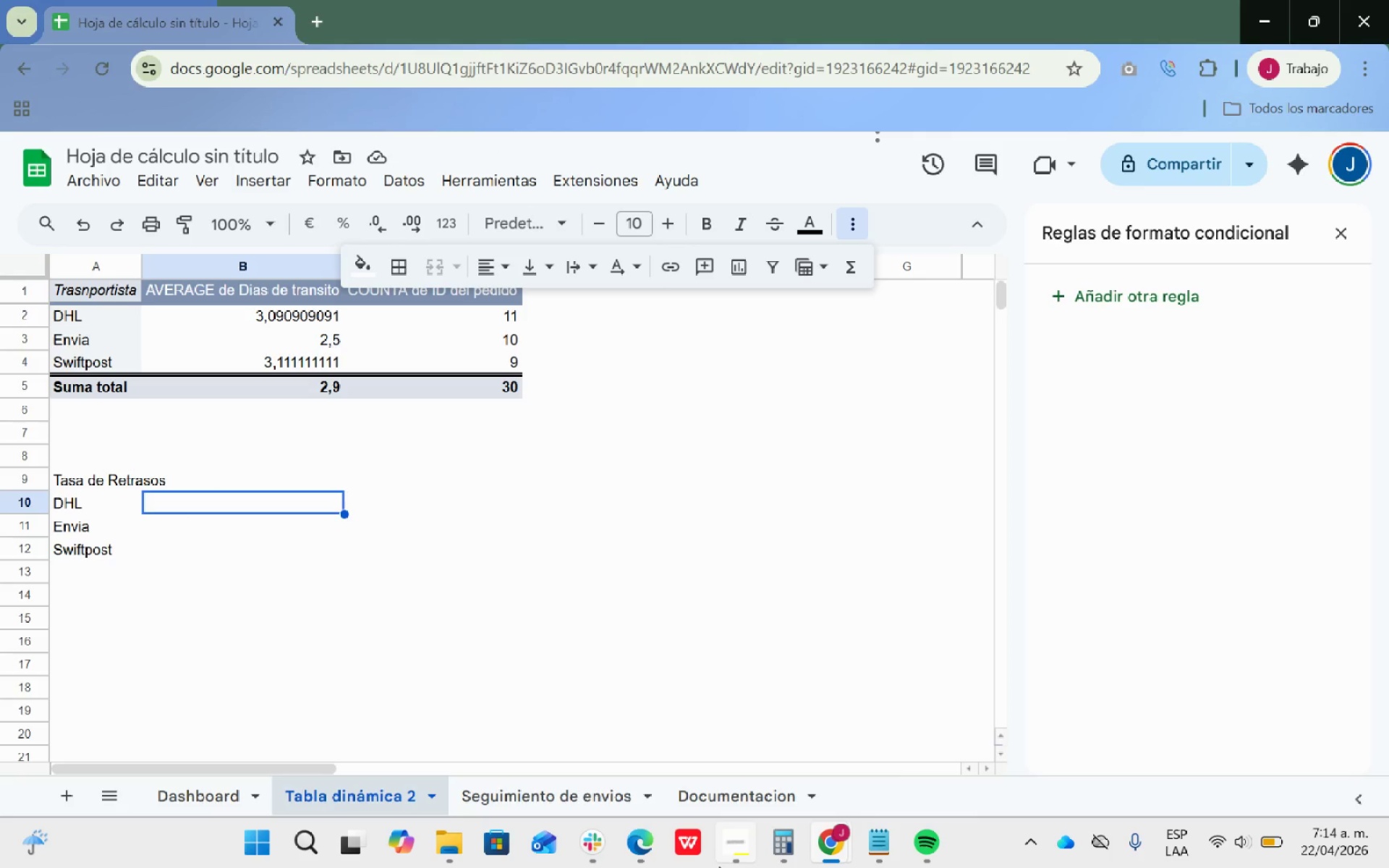 
key(Alt+Tab)
 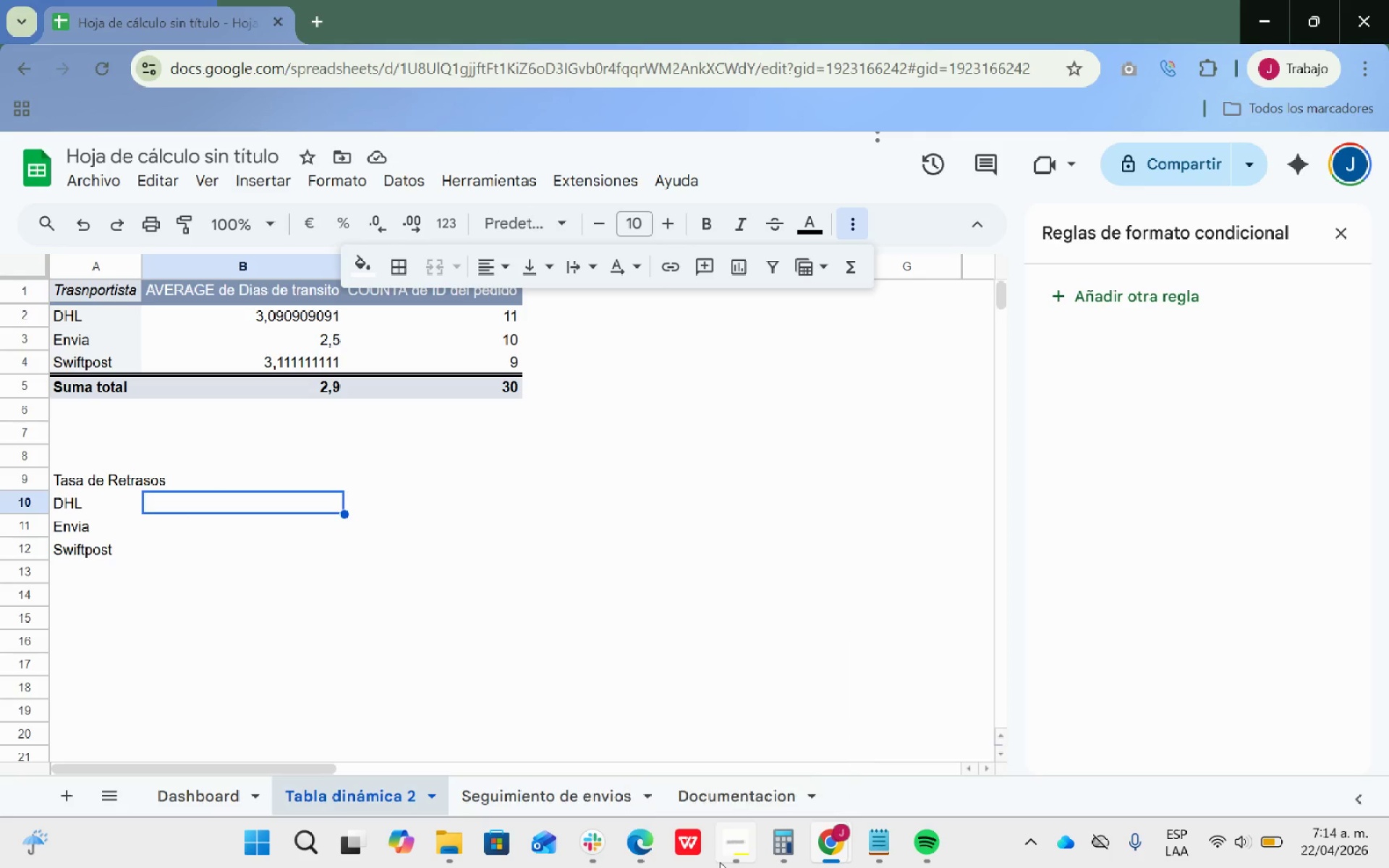 
left_click([857, 13])
 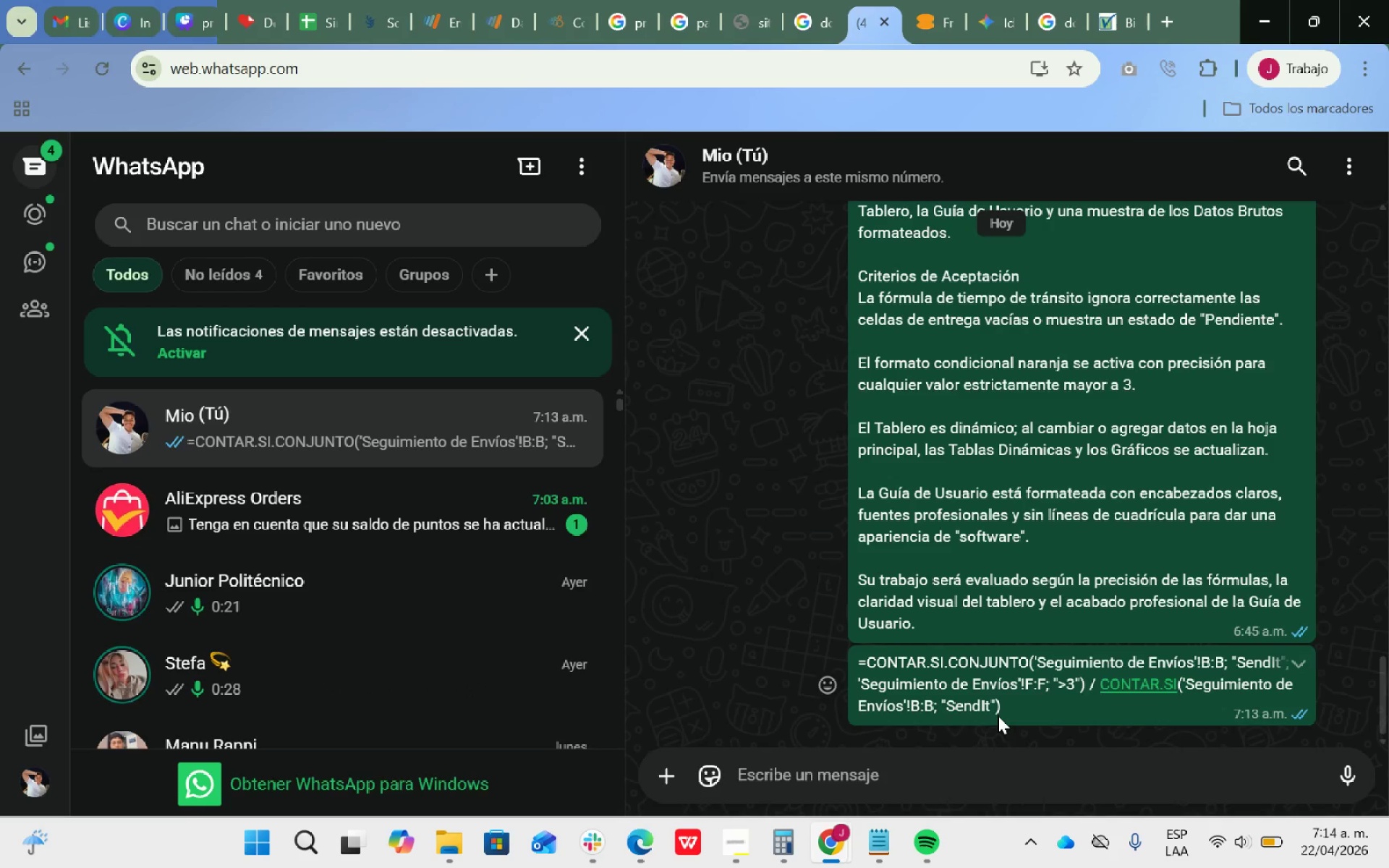 
left_click_drag(start_coordinate=[1007, 702], to_coordinate=[872, 680])
 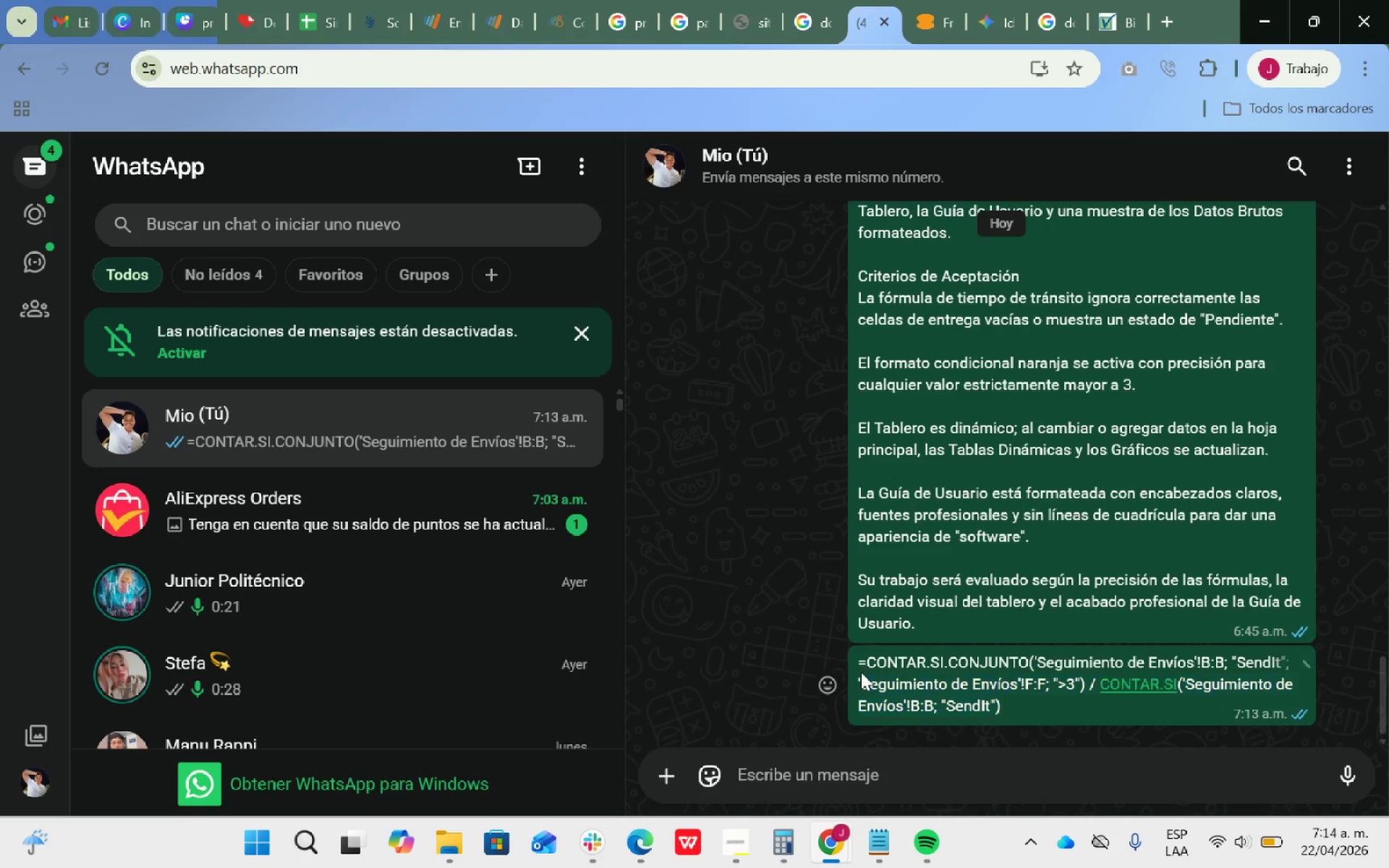 
left_click_drag(start_coordinate=[861, 672], to_coordinate=[855, 665])
 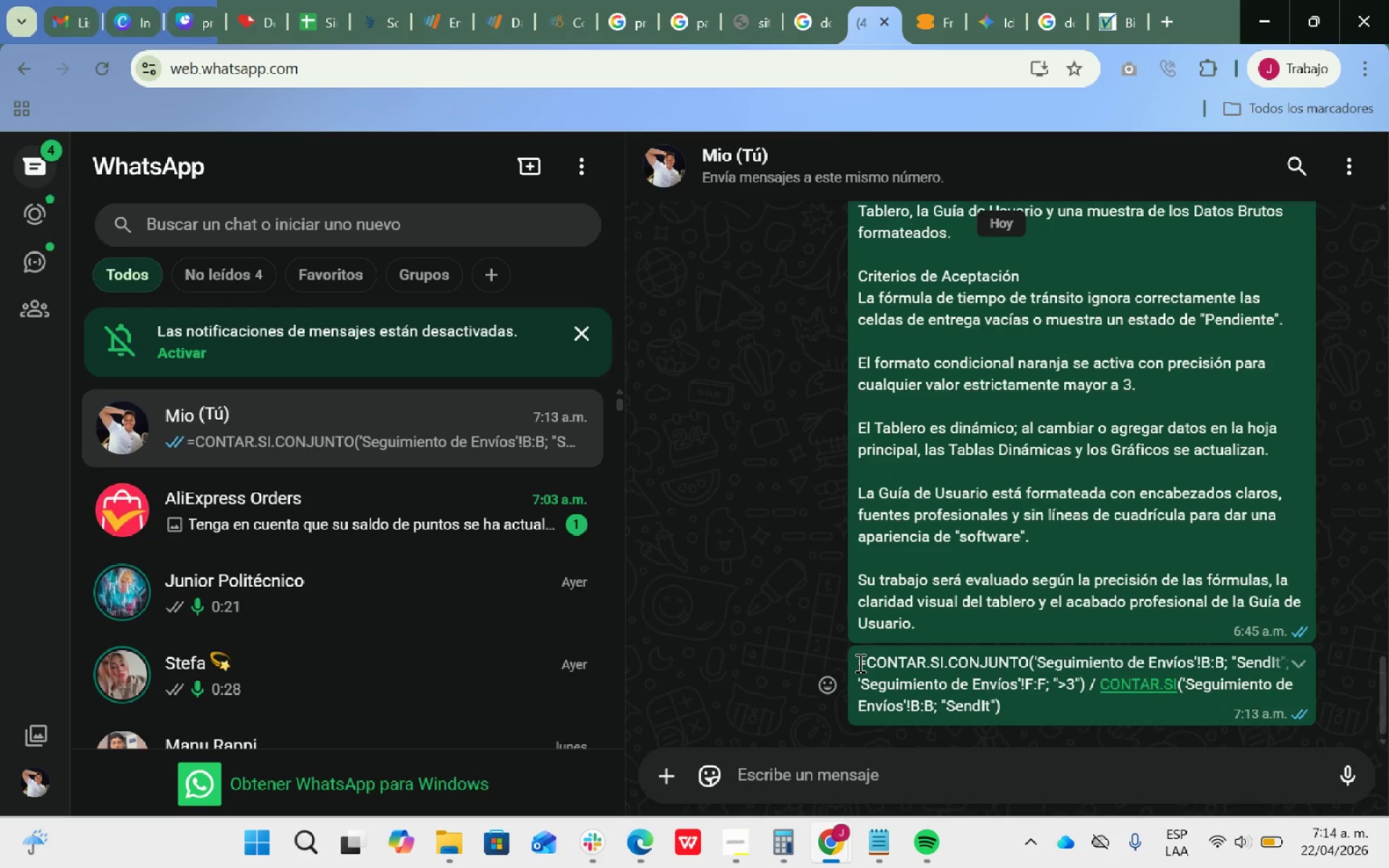 
left_click_drag(start_coordinate=[859, 663], to_coordinate=[1004, 707])
 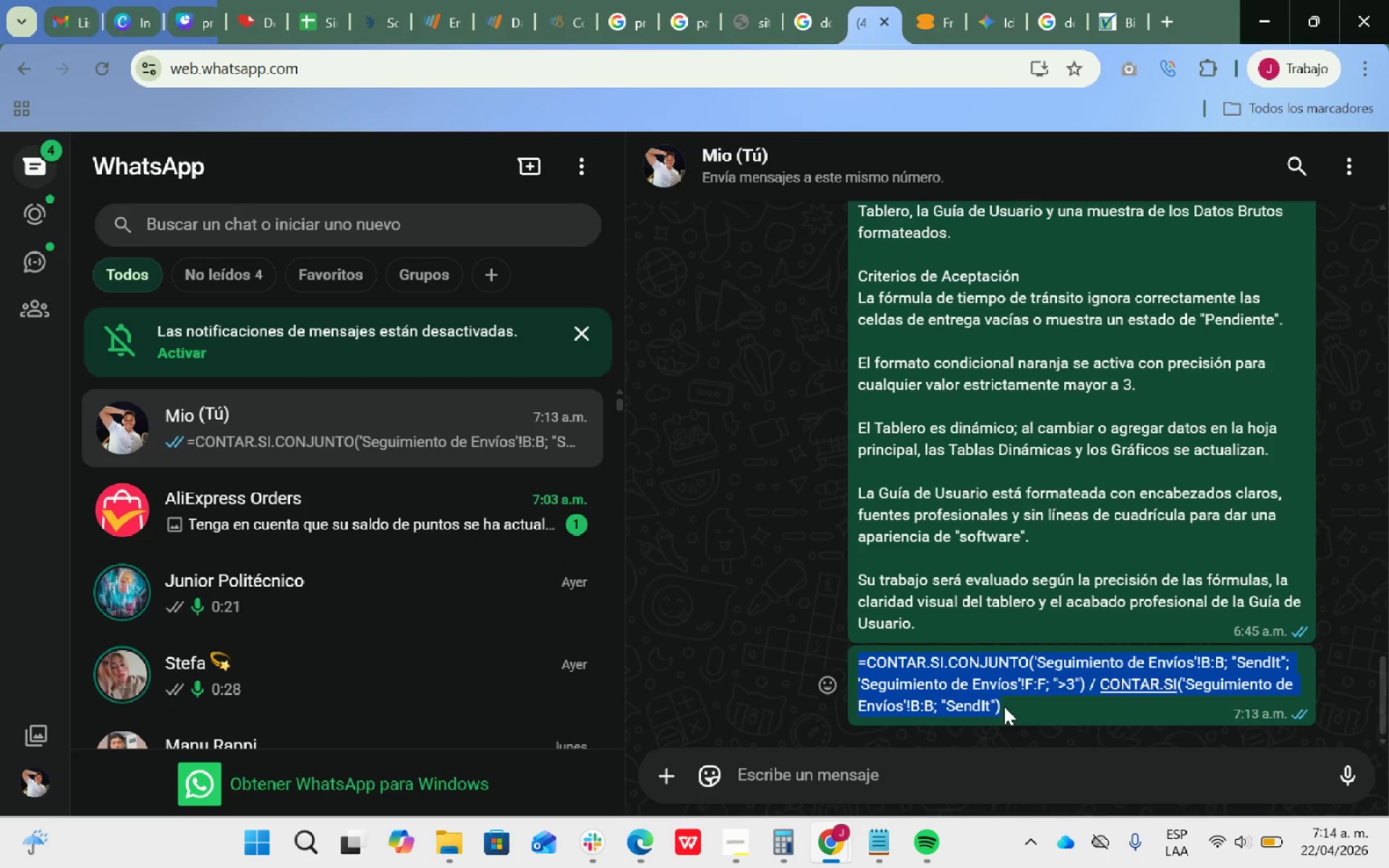 
key(Control+C)
 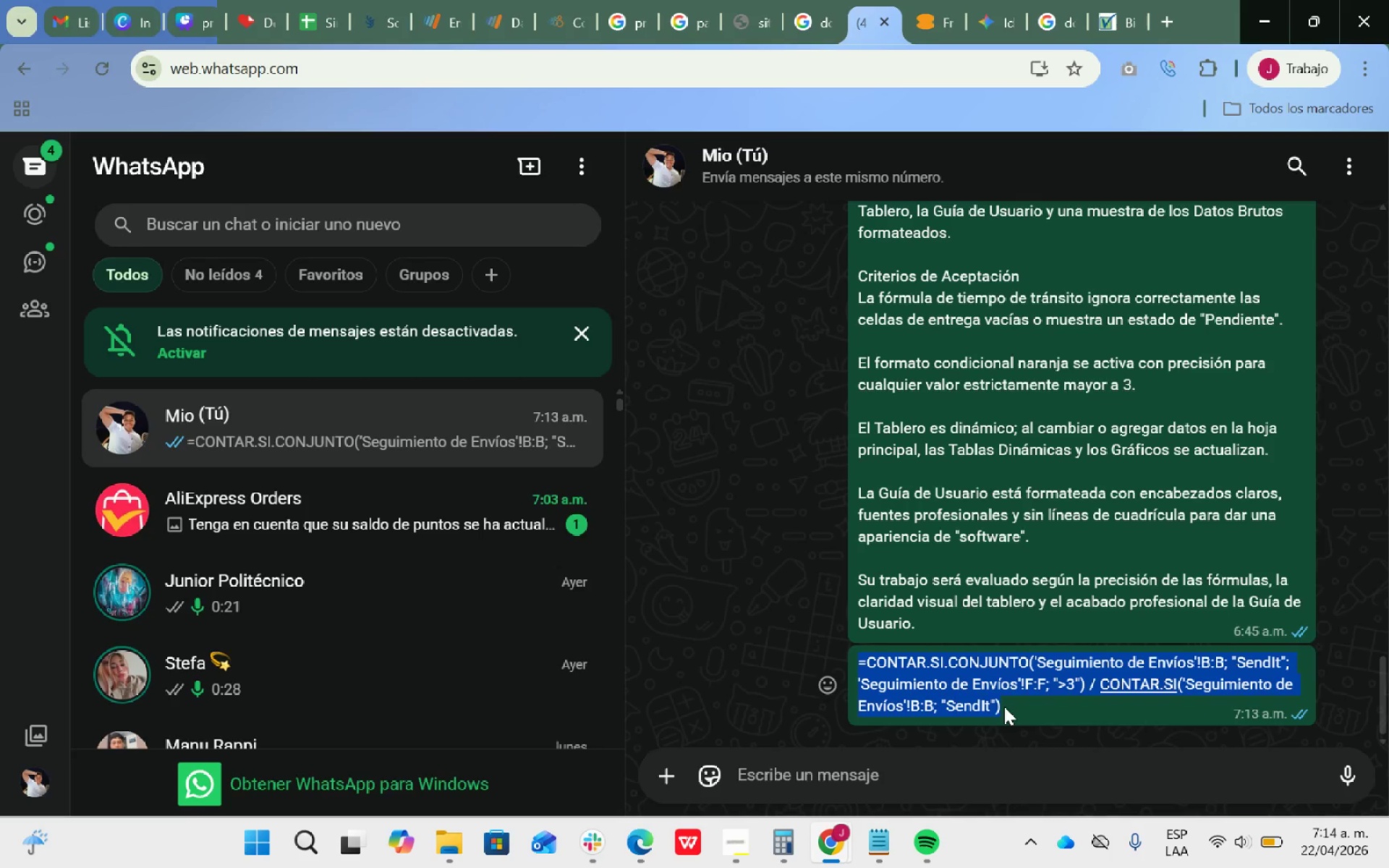 
key(Alt+AltLeft)
 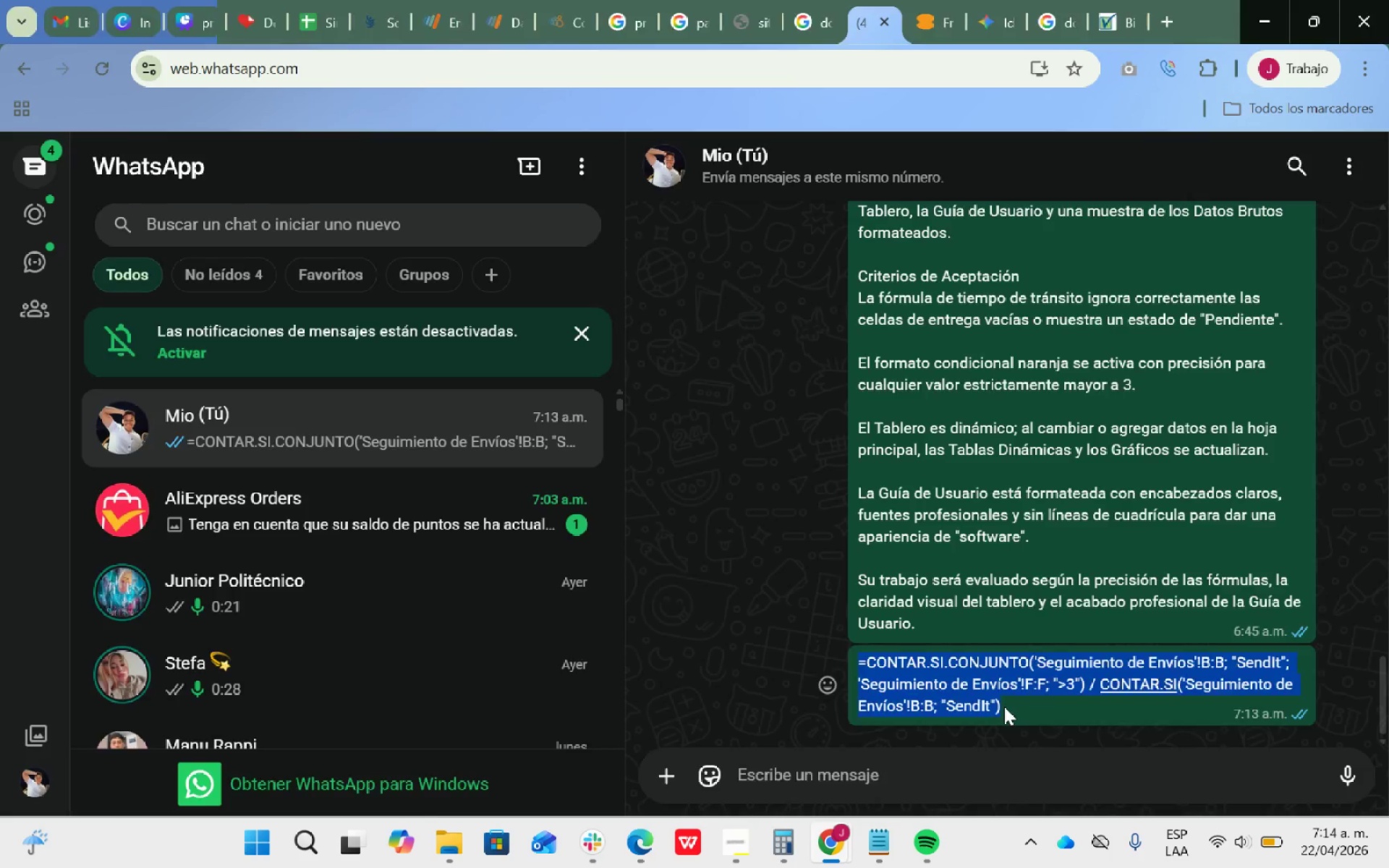 
key(Alt+Tab)
 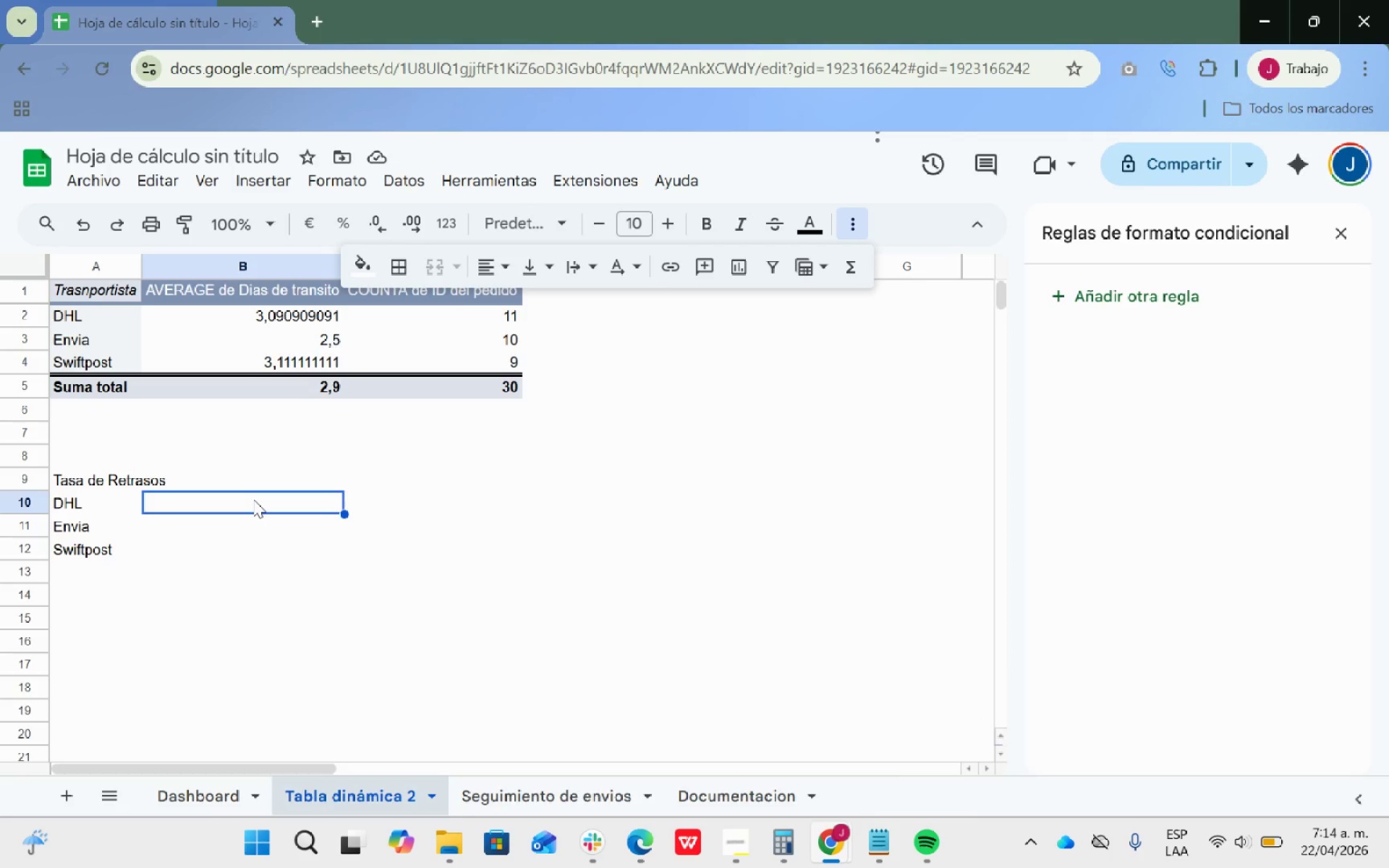 
double_click([251, 498])
 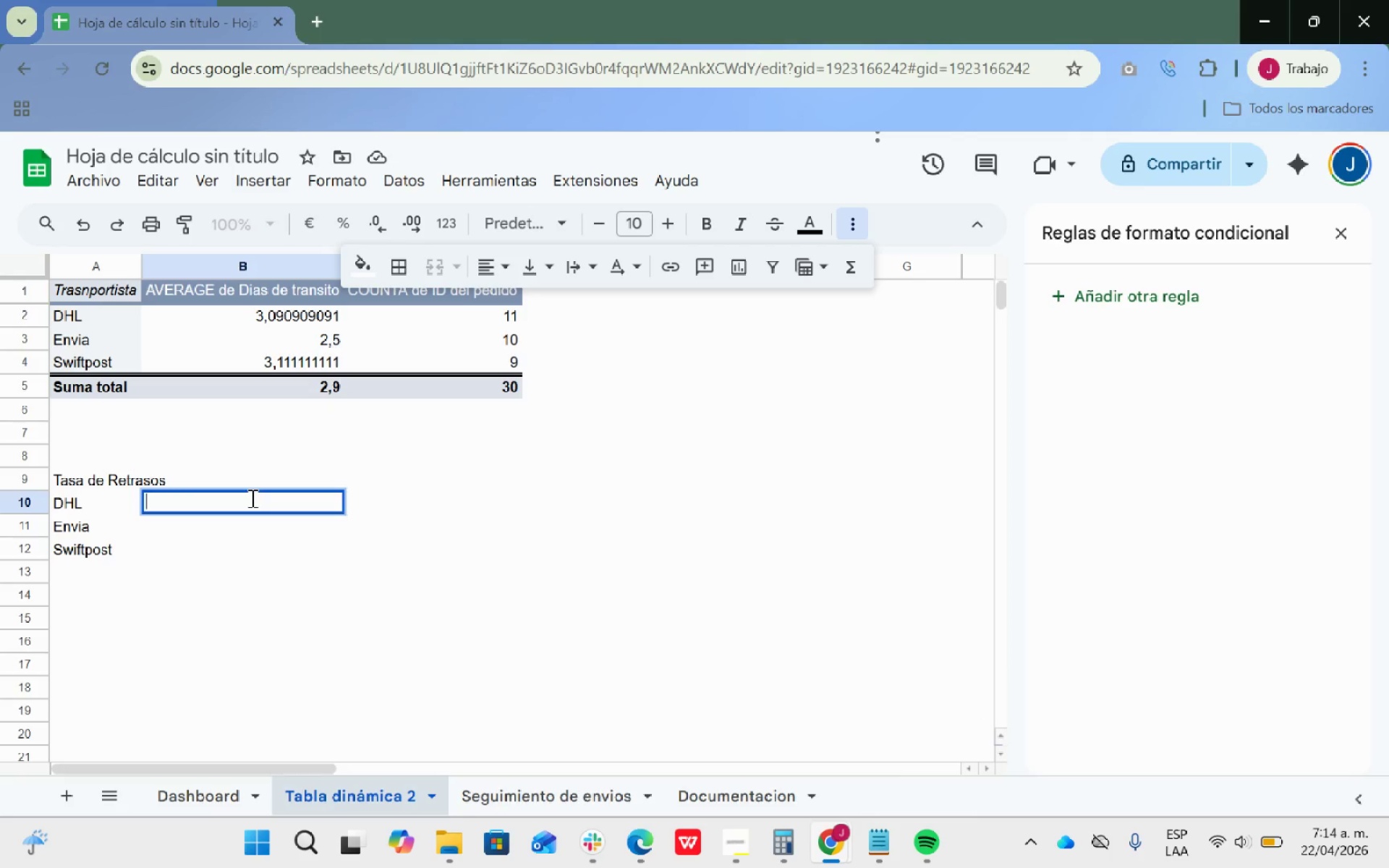 
key(Control+ControlLeft)
 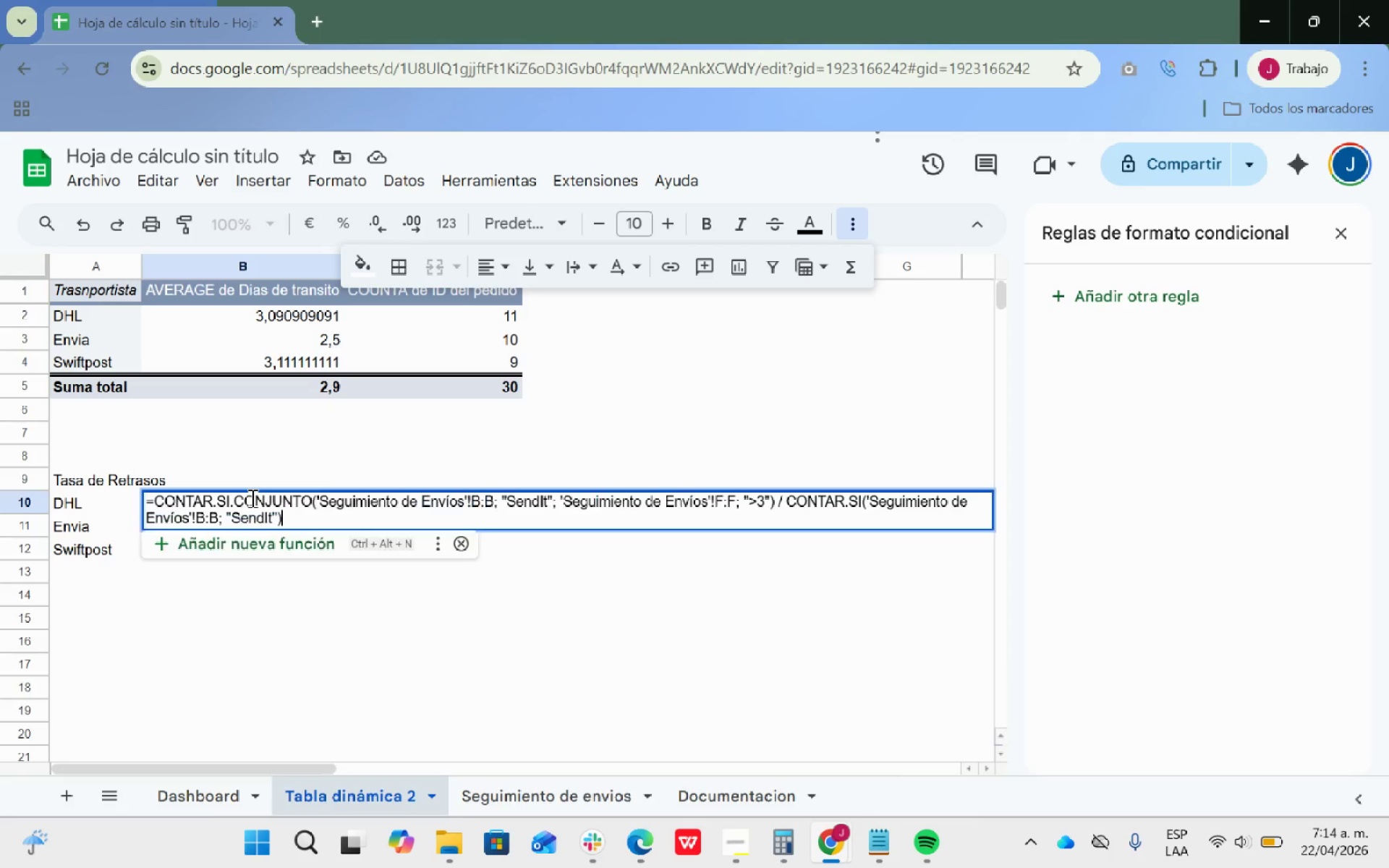 
key(Control+V)
 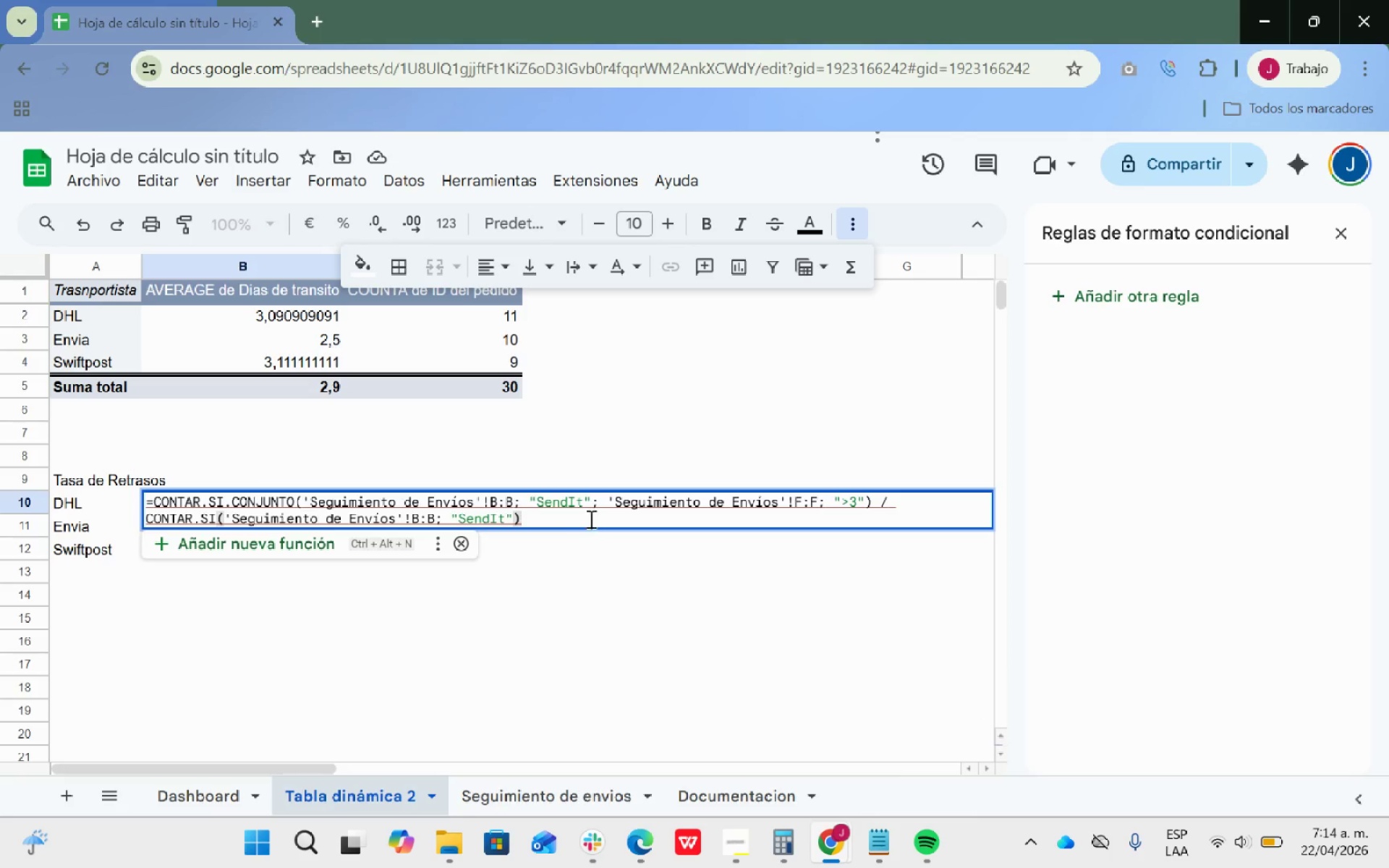 
wait(5.31)
 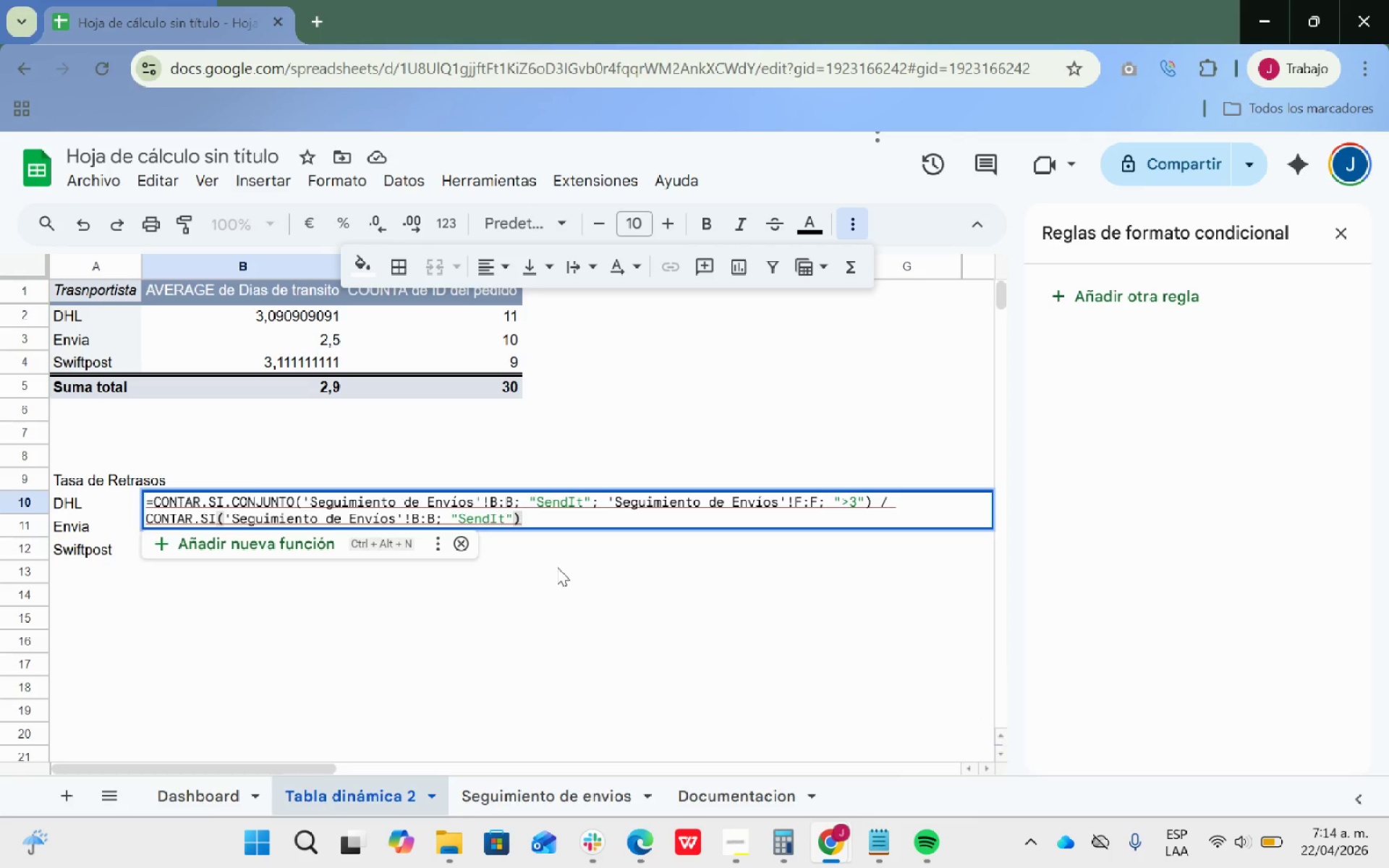 
left_click([582, 501])
 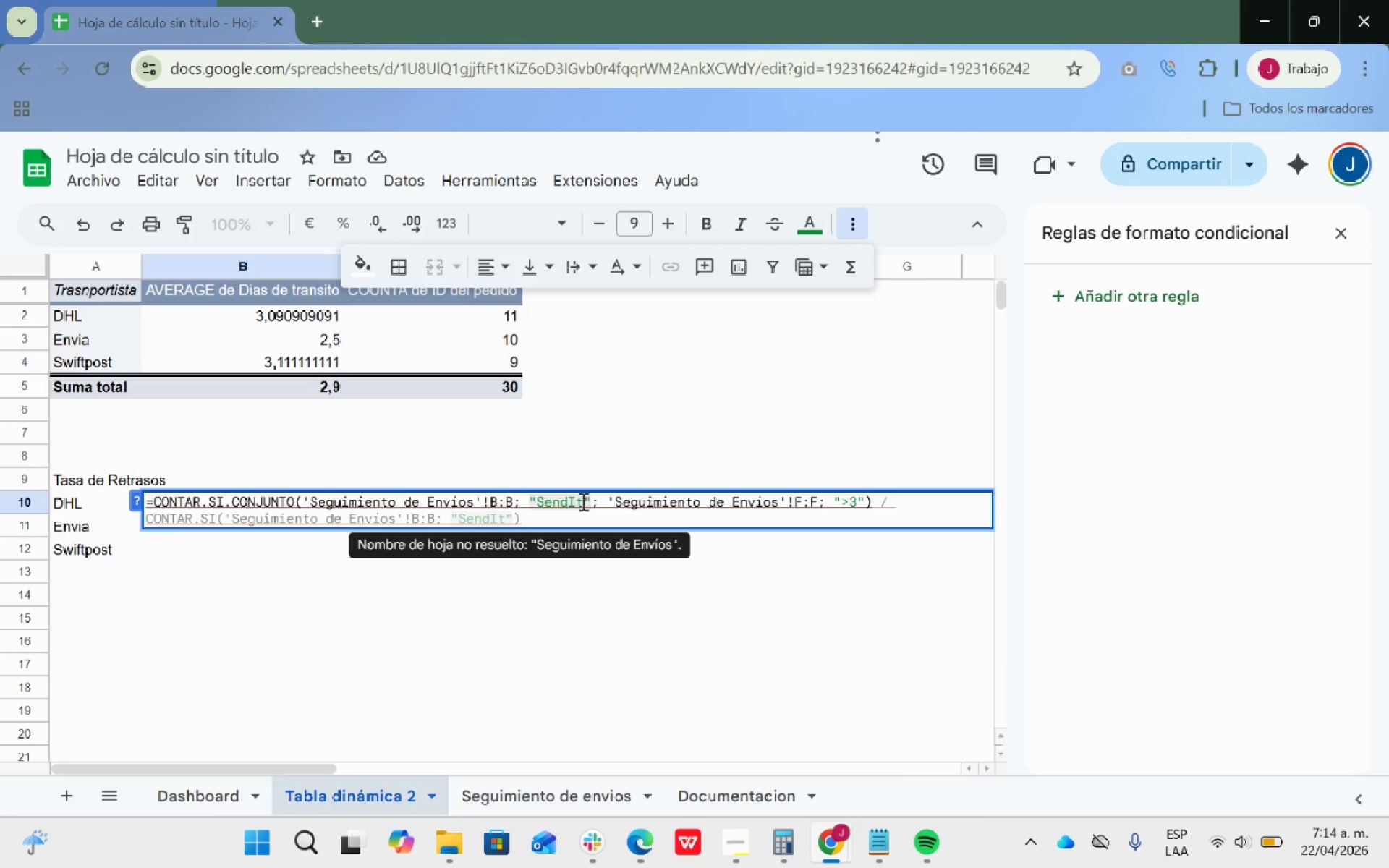 
key(Backspace)
key(Backspace)
key(Backspace)
key(Backspace)
key(Backspace)
key(Backspace)
type(DHL)
 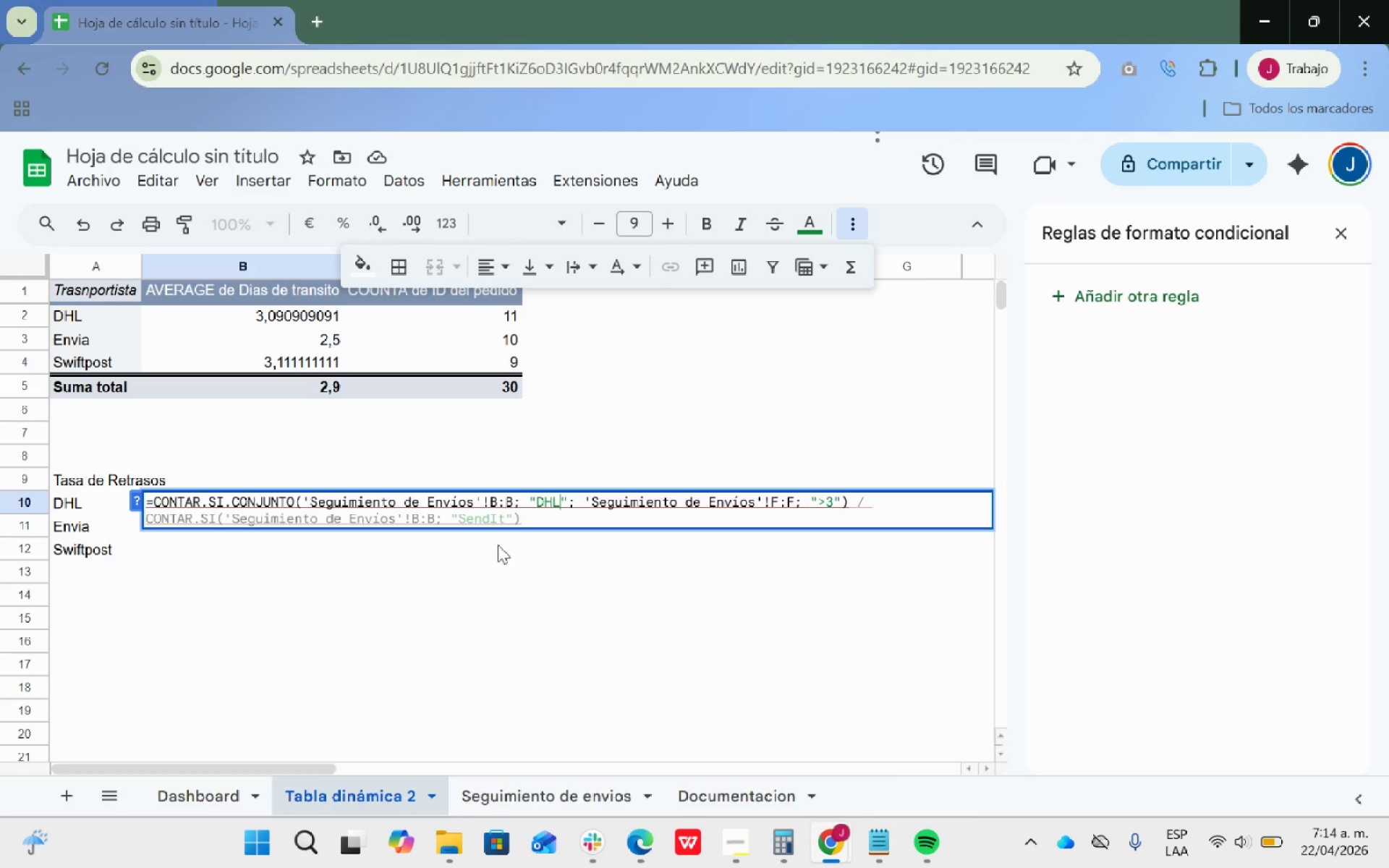 
left_click([505, 520])
 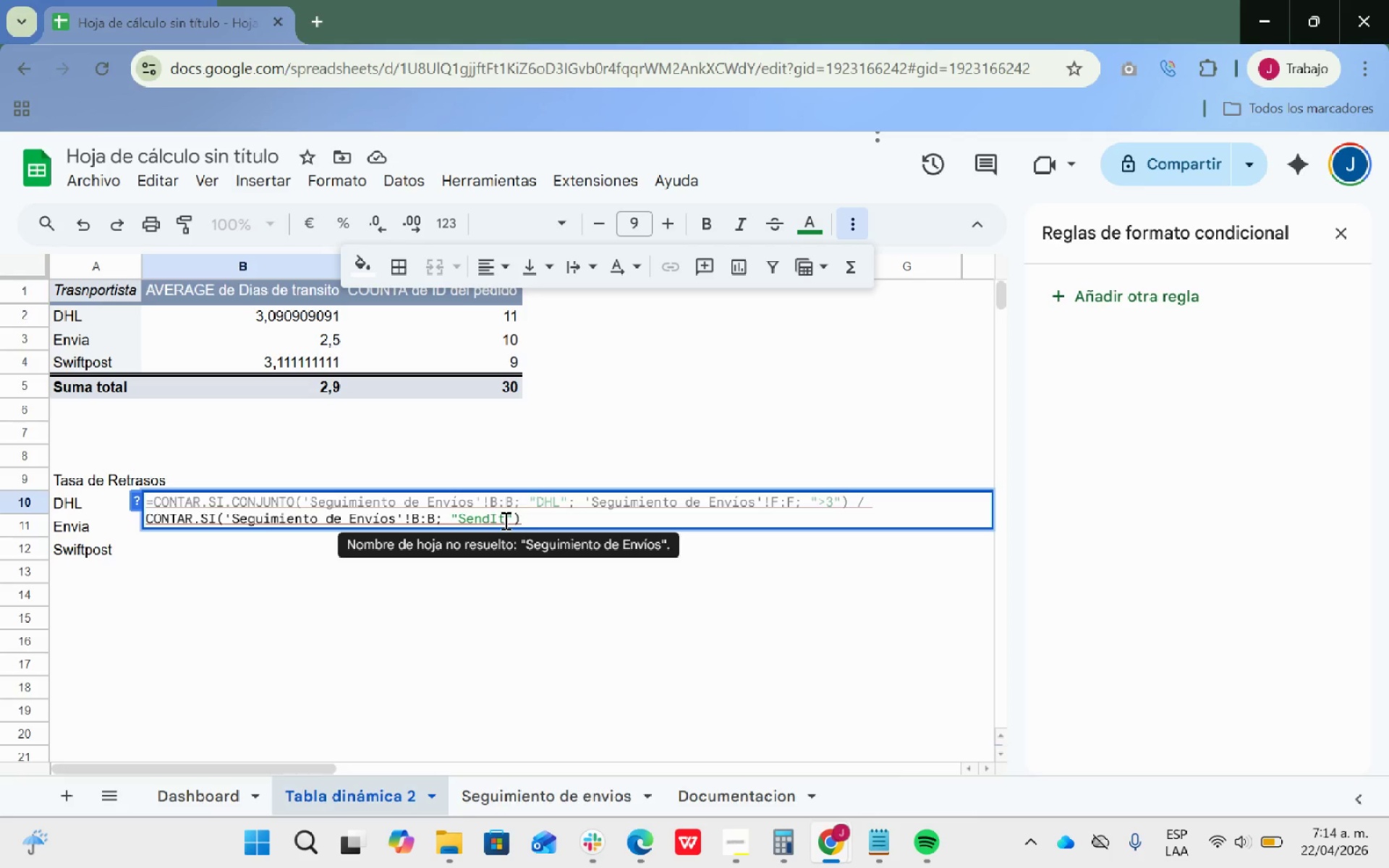 
key(Backspace)
key(Backspace)
key(Backspace)
key(Backspace)
key(Backspace)
key(Backspace)
type(DHL)
 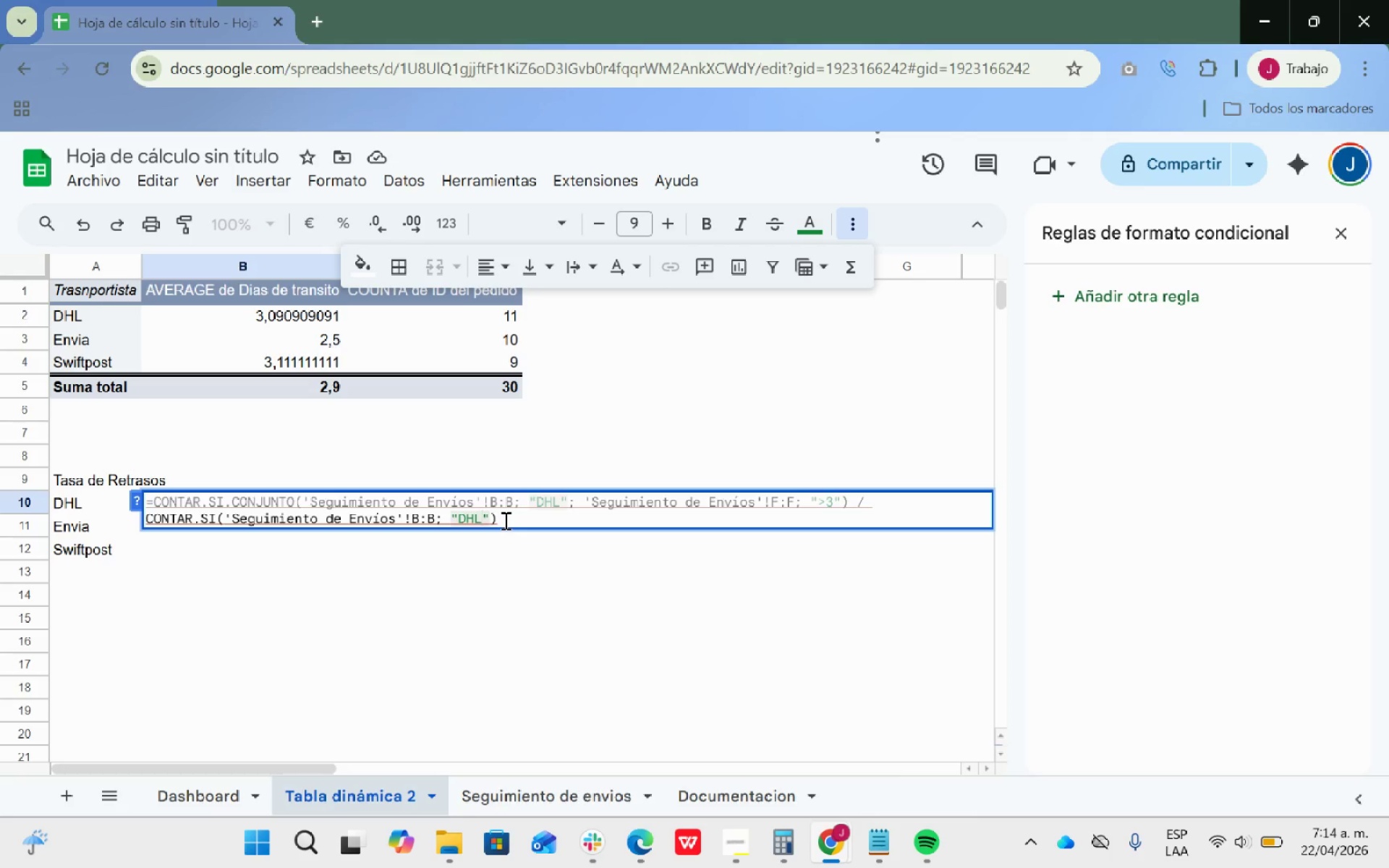 
wait(15.12)
 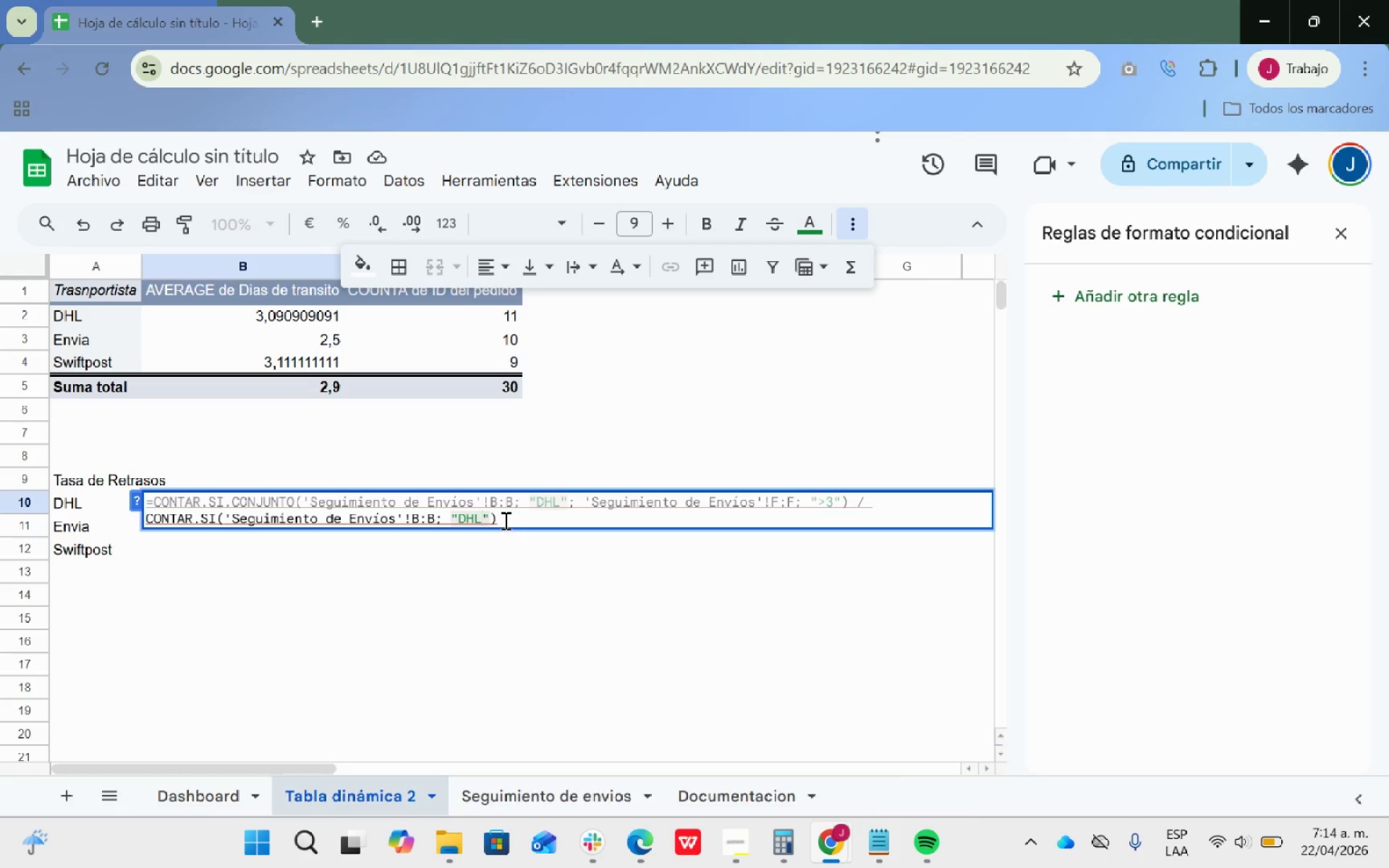 
left_click_drag(start_coordinate=[472, 503], to_coordinate=[310, 491])
 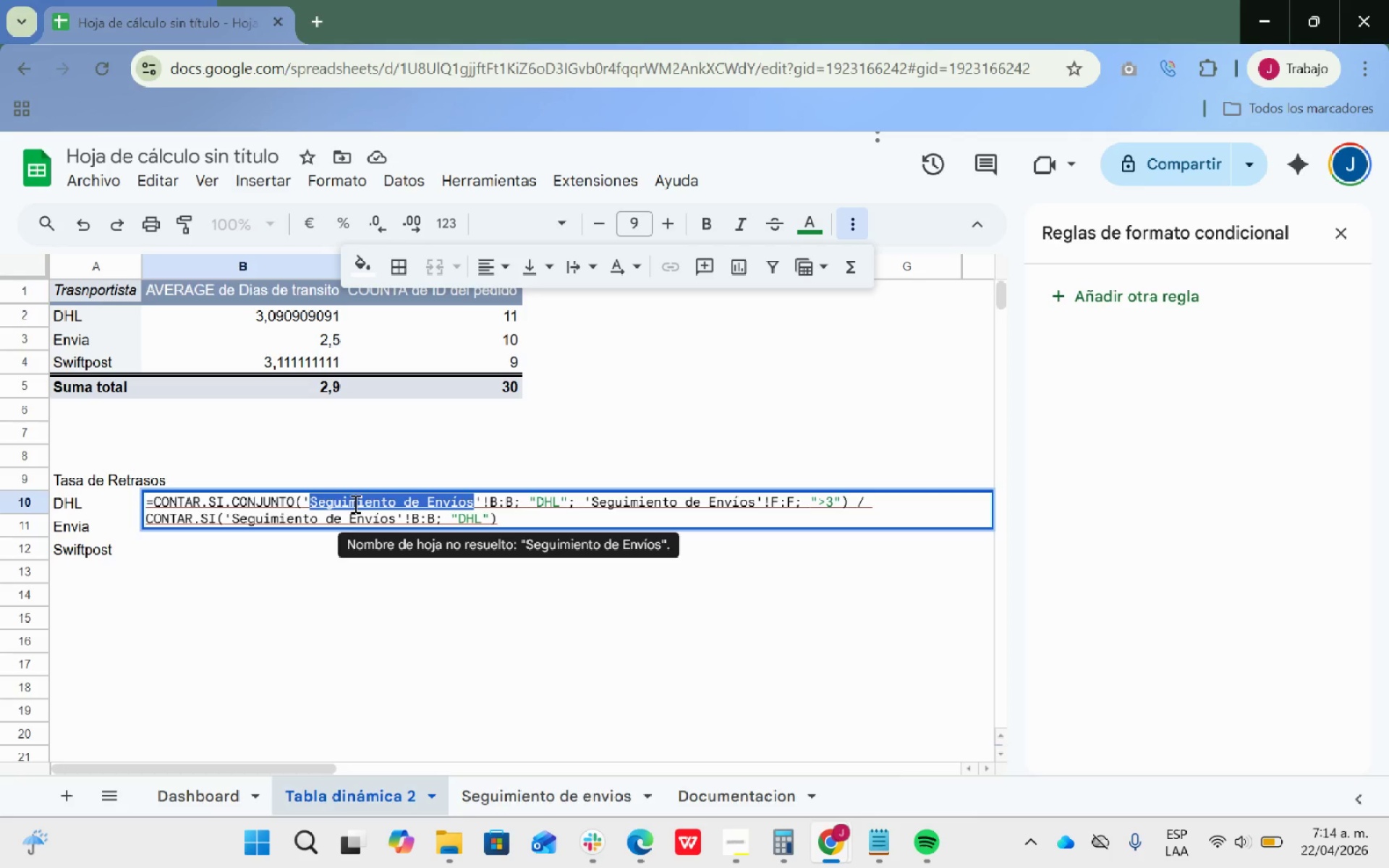 
type(Tabla dinamica)
 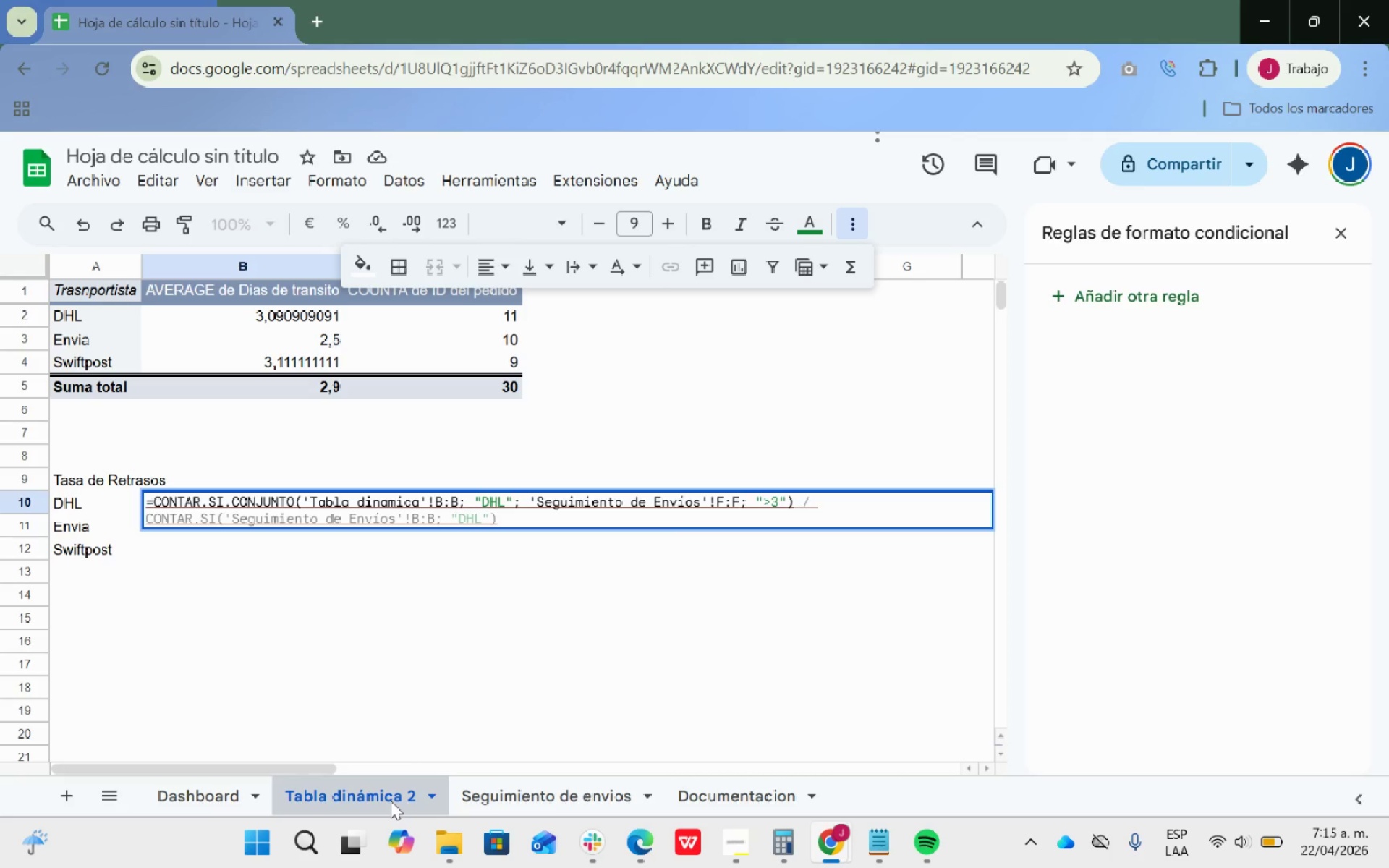 
right_click([391, 801])
 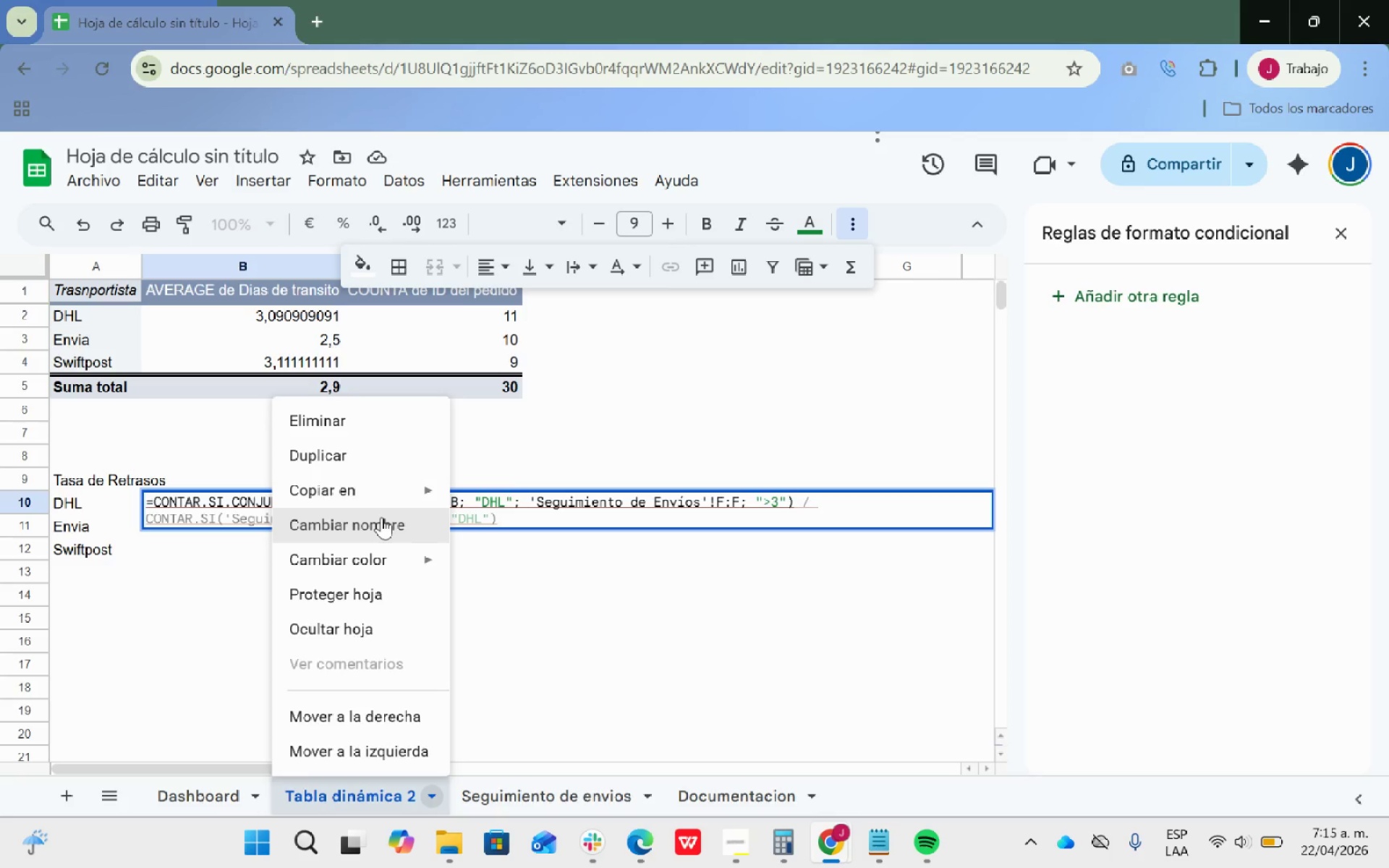 
left_click([381, 526])
 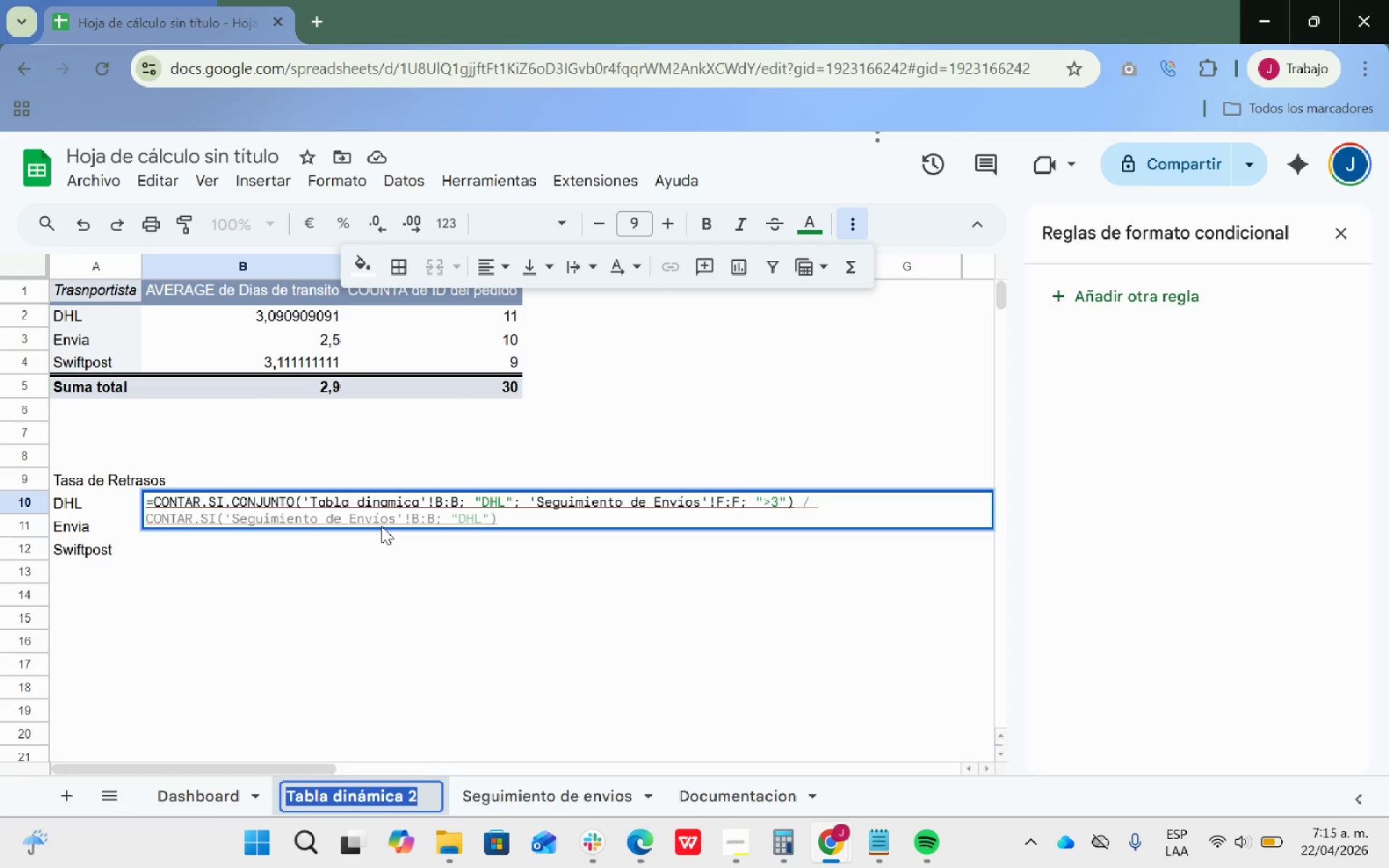 
type(se)
key(Backspace)
key(Backspace)
type(Segumiento de envios)
 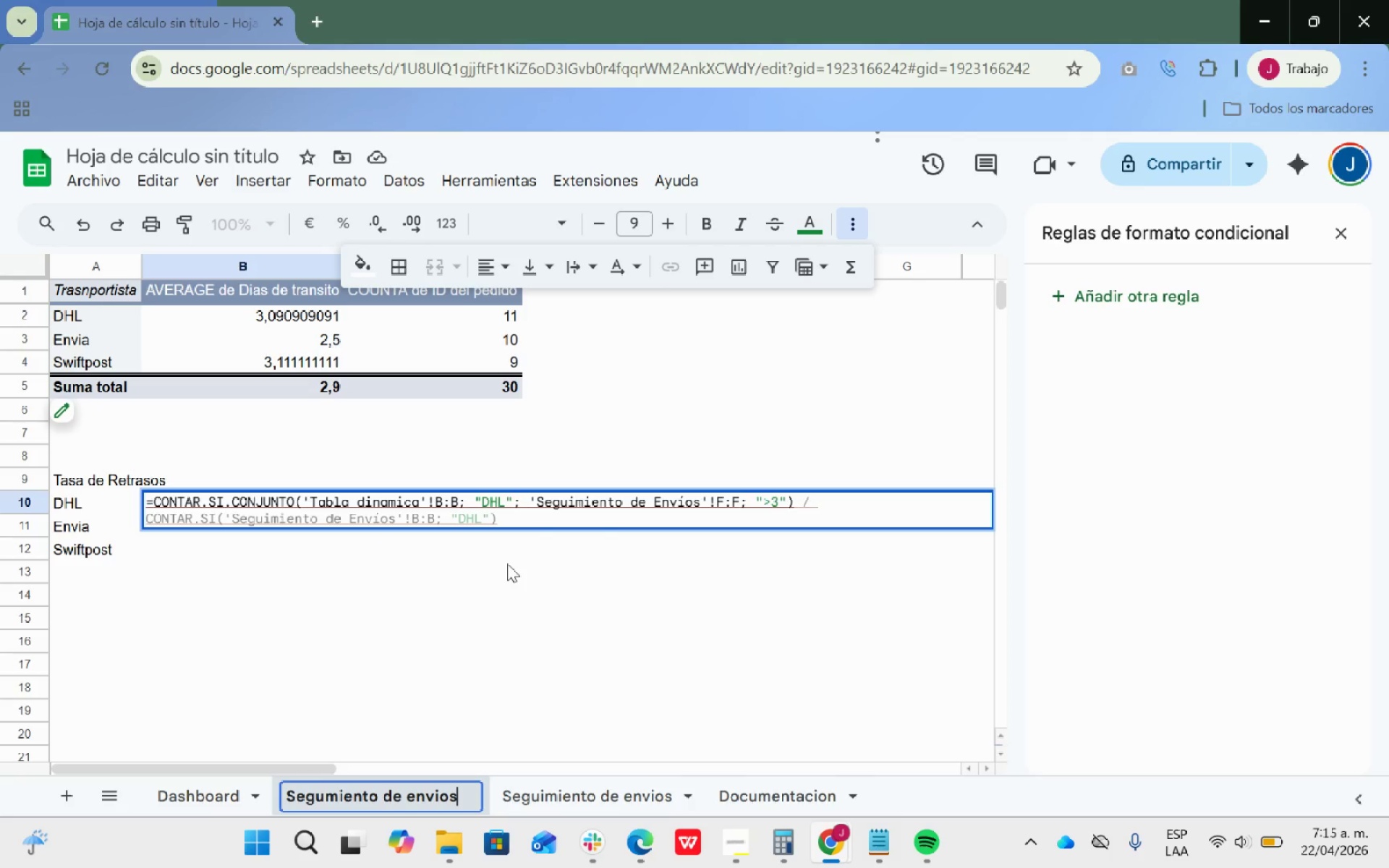 
left_click([507, 563])
 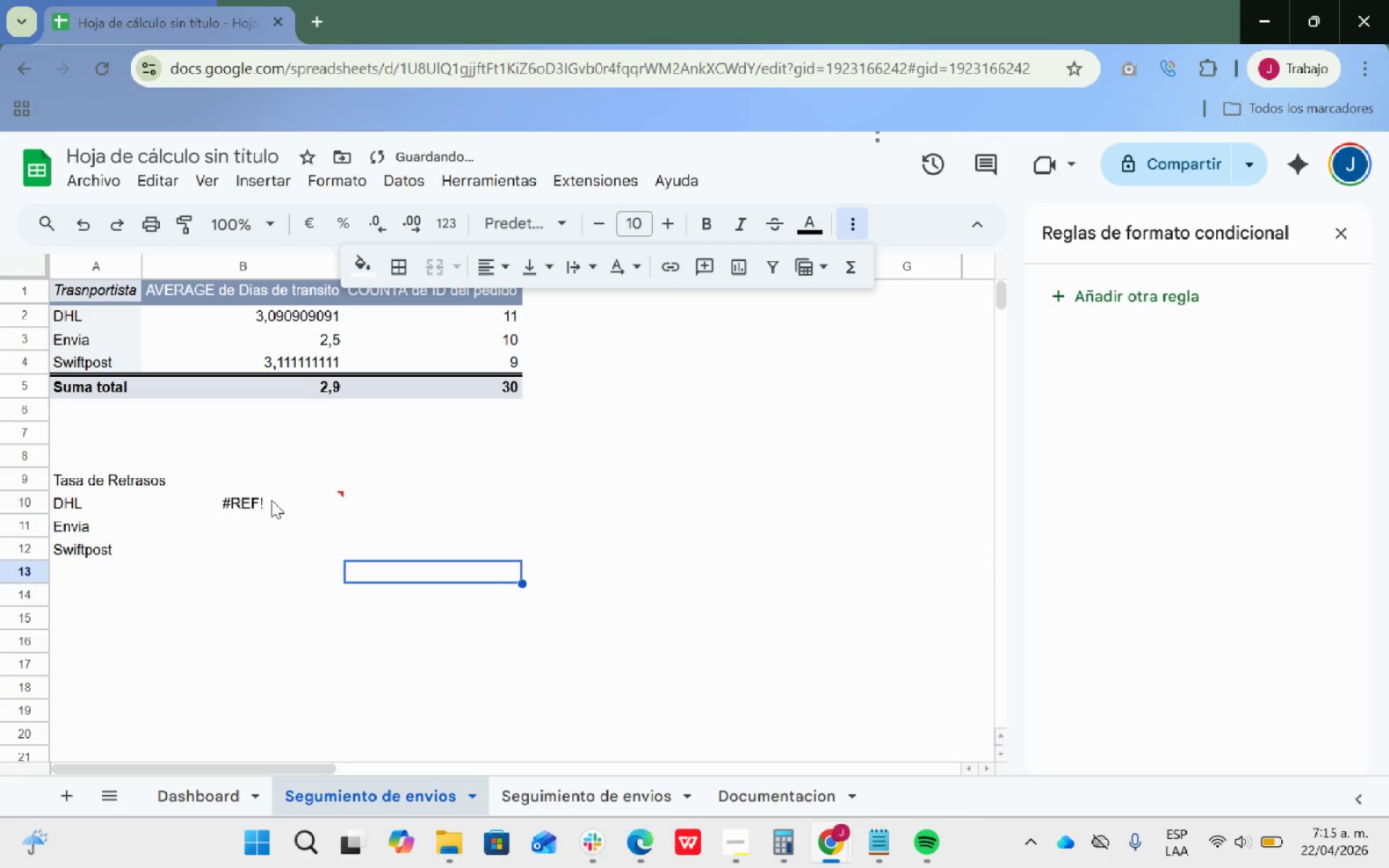 
double_click([271, 500])
 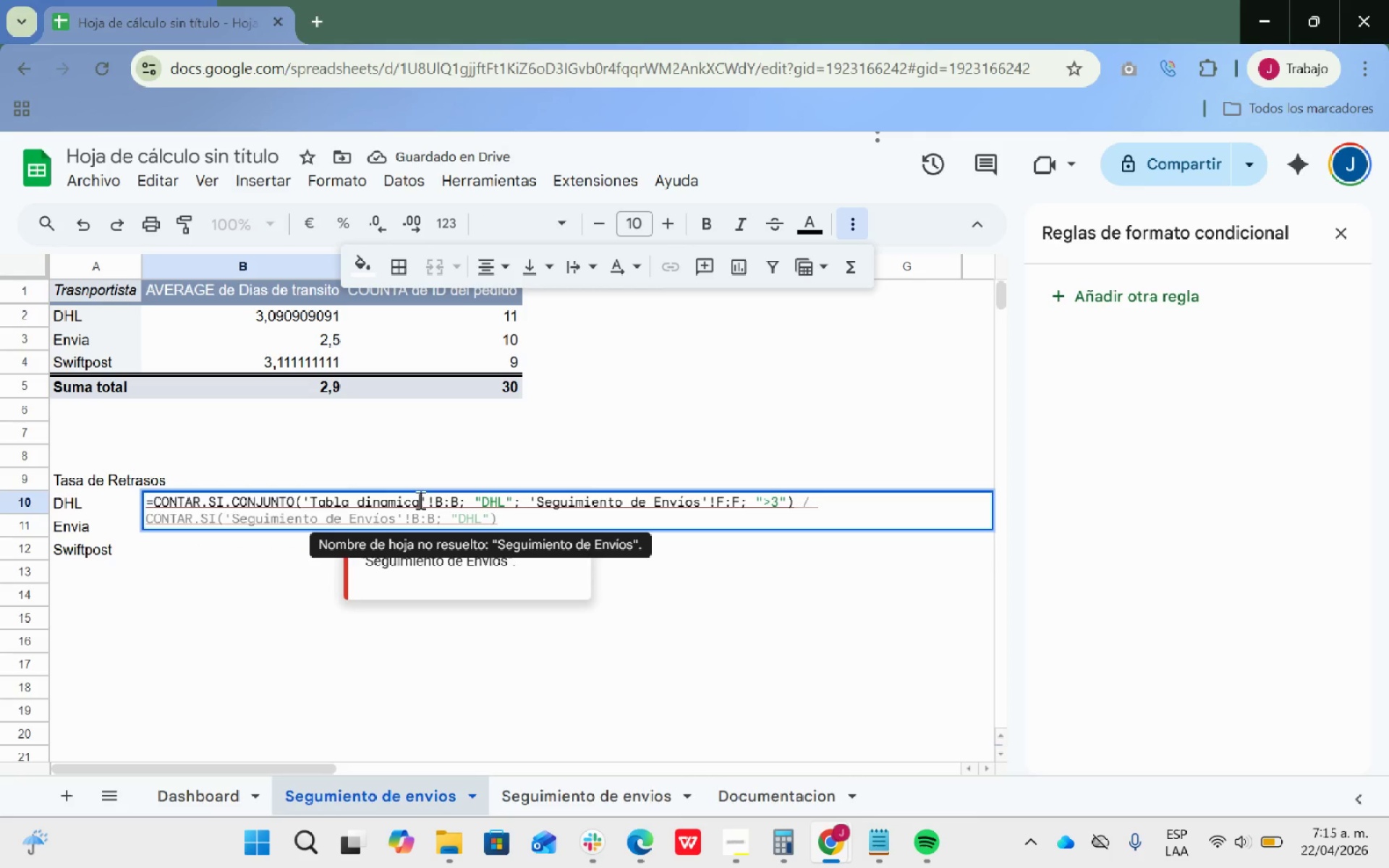 
key(Backspace)
key(Backspace)
key(Backspace)
key(Backspace)
key(Backspace)
key(Backspace)
key(Backspace)
key(Backspace)
key(Backspace)
key(Backspace)
key(Backspace)
key(Backspace)
key(Backspace)
key(Backspace)
type(Seguimiento de envios)
 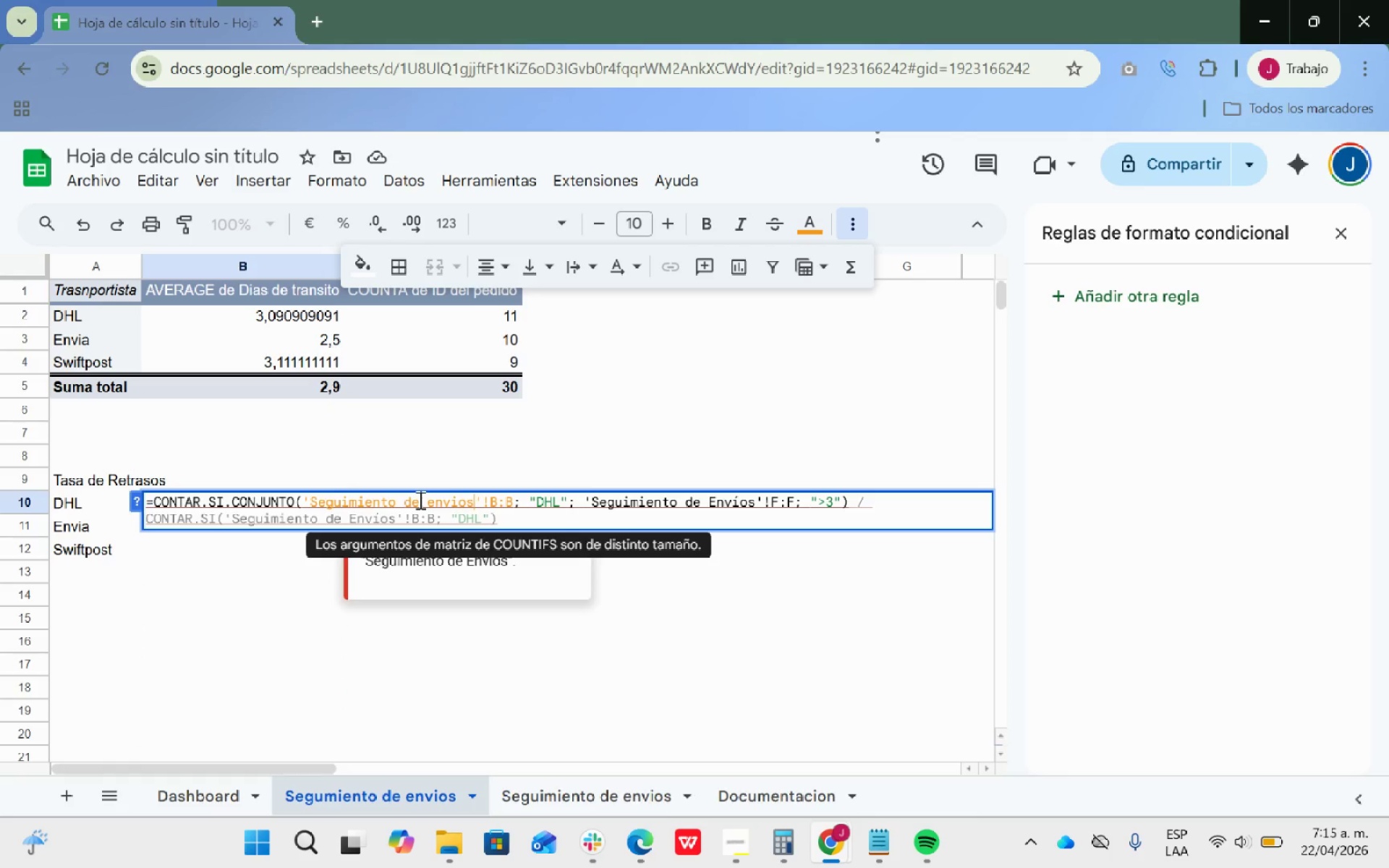 
key(Enter)
 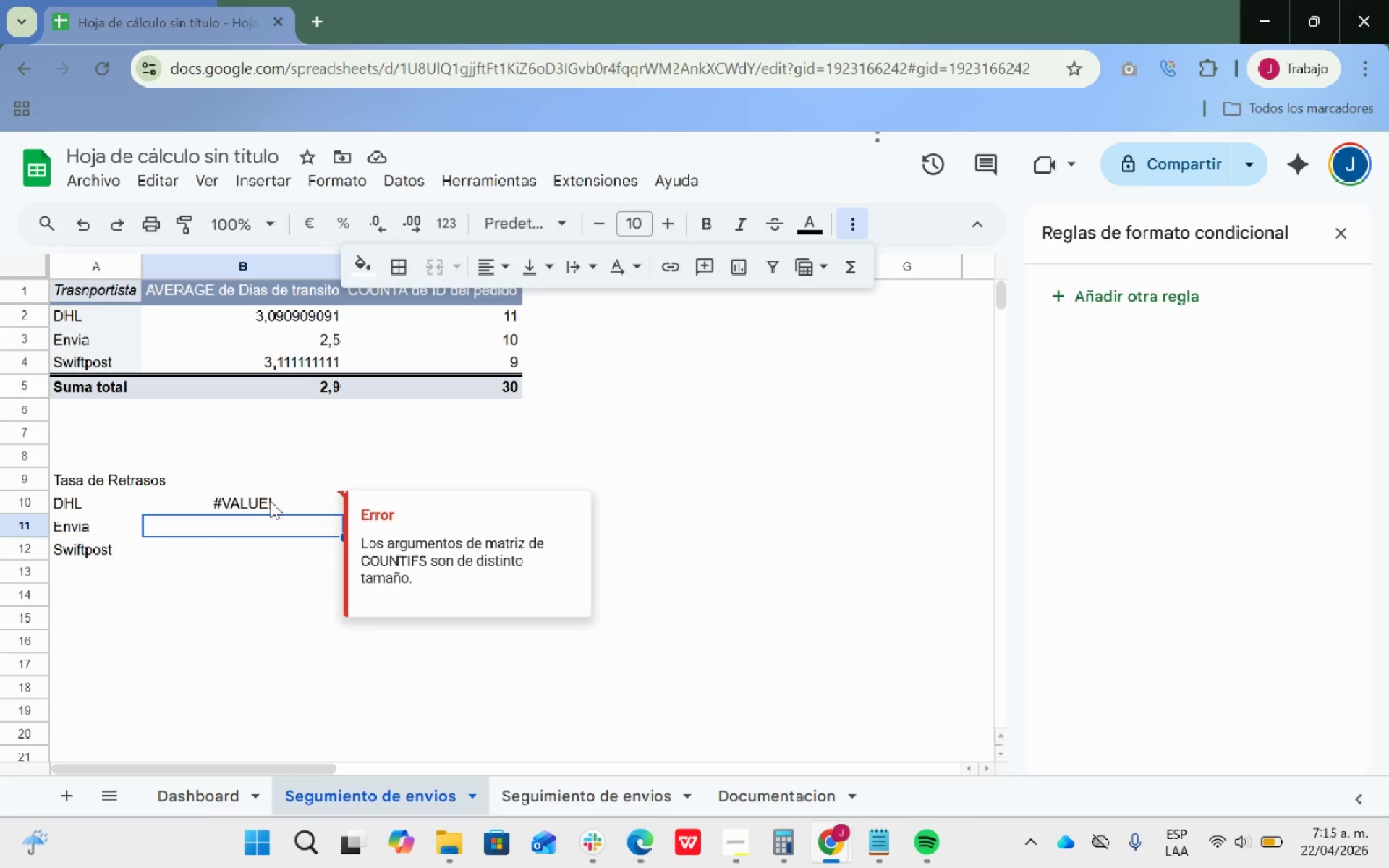 
wait(30.69)
 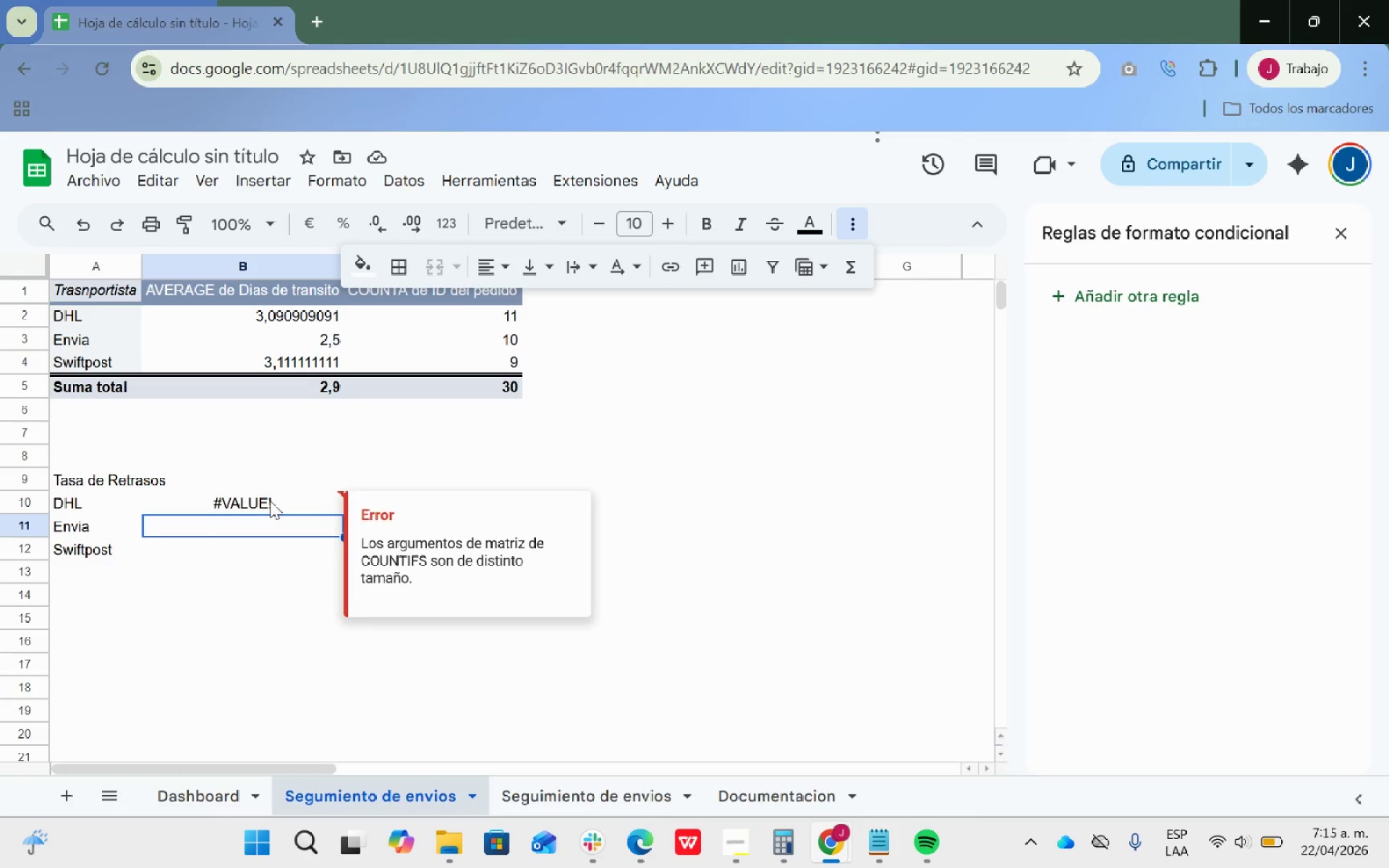 
right_click([620, 794])
 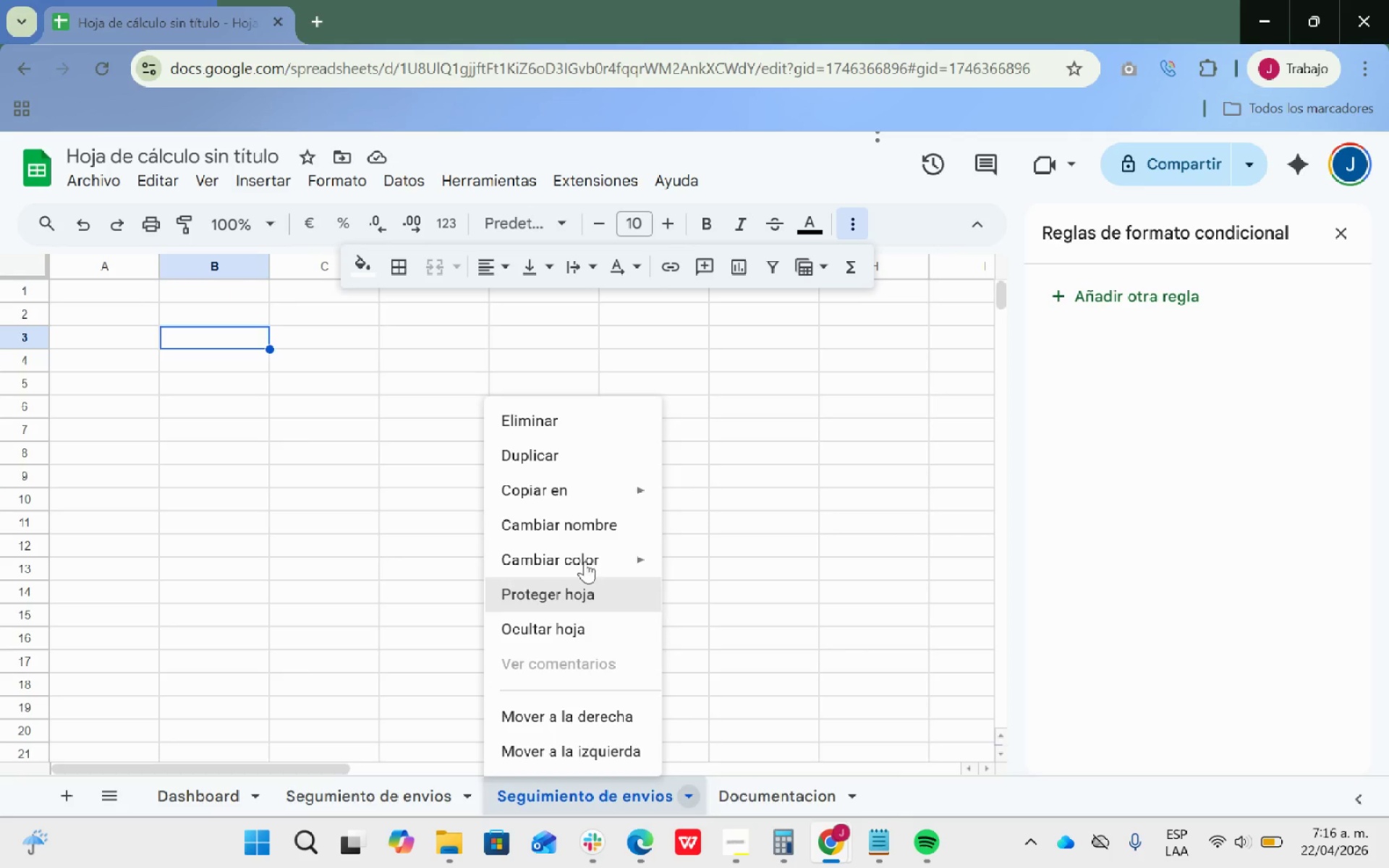 
left_click([540, 425])
 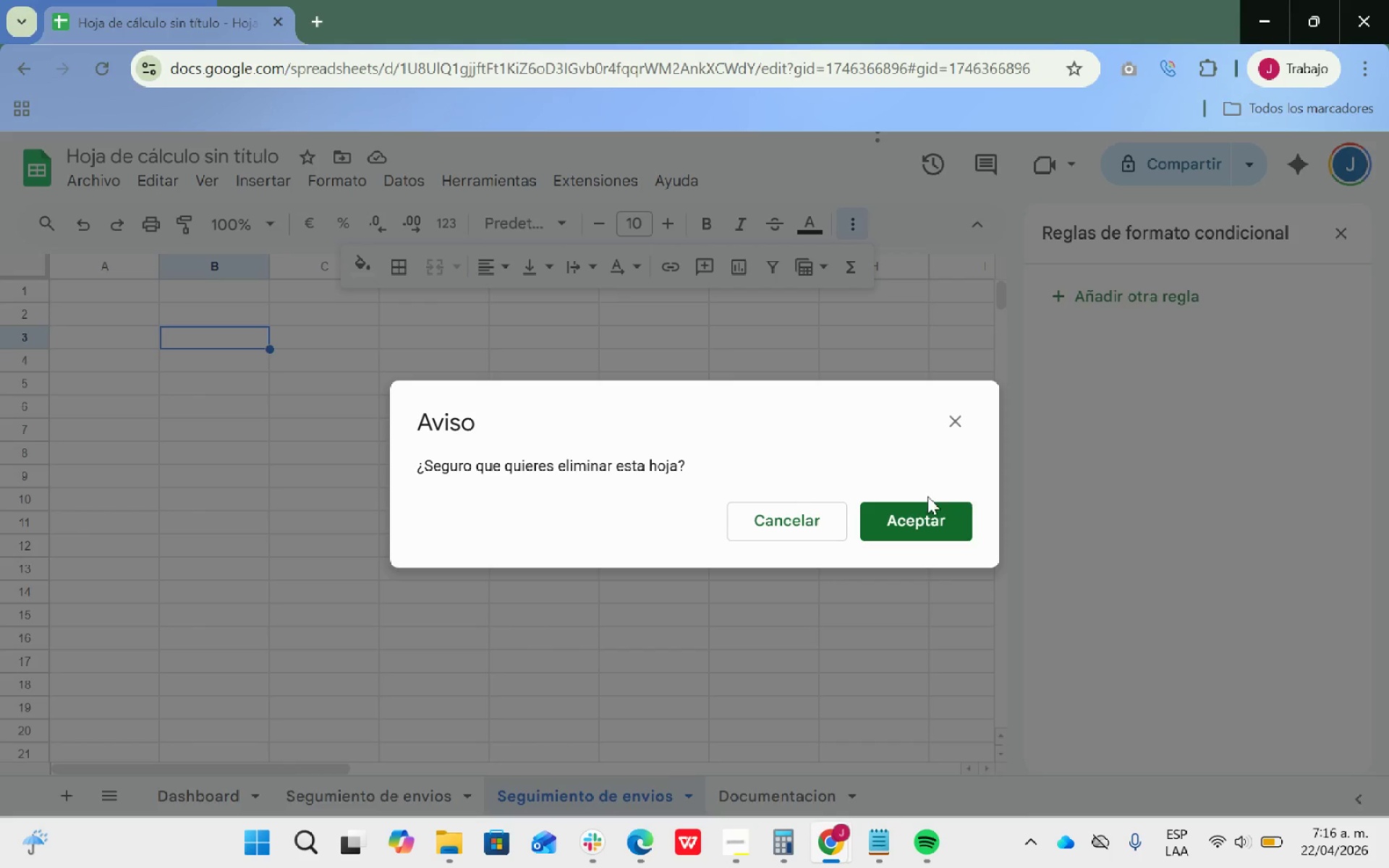 
left_click([917, 513])
 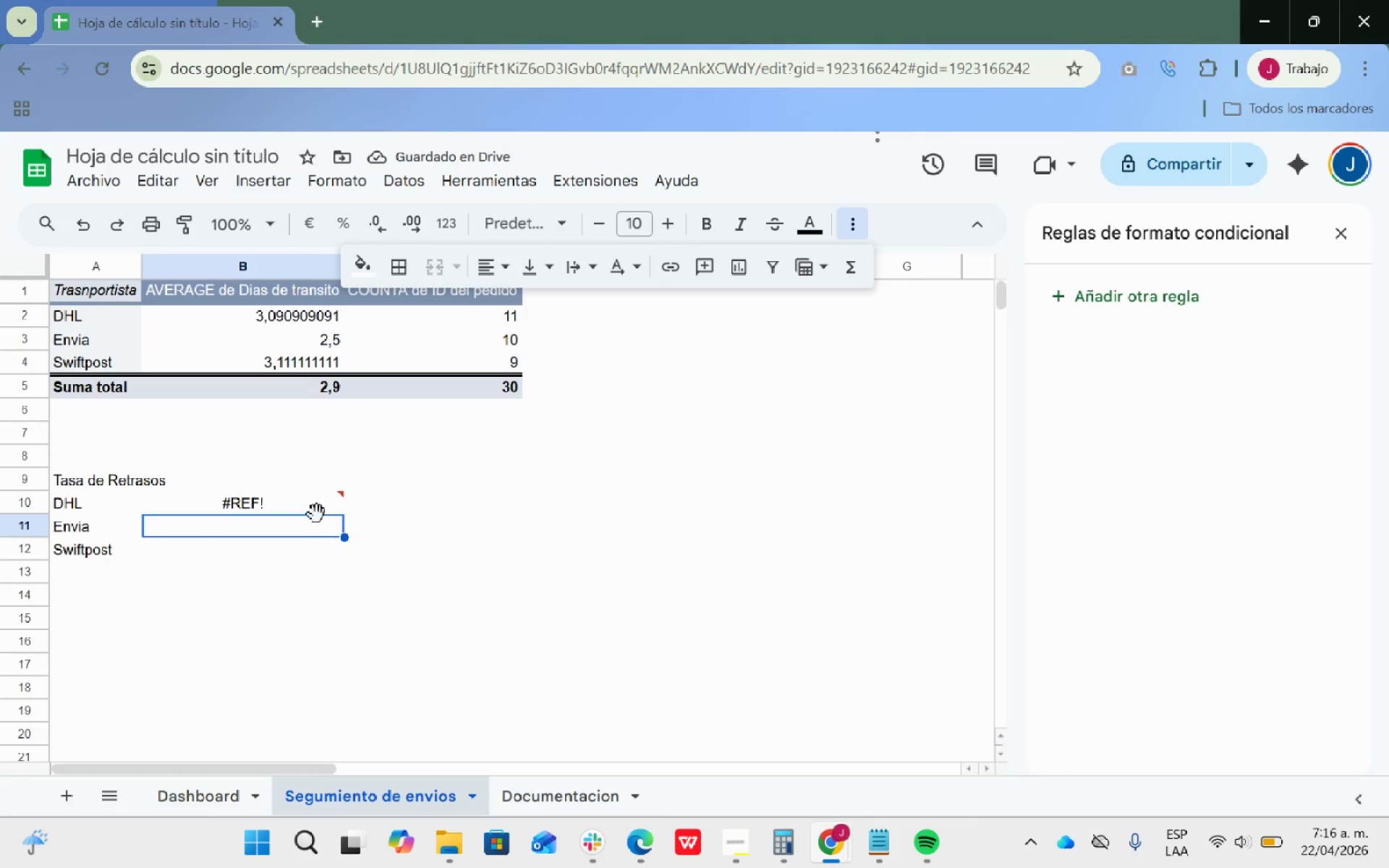 
wait(7.0)
 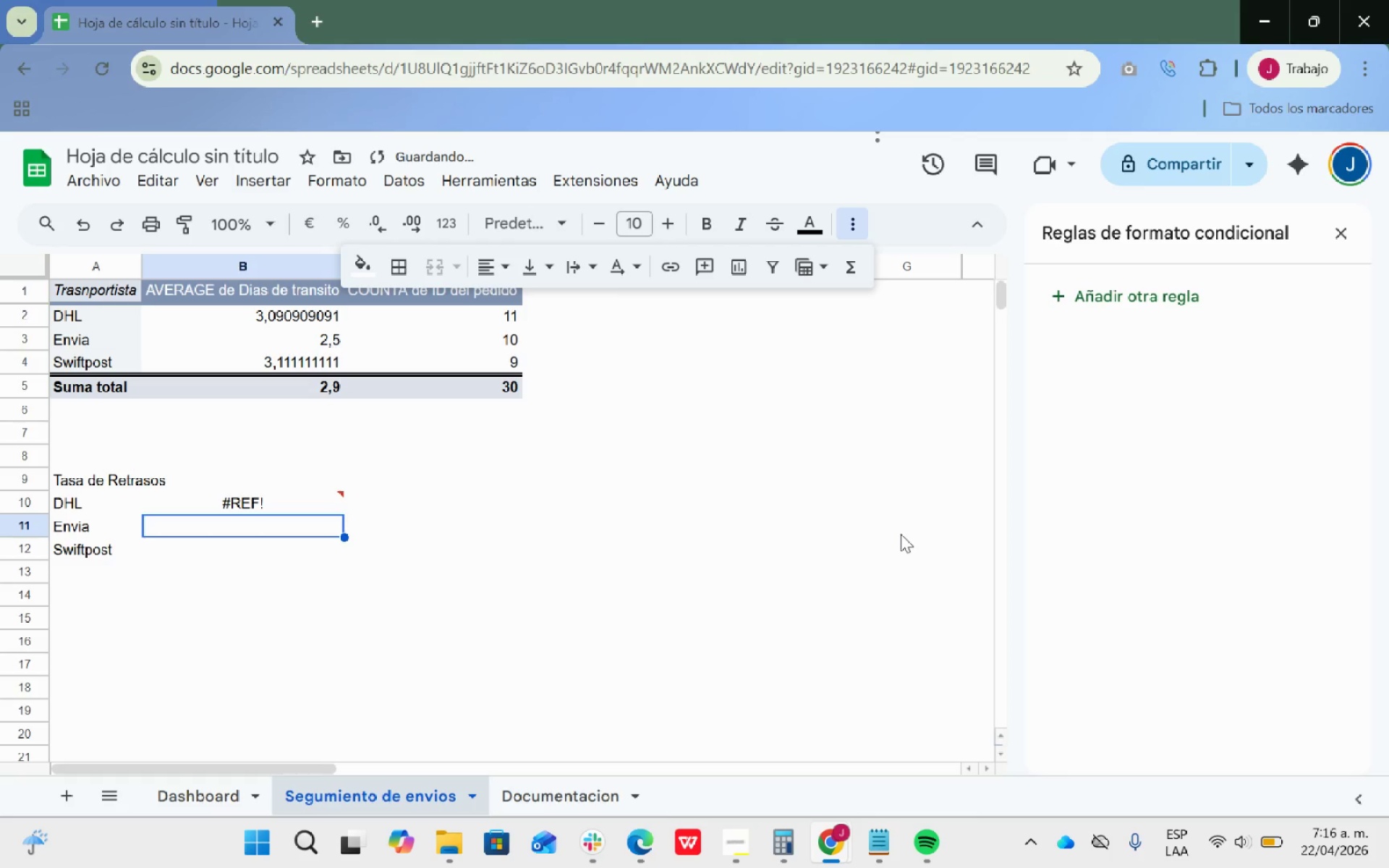 
left_click([292, 501])
 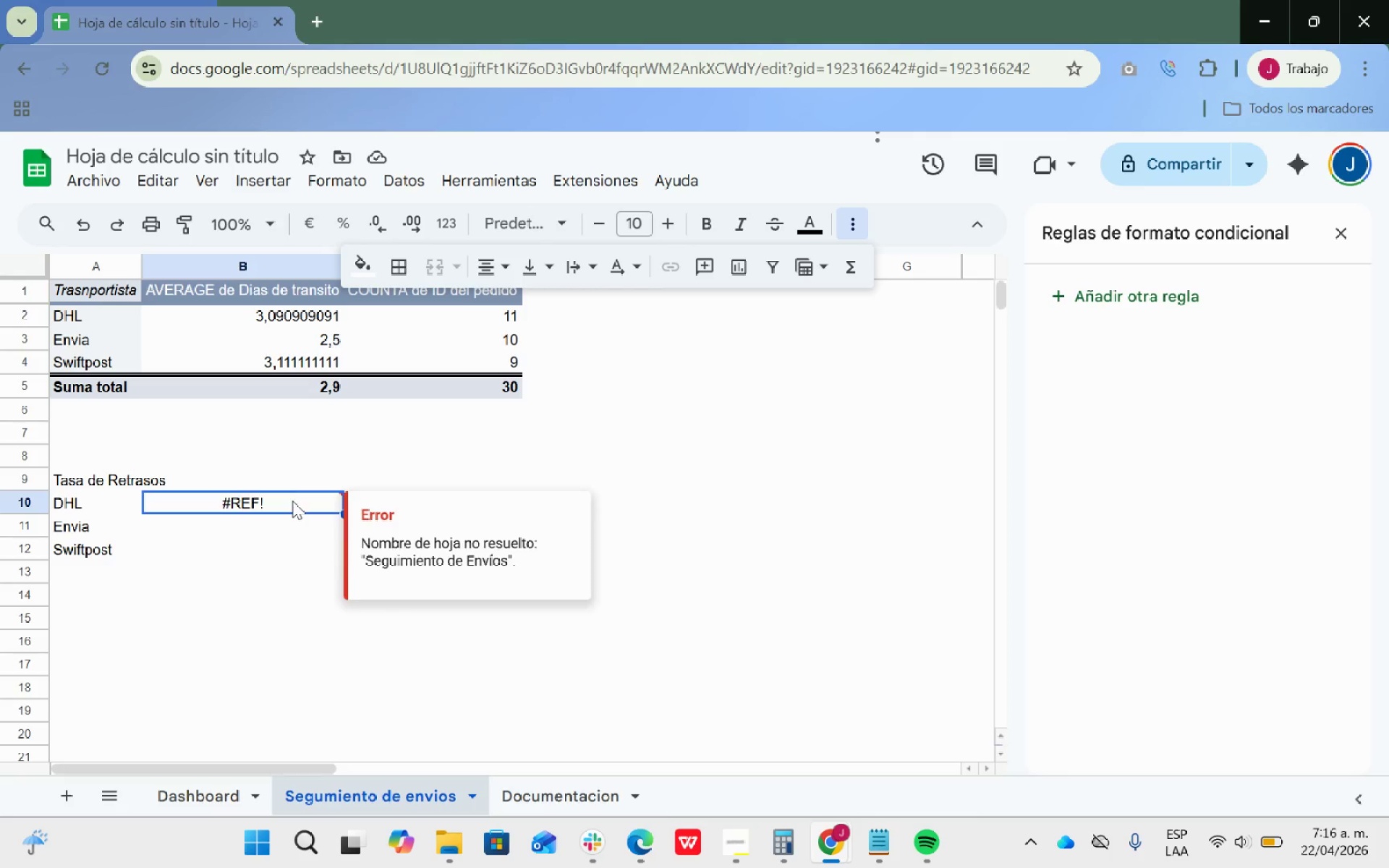 
double_click([292, 501])
 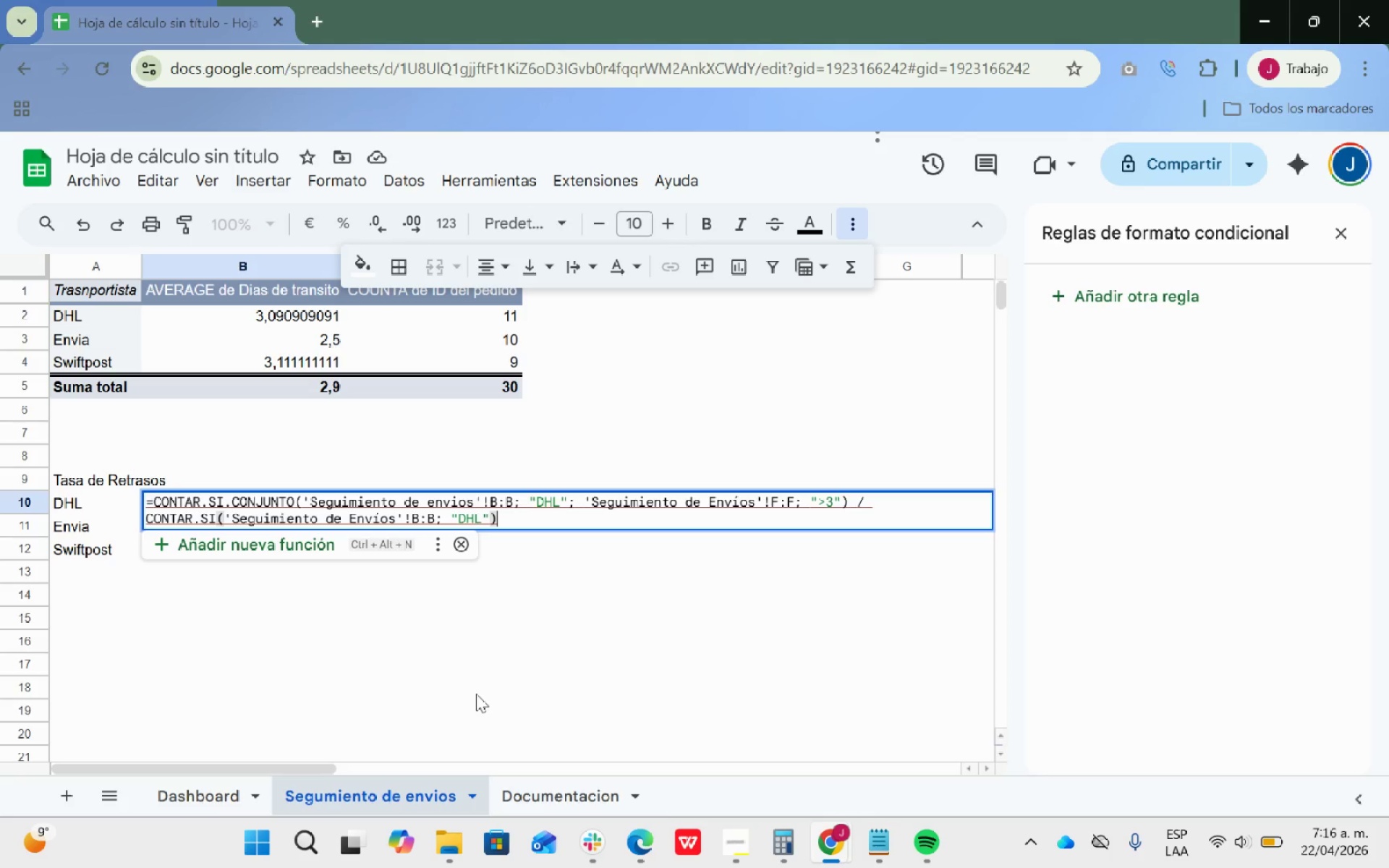 
wait(18.83)
 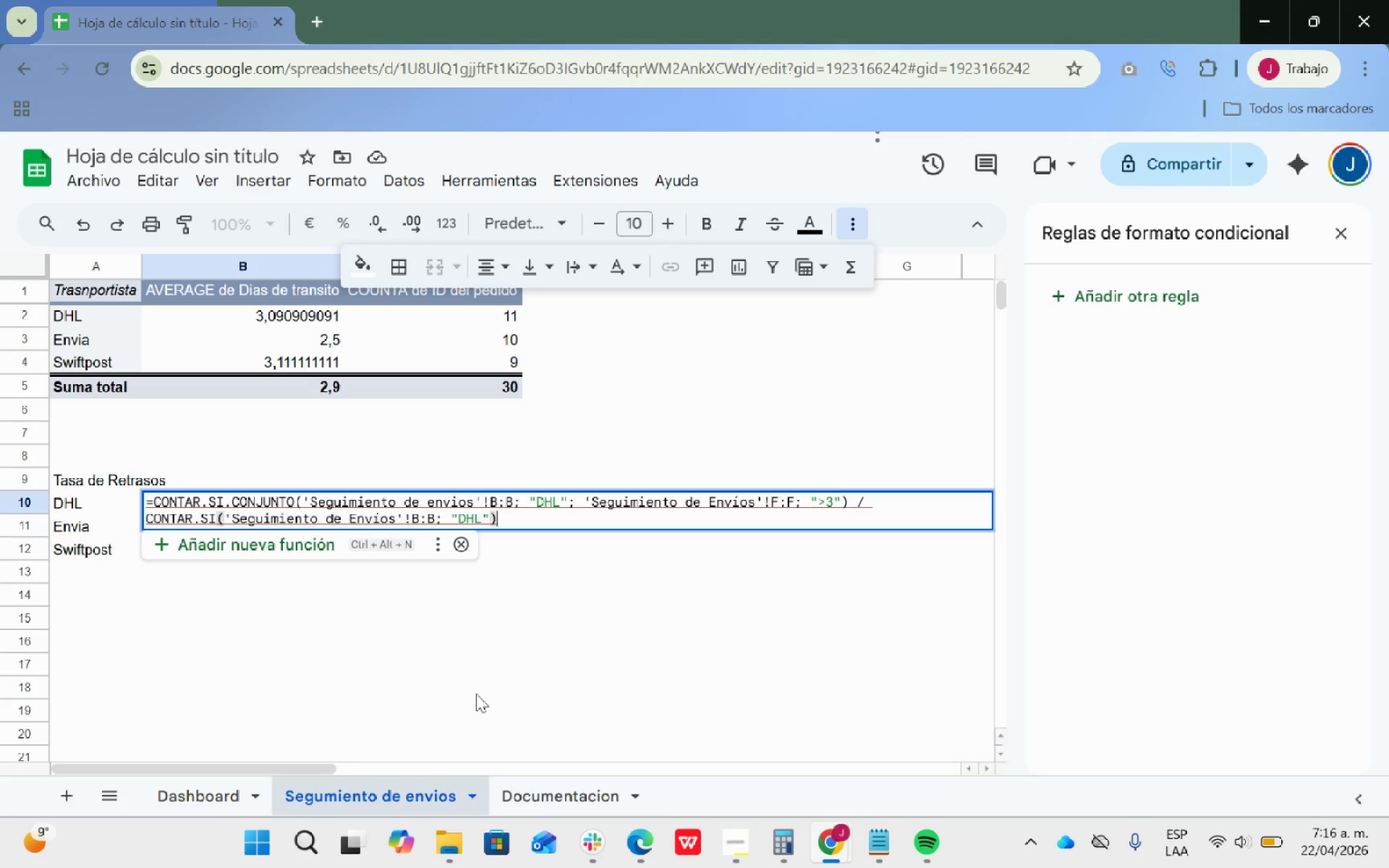 
left_click([395, 512])
 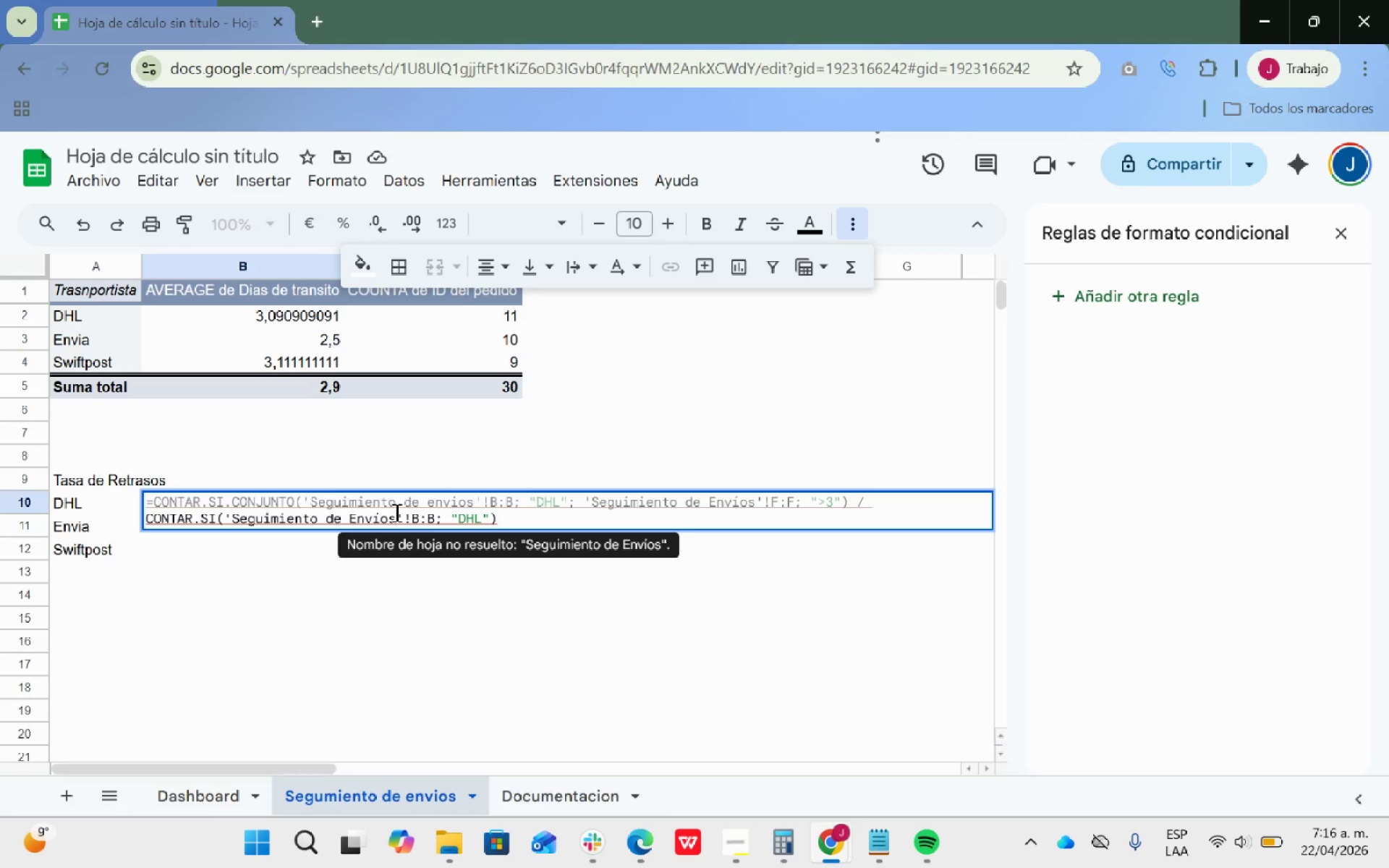 
key(Backspace)
key(Backspace)
key(Backspace)
type(i)
key(Backspace)
key(Backspace)
key(Backspace)
key(Backspace)
type(envios)
 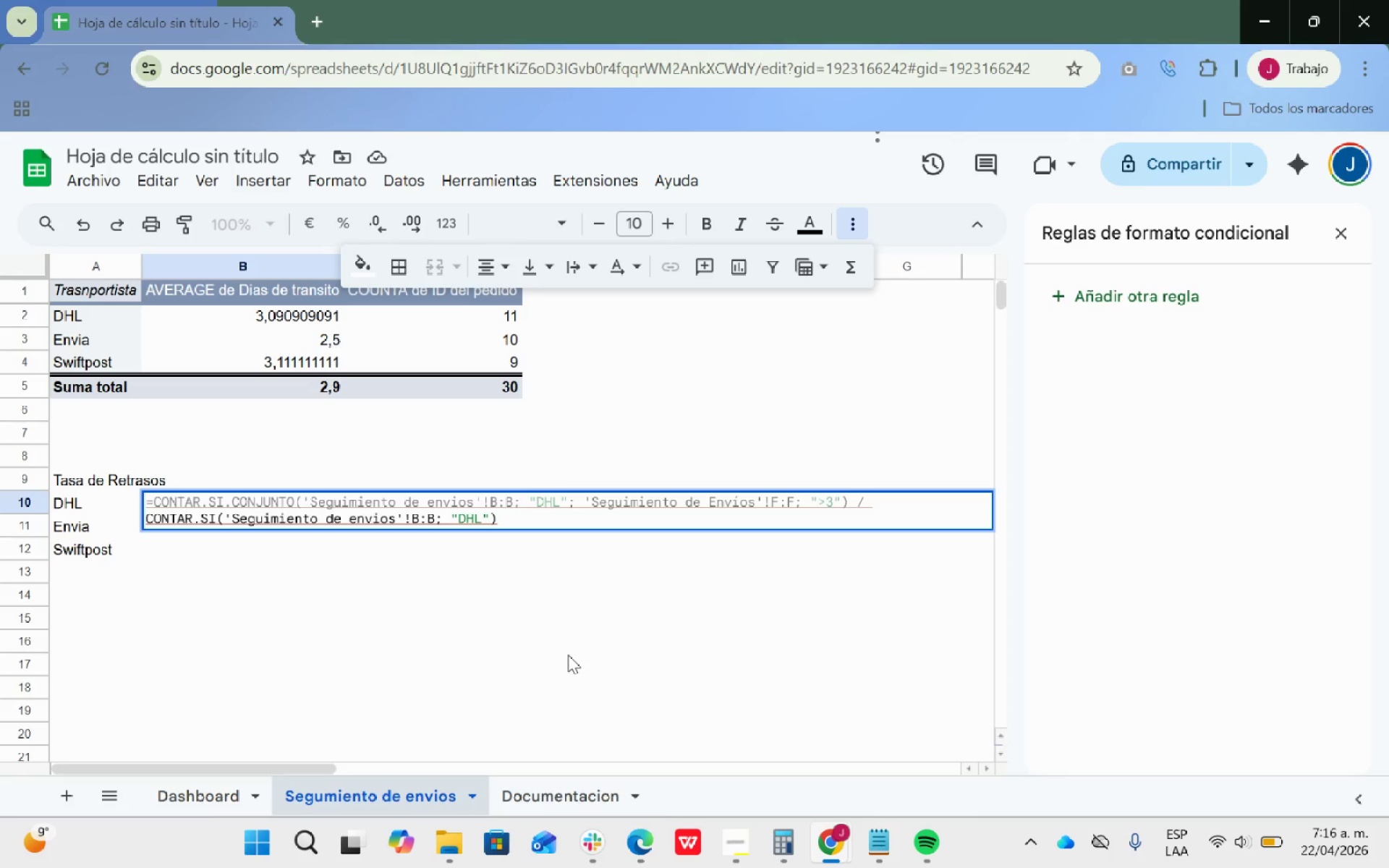 
wait(8.89)
 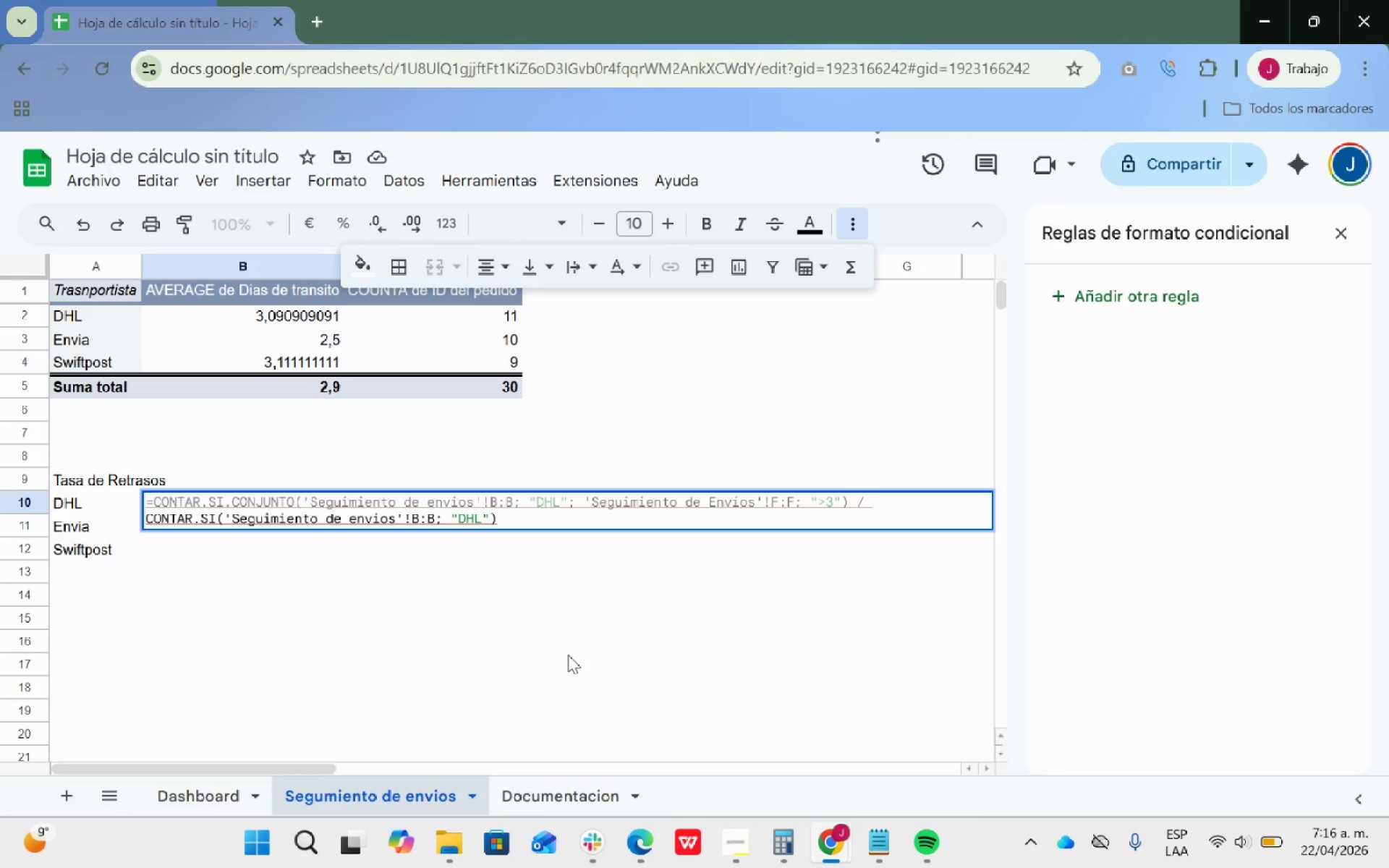 
left_click([753, 498])
 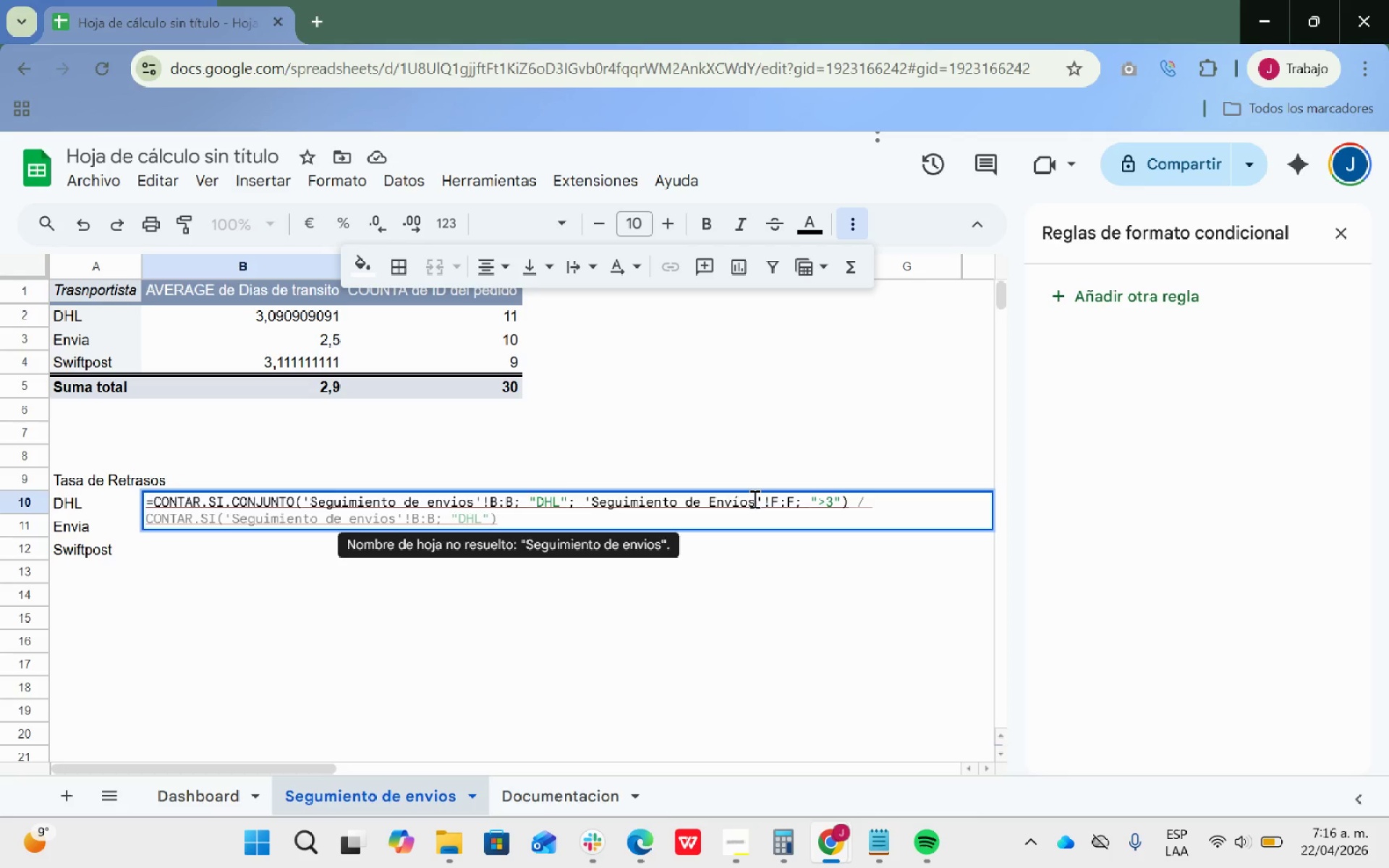 
key(Backspace)
key(Backspace)
key(Backspace)
key(Backspace)
key(Backspace)
key(Backspace)
type(envios)
 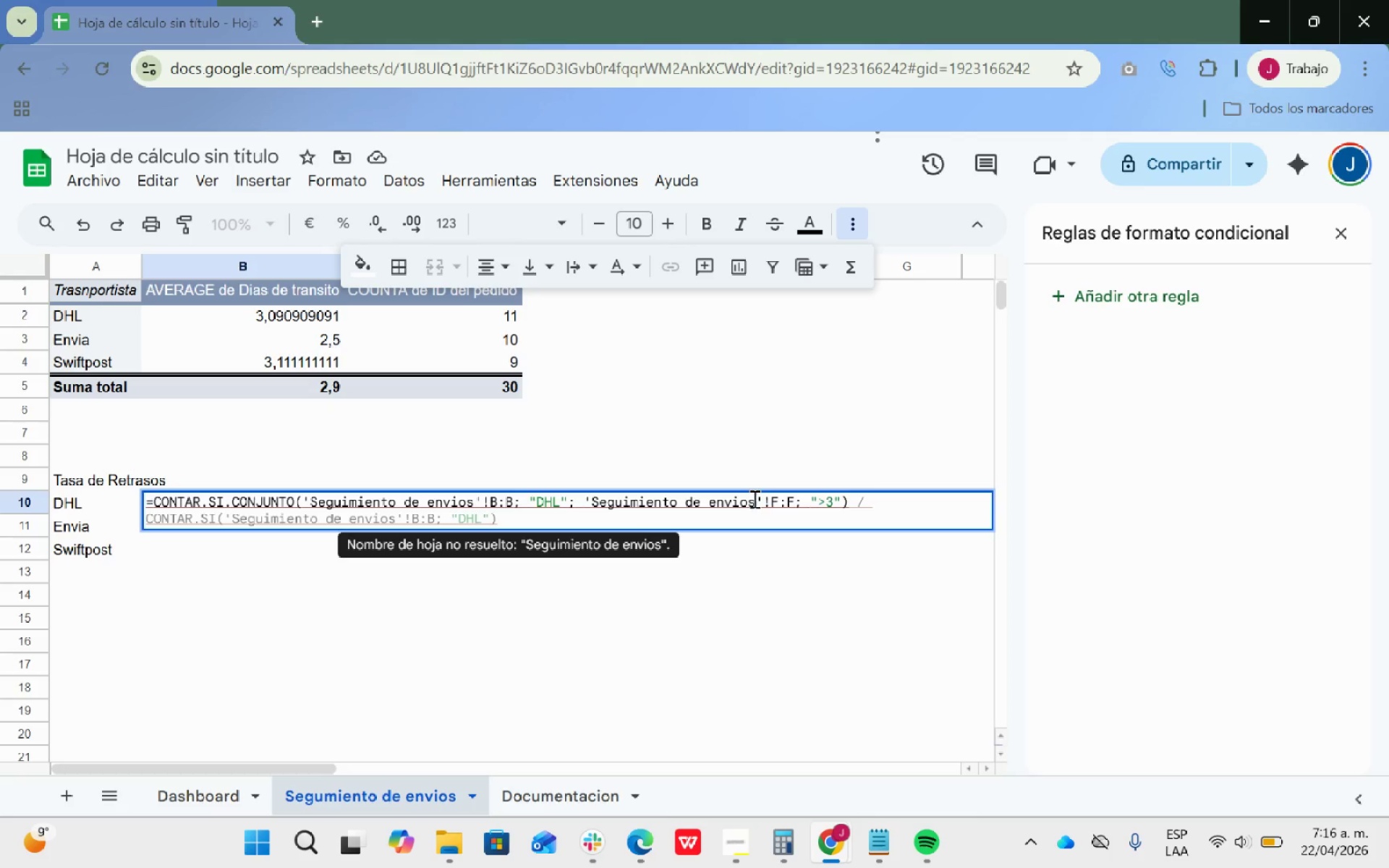 
key(Enter)
 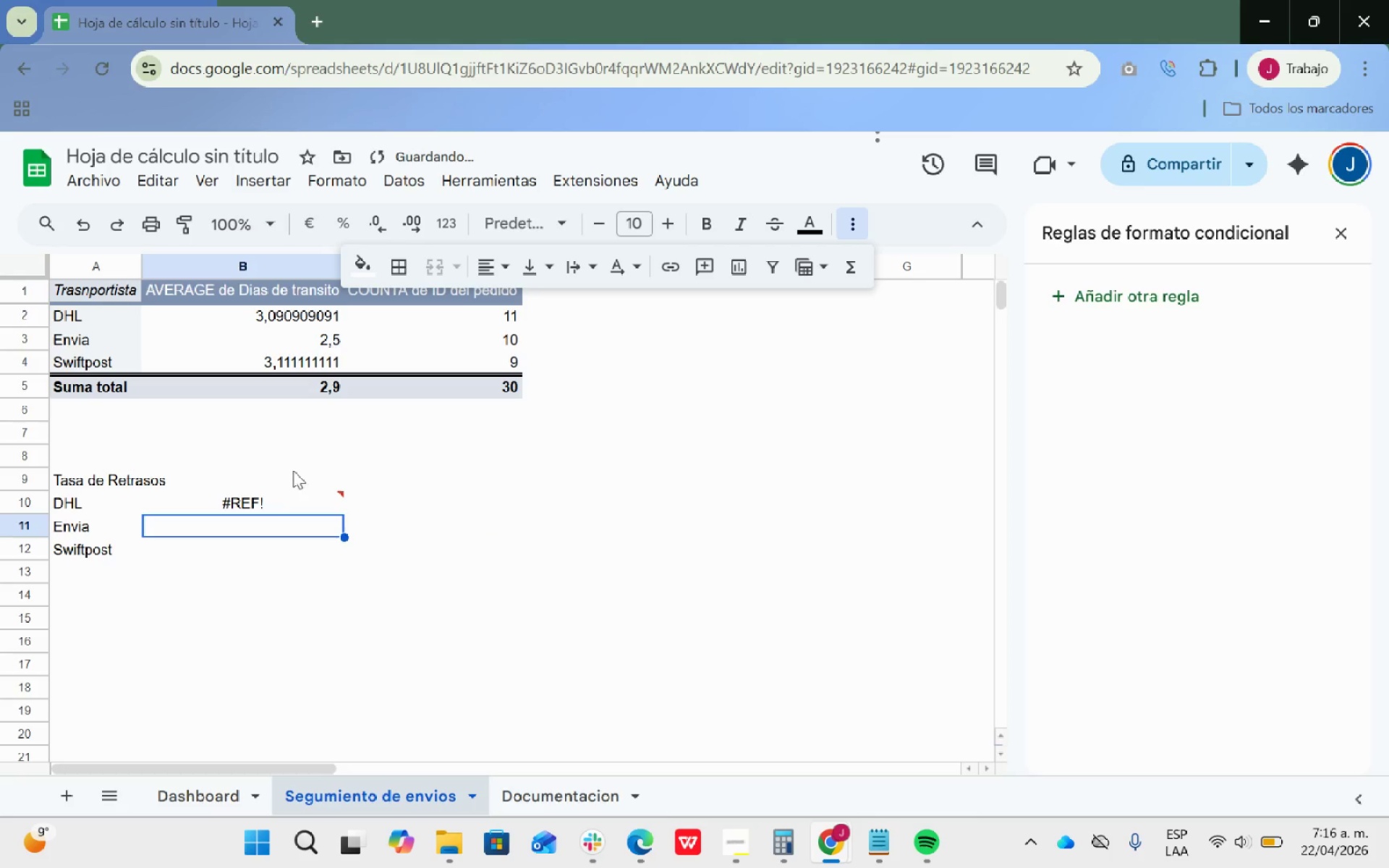 
left_click([258, 498])
 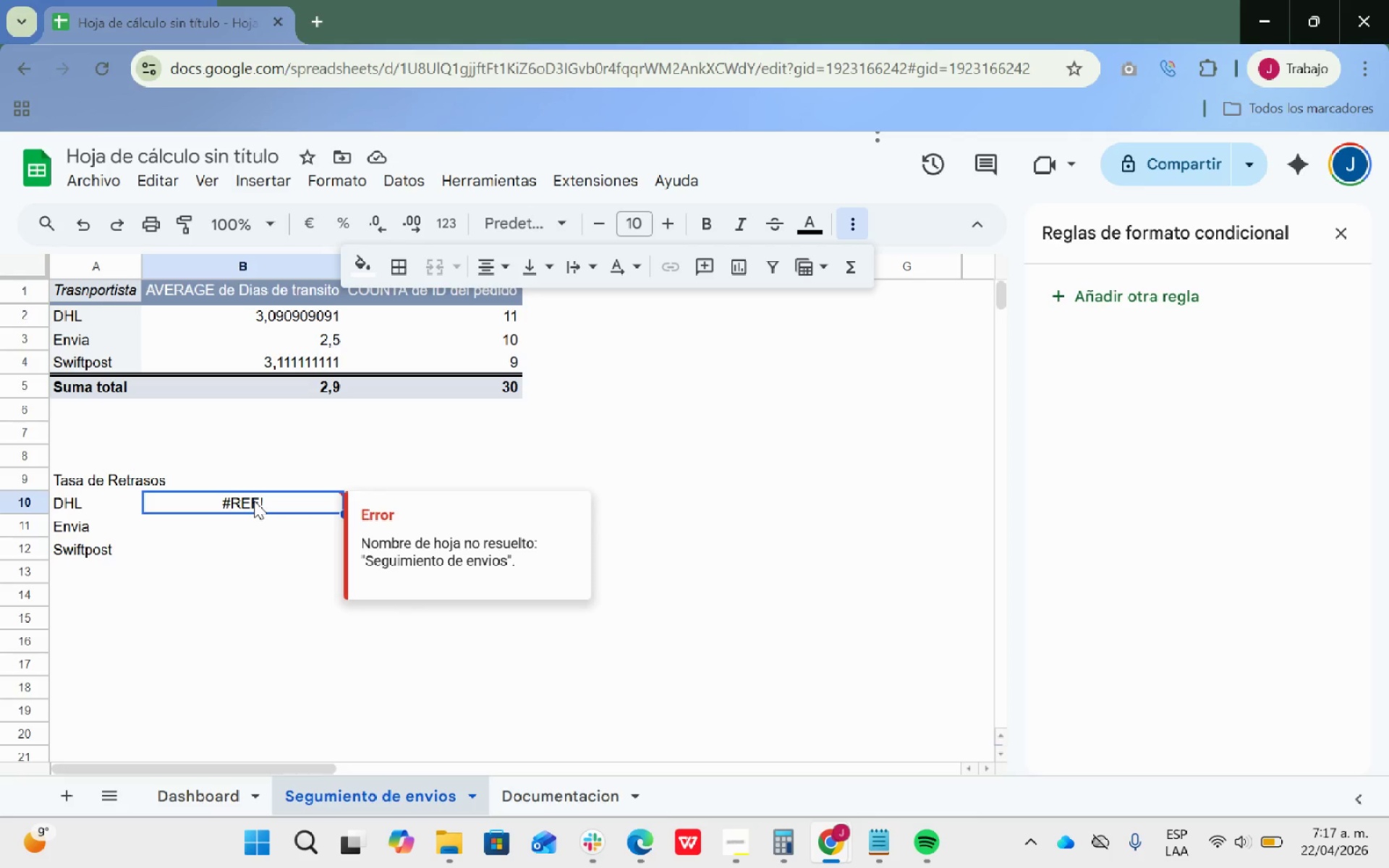 
wait(28.33)
 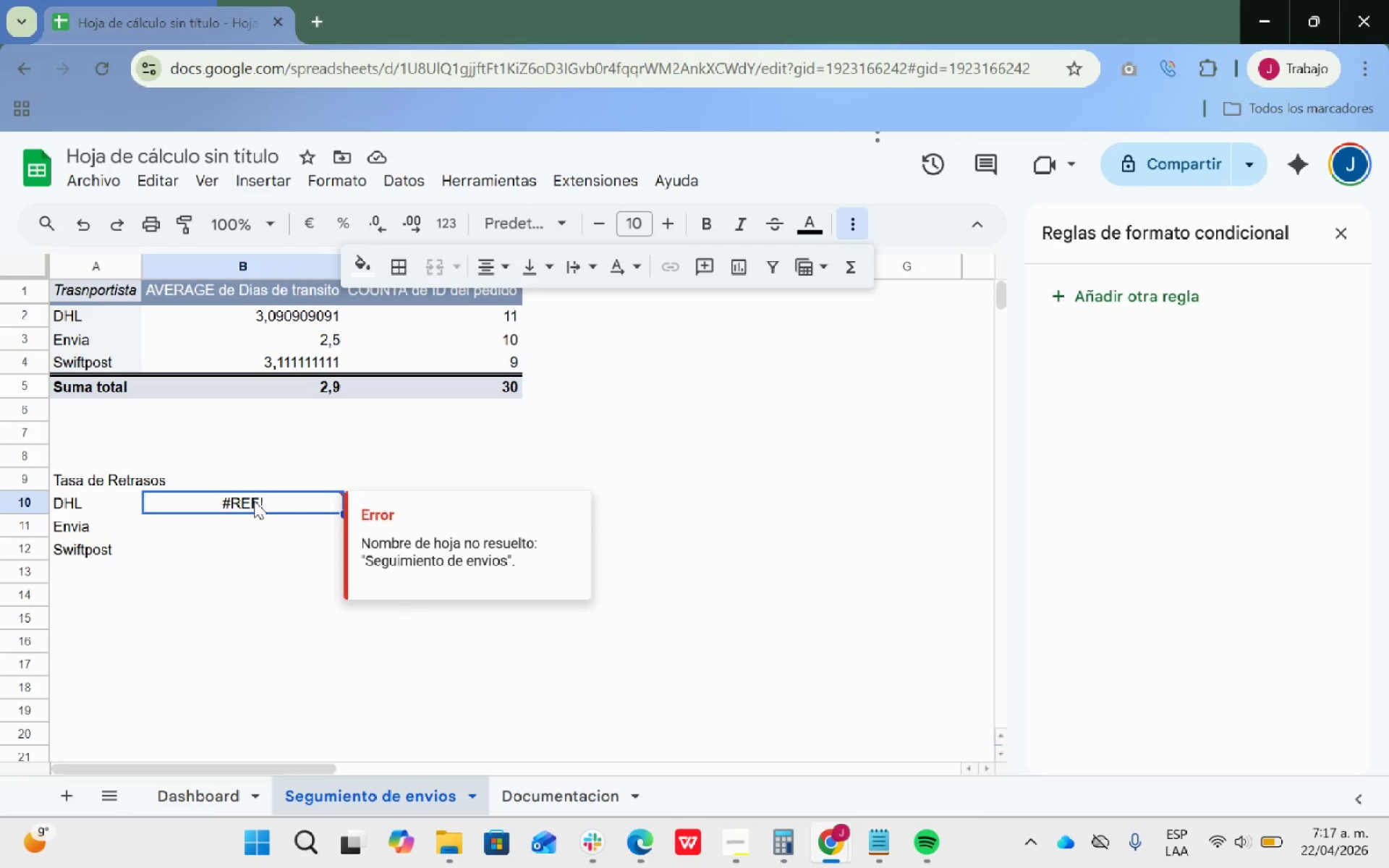 
left_click([254, 501])
 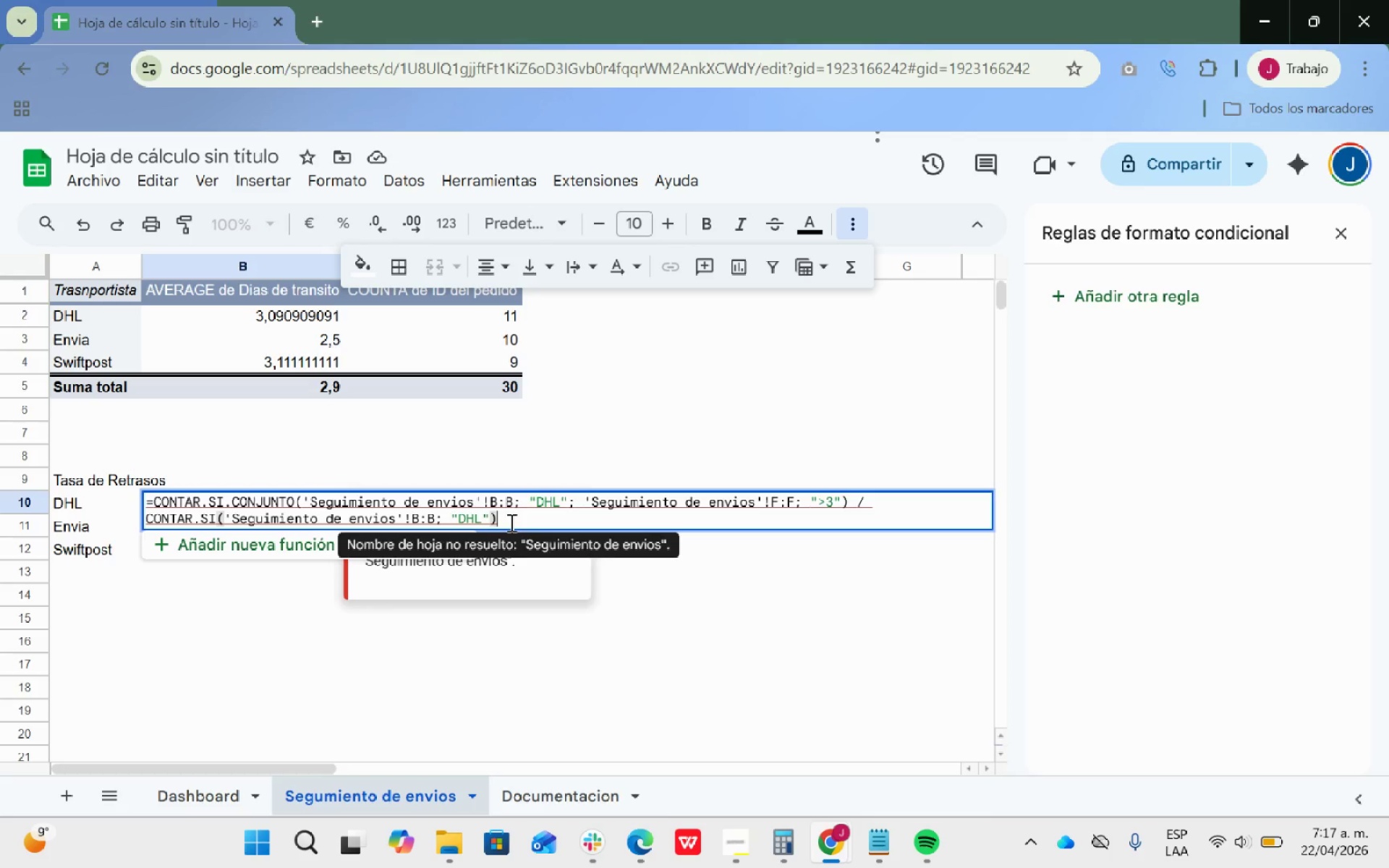 
left_click_drag(start_coordinate=[529, 523], to_coordinate=[142, 492])
 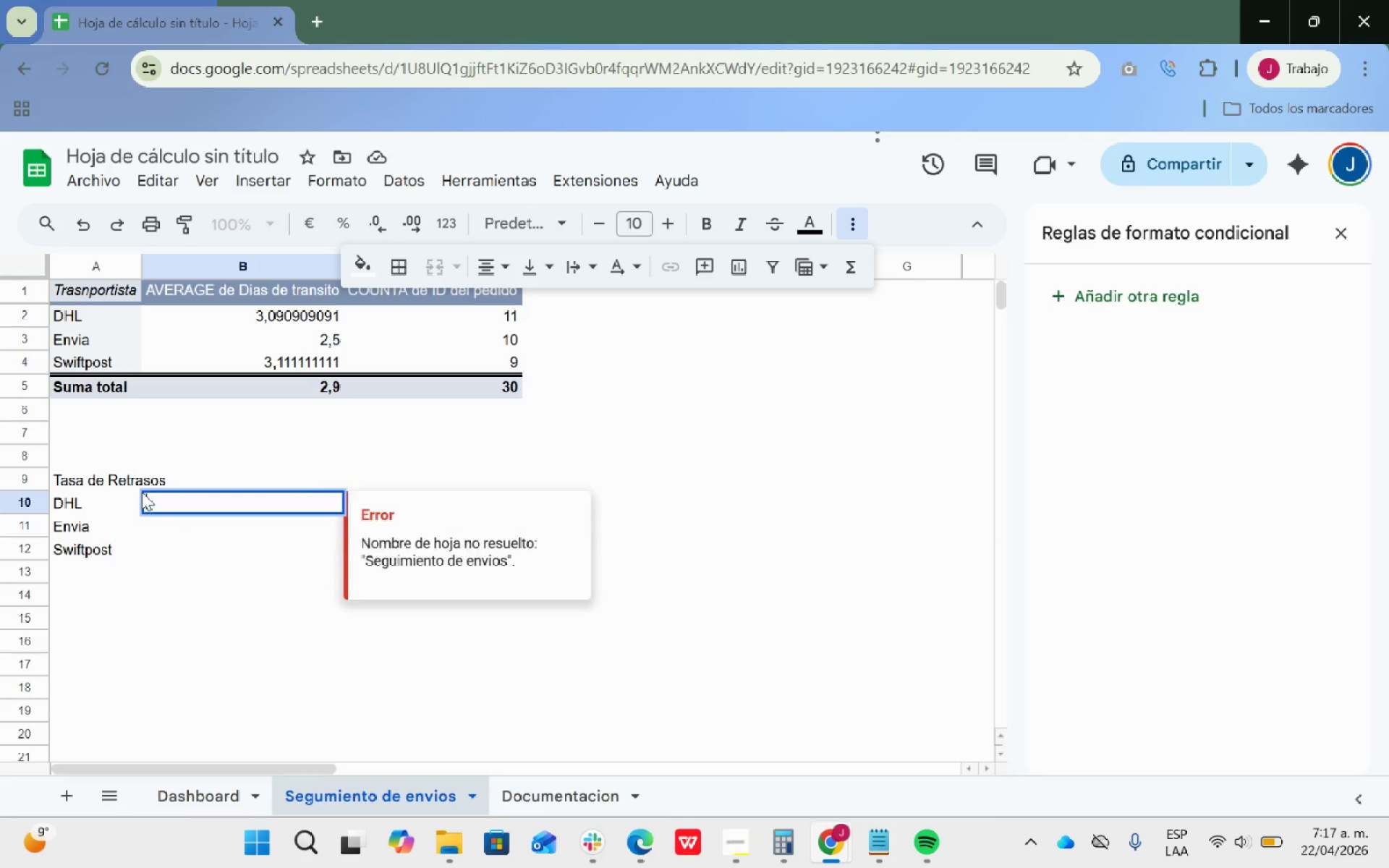 
key(Backspace)
 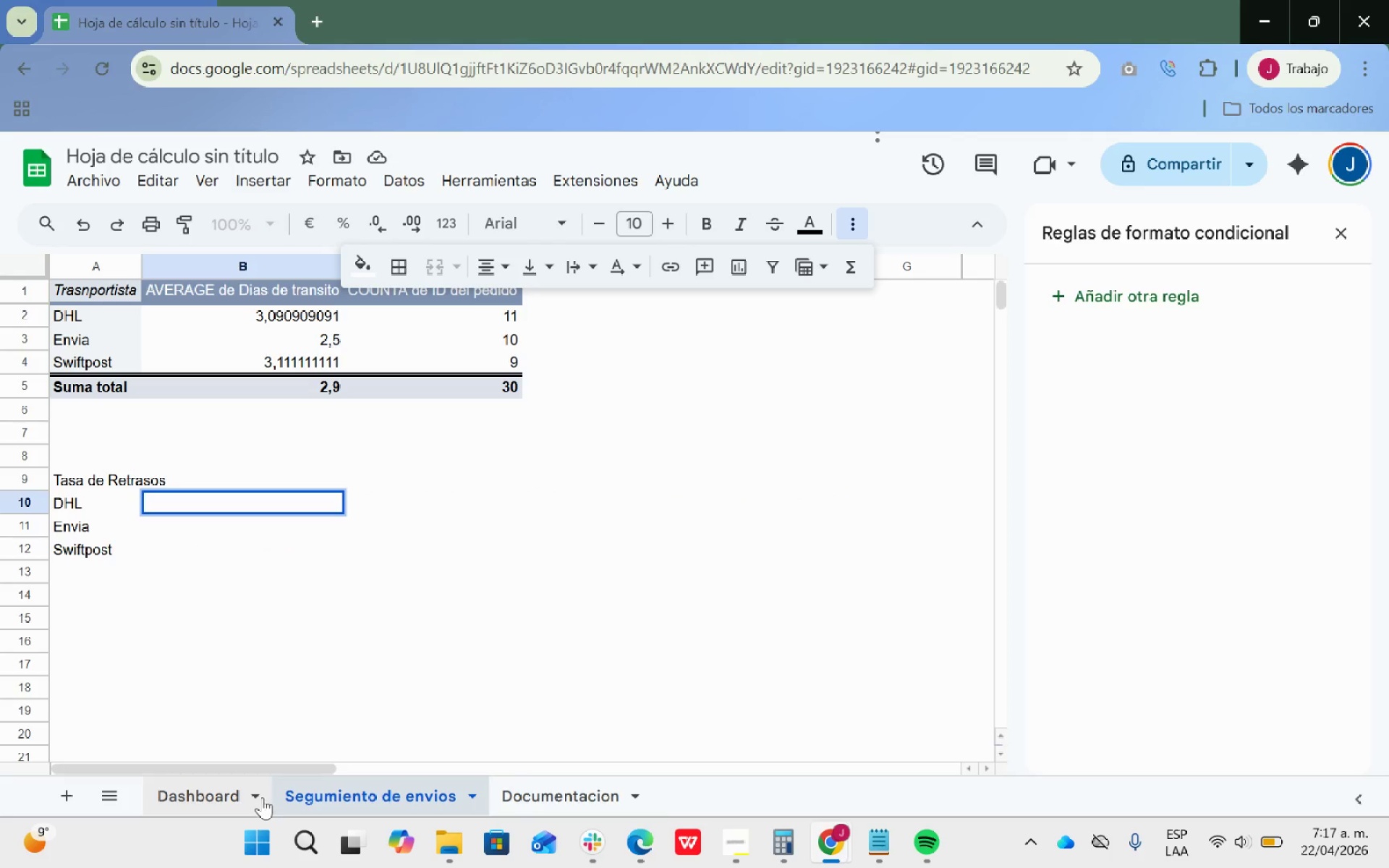 
wait(9.2)
 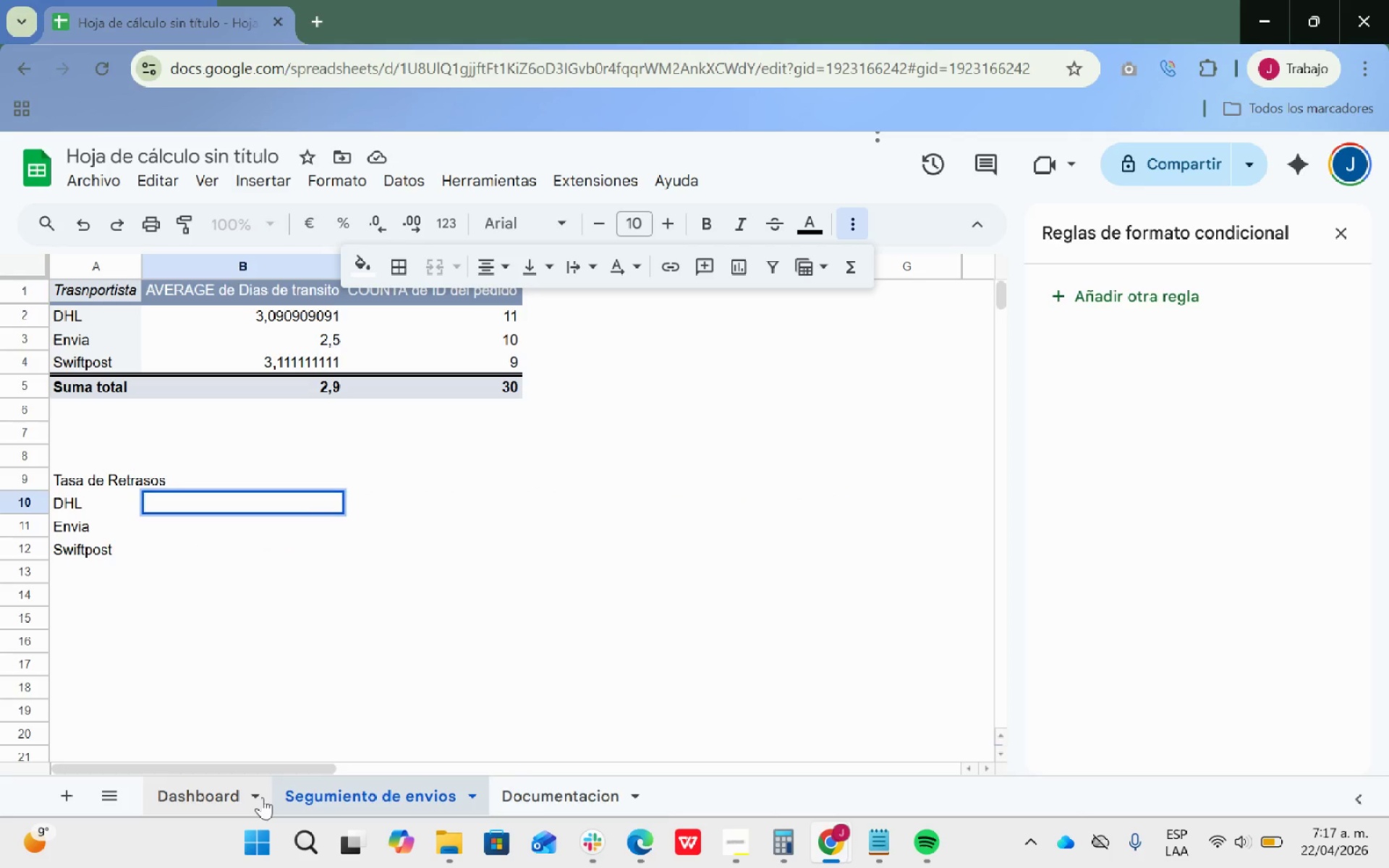 
key(Alt+Tab)
 